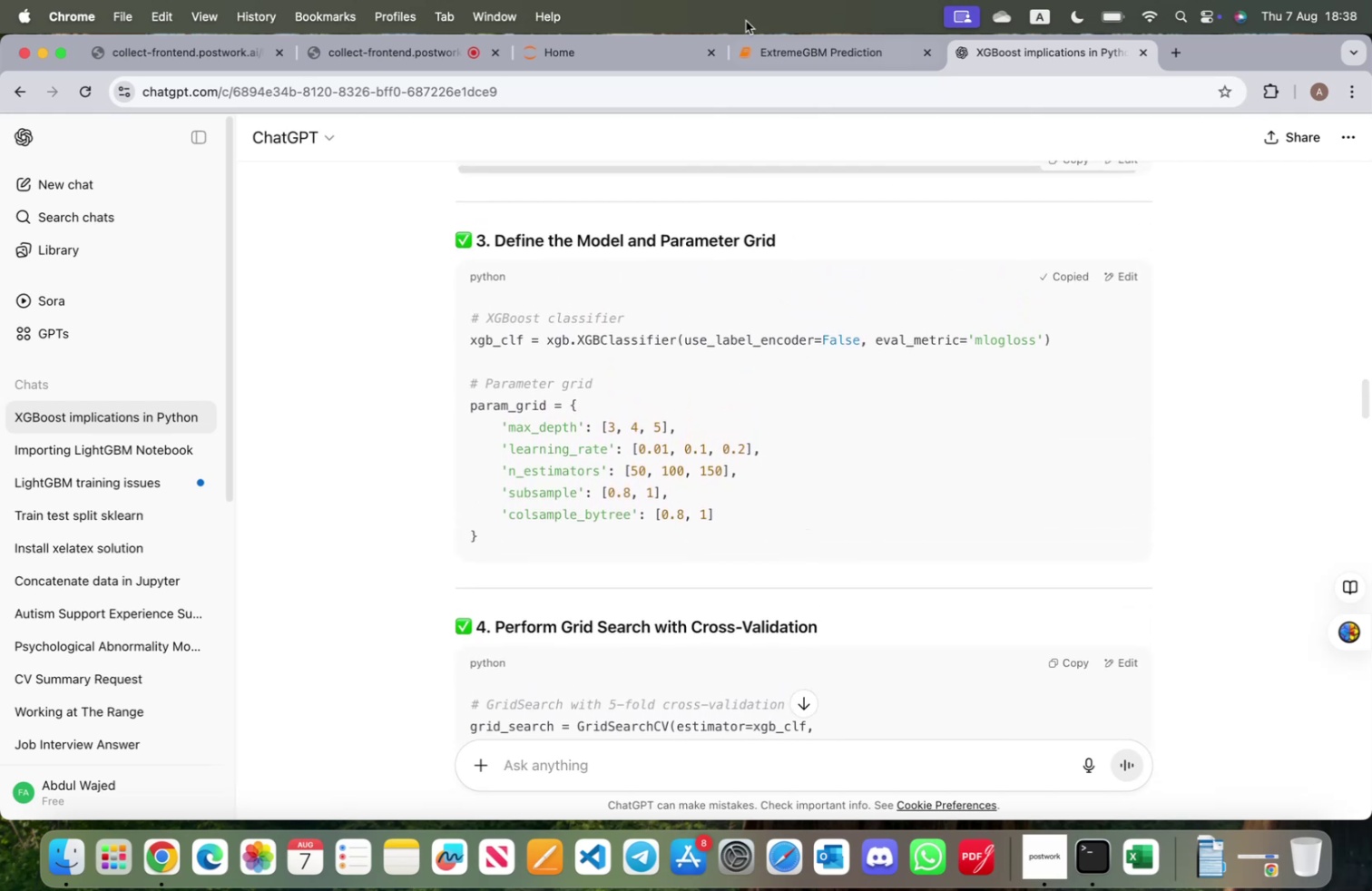 
left_click([791, 47])
 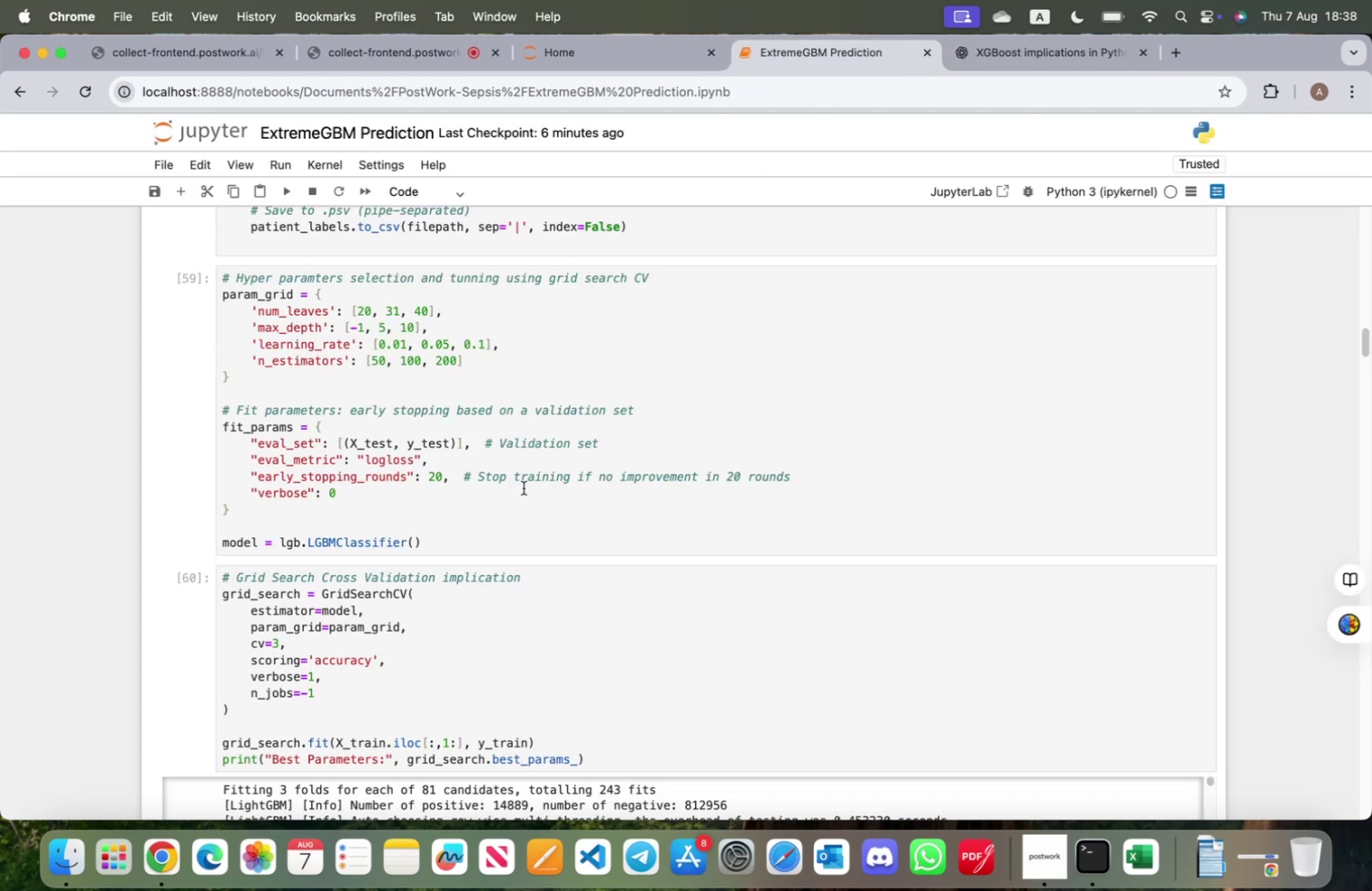 
scroll: coordinate [523, 488], scroll_direction: up, amount: 1.0
 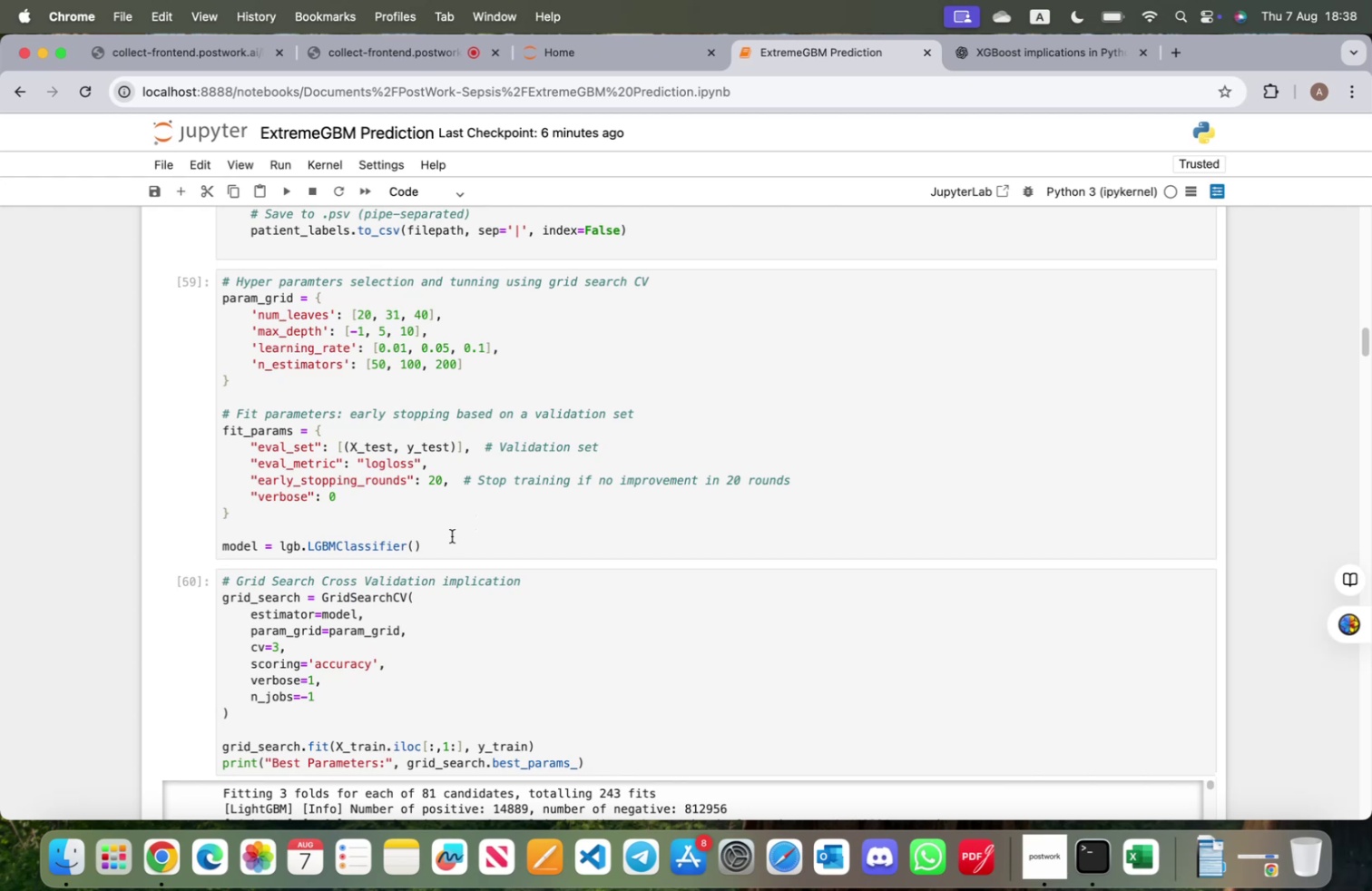 
left_click_drag(start_coordinate=[452, 541], to_coordinate=[221, 300])
 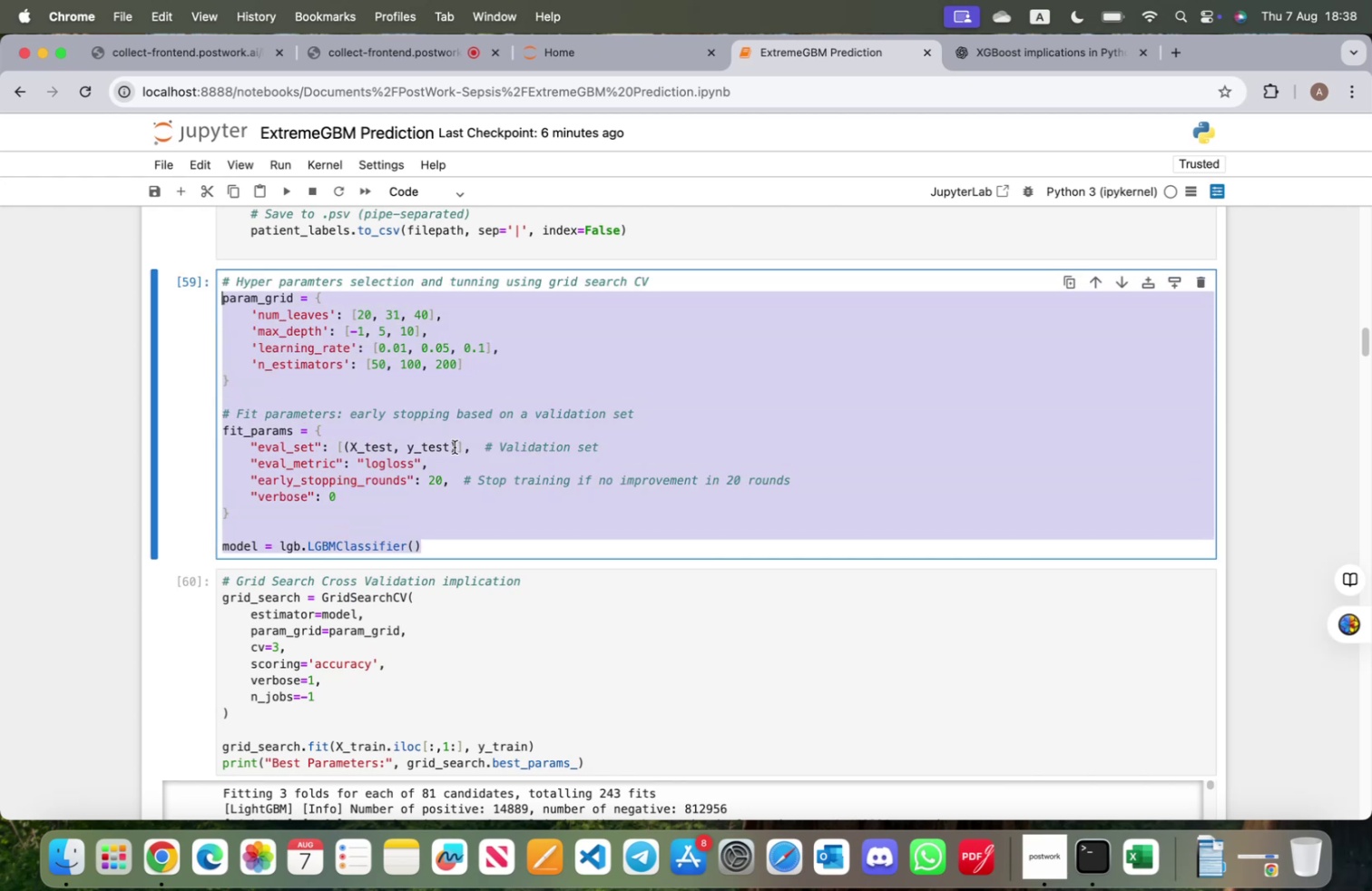 
hold_key(key=CommandLeft, duration=0.43)
 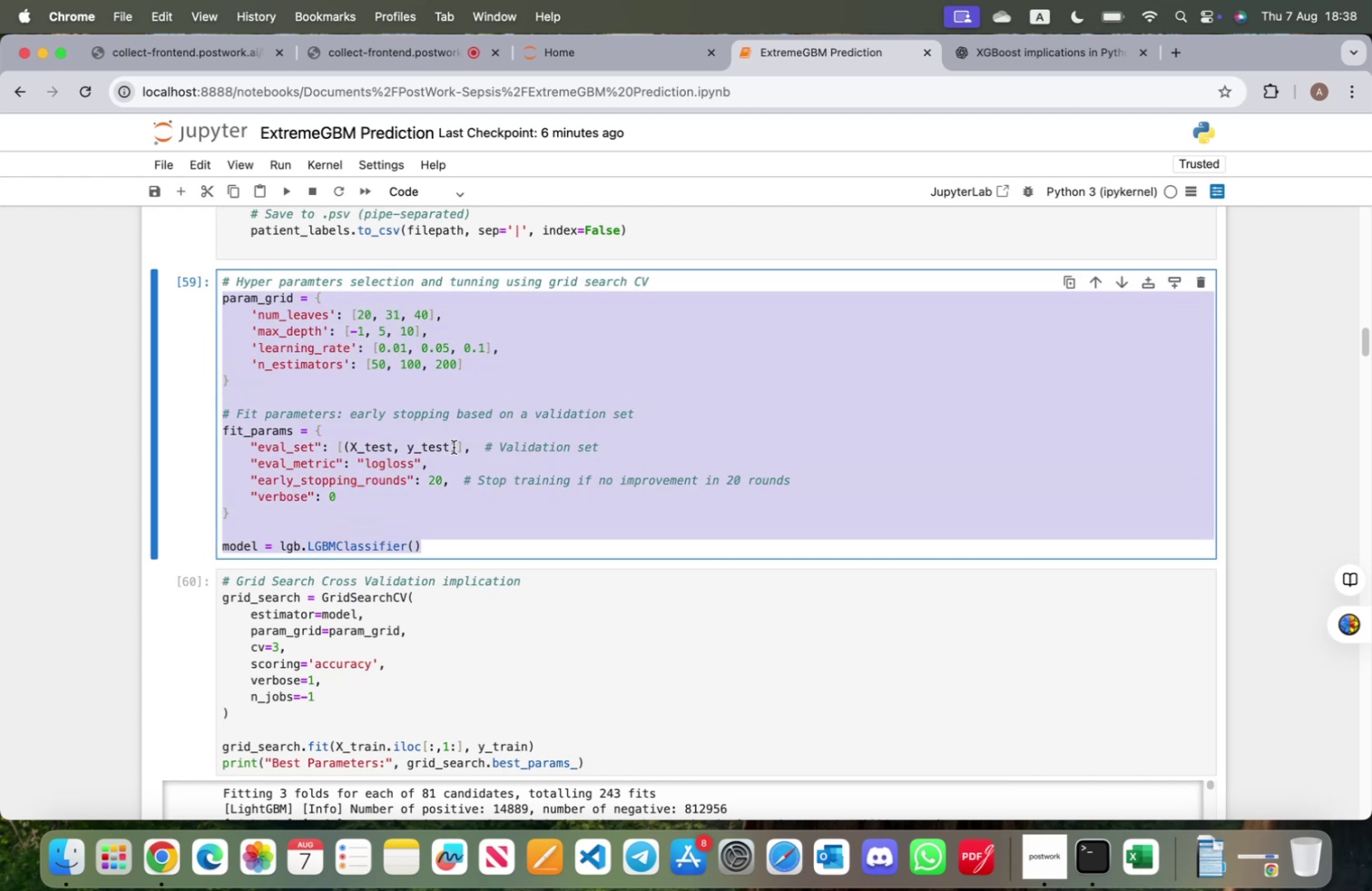 
key(Meta+CommandLeft)
 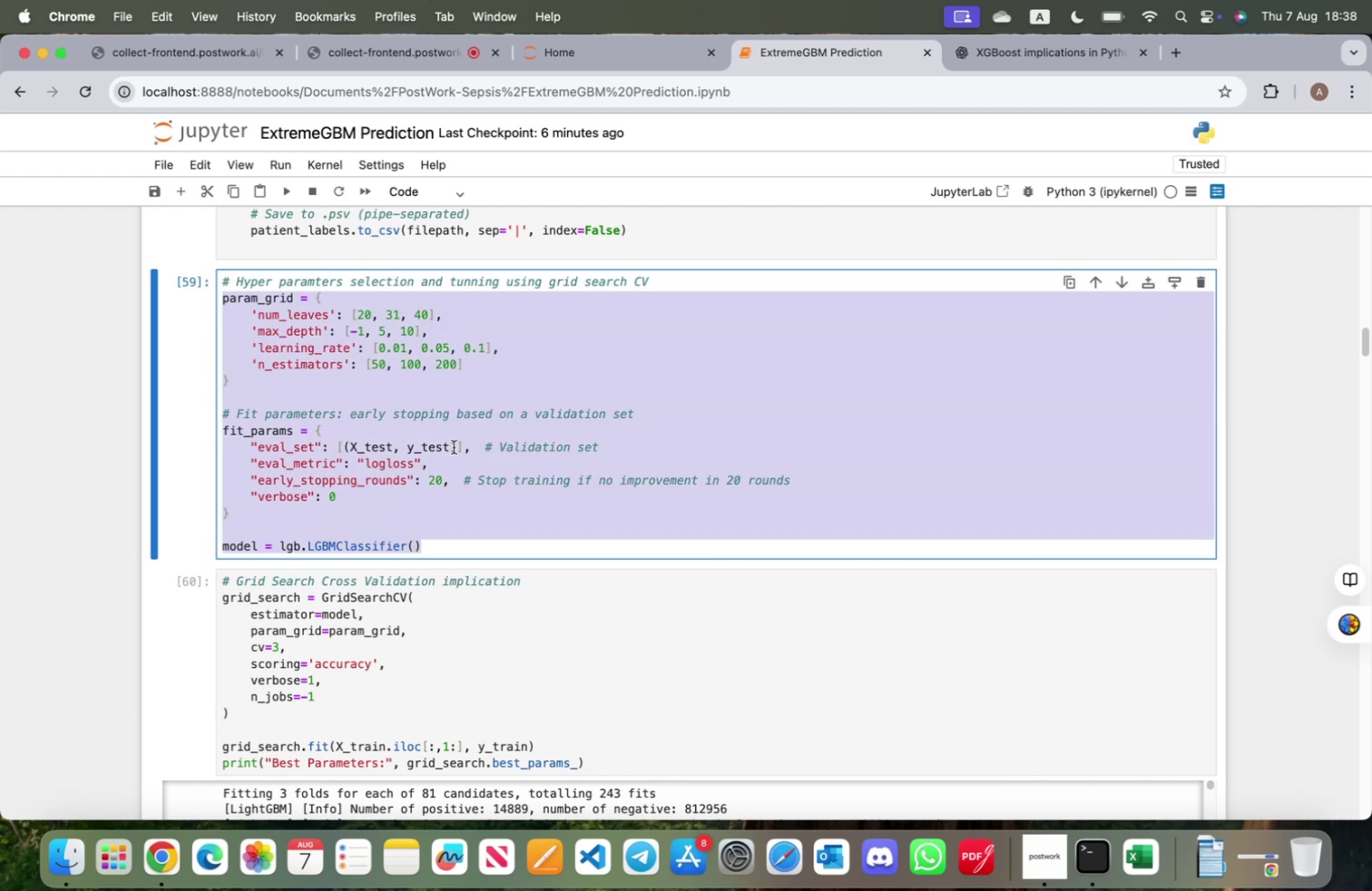 
key(Meta+V)
 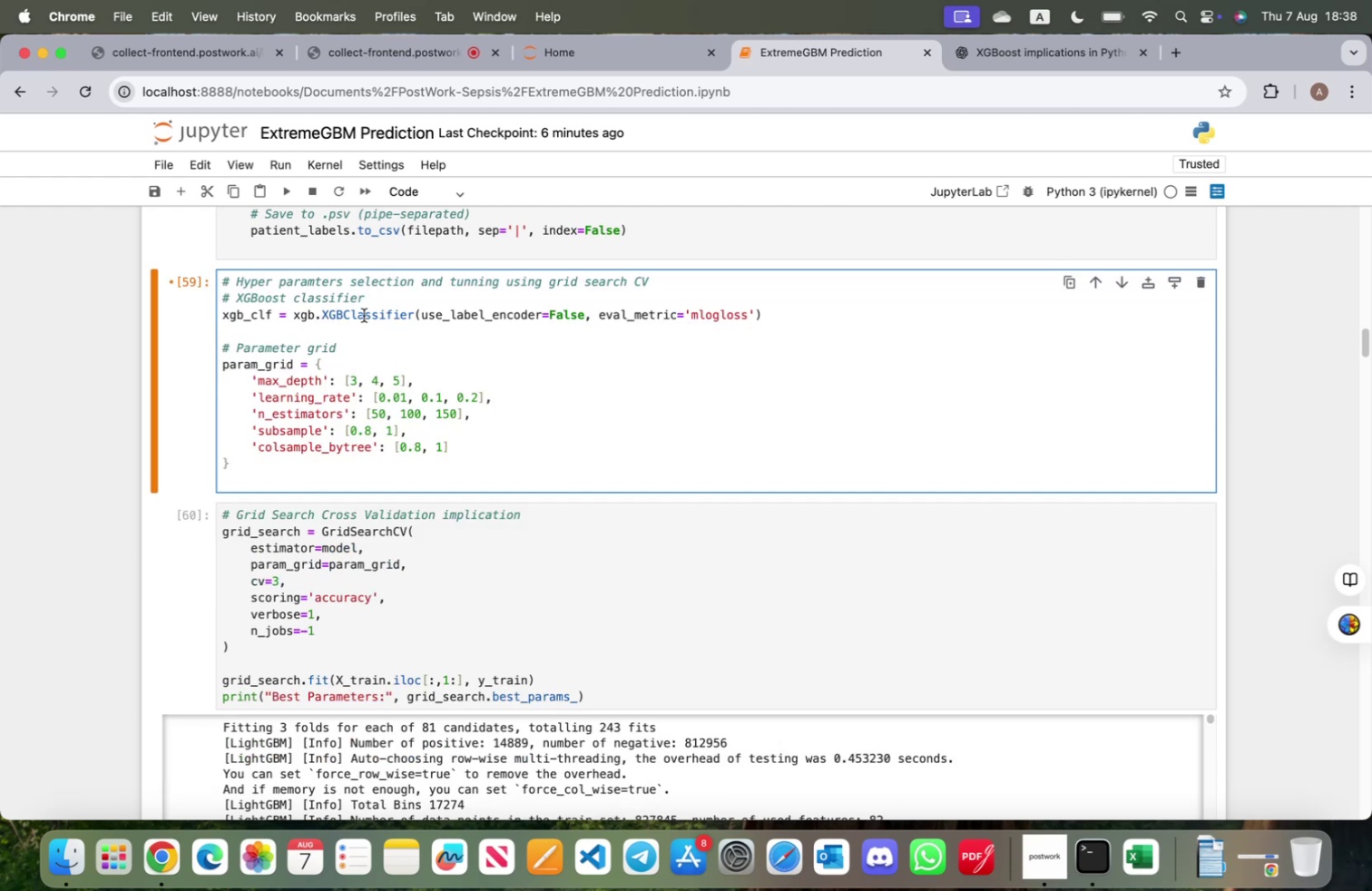 
wait(6.03)
 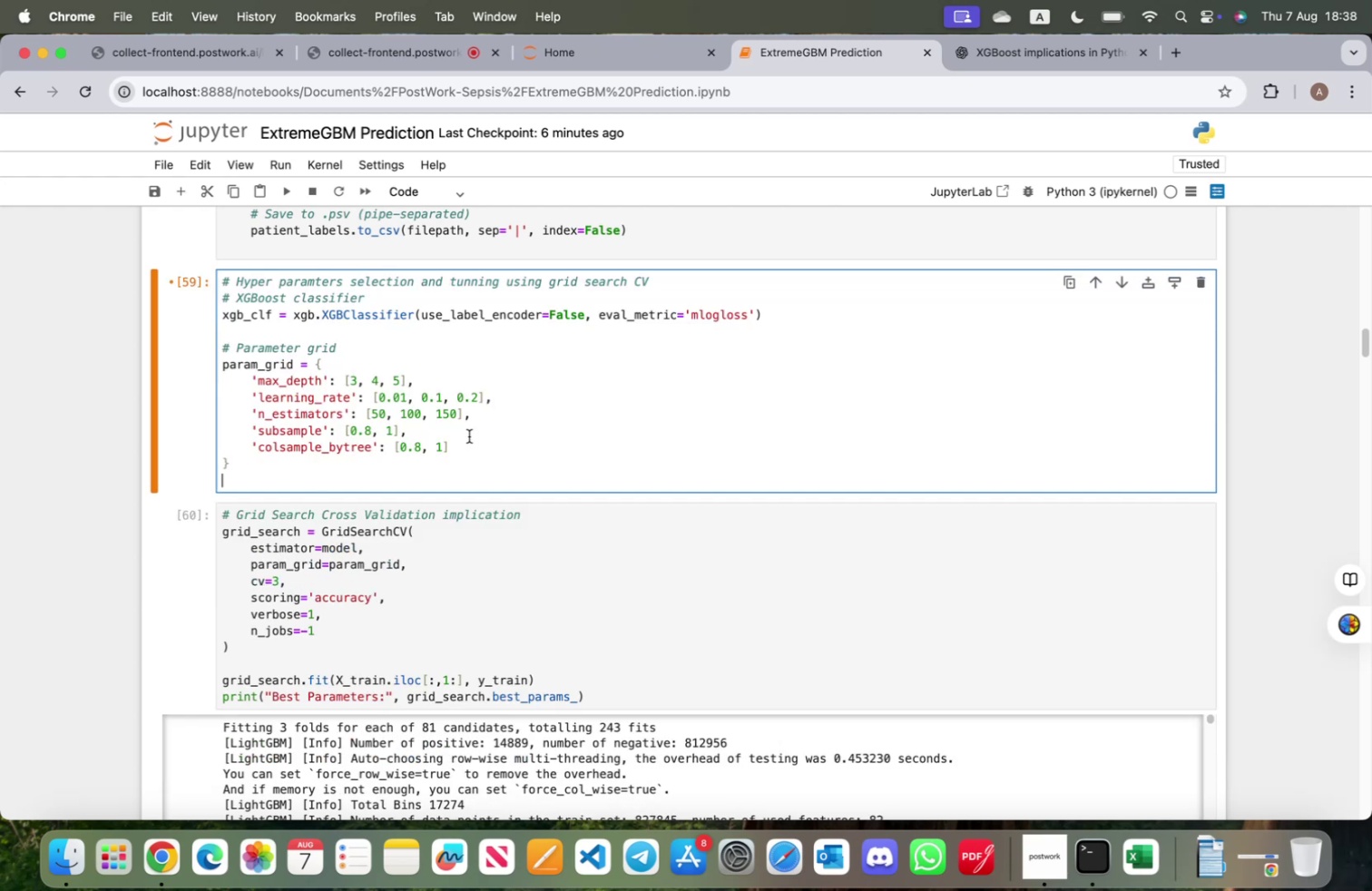 
scroll: coordinate [412, 413], scroll_direction: down, amount: 3.0
 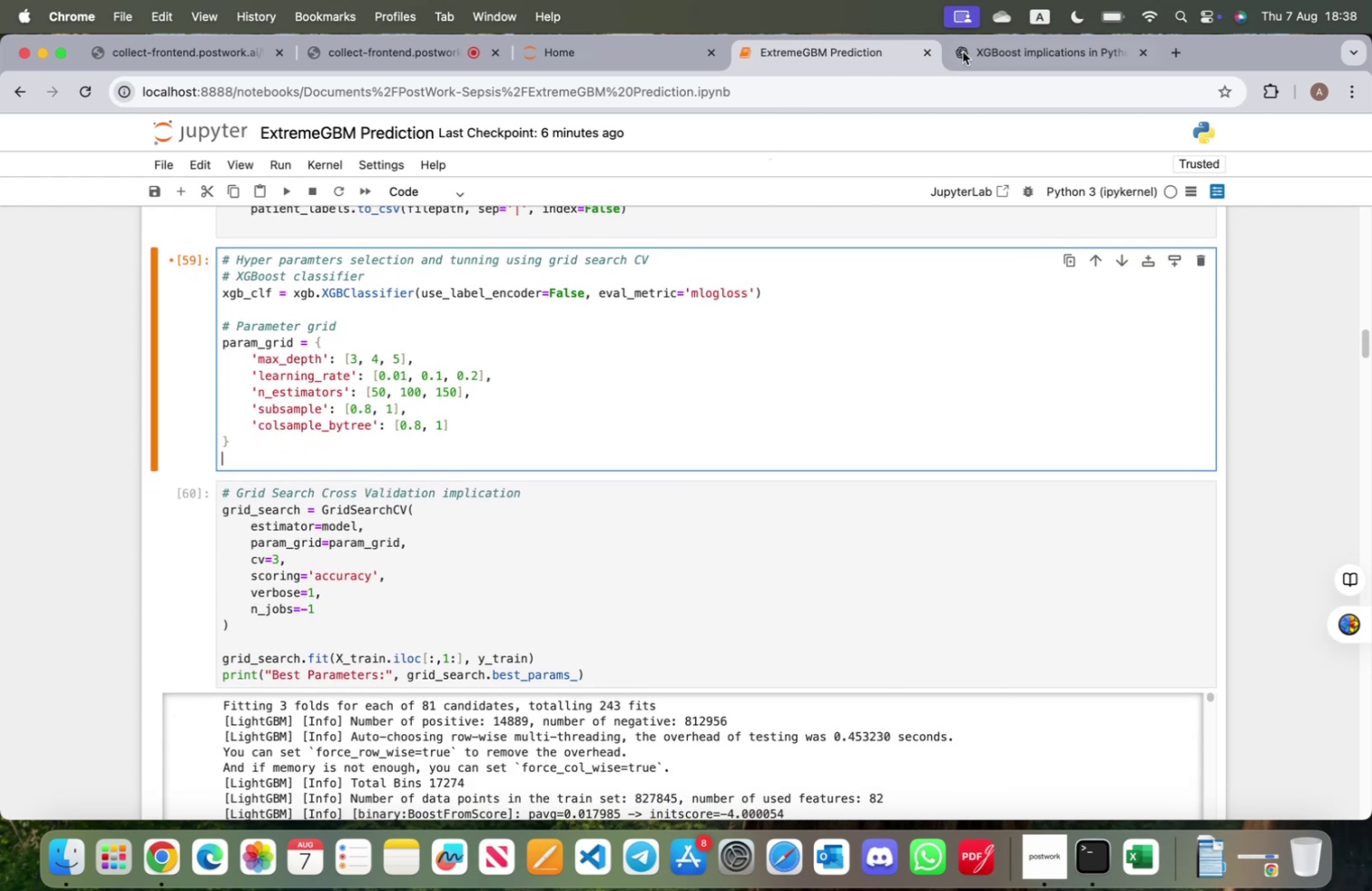 
left_click([994, 52])
 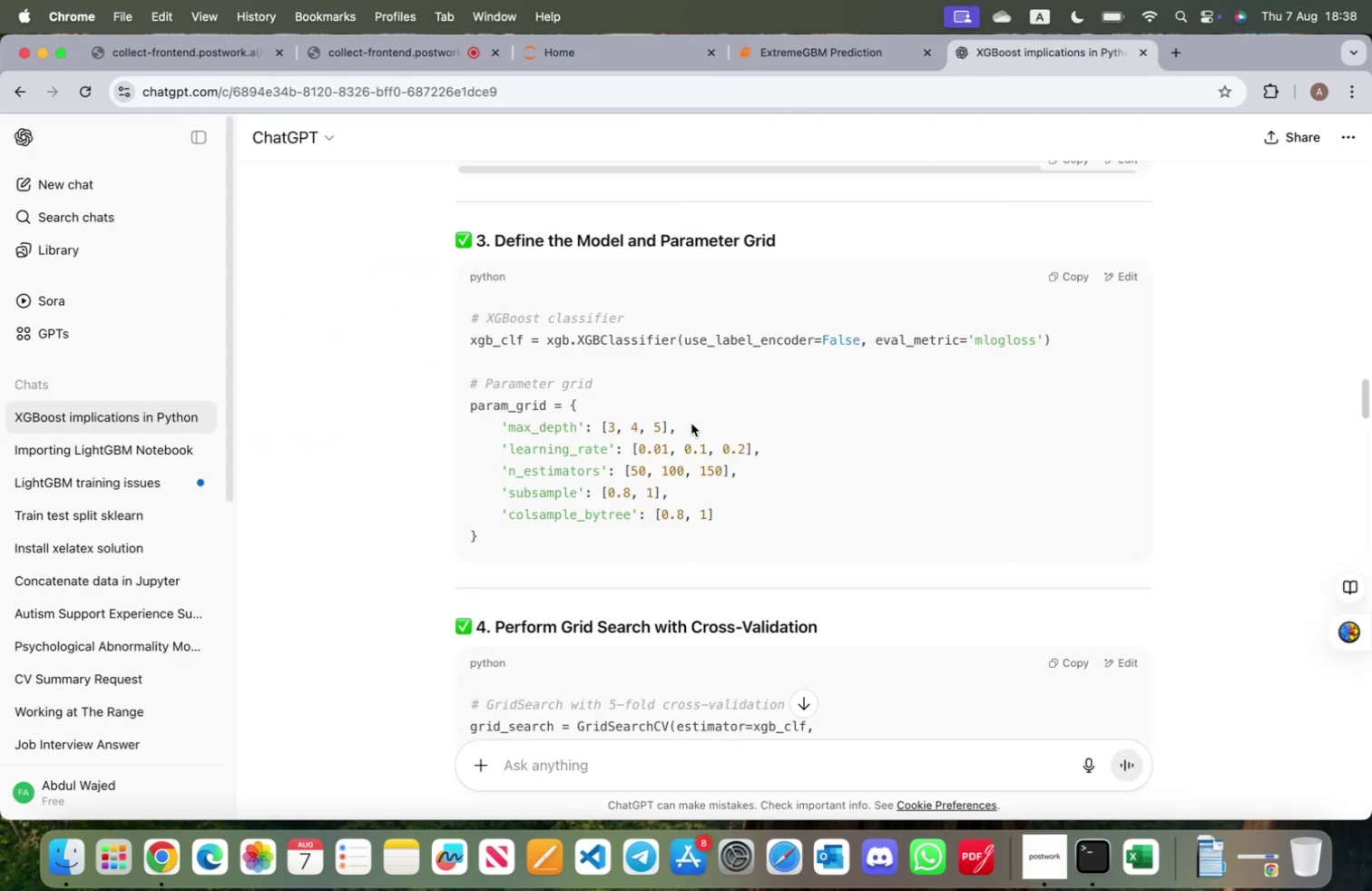 
scroll: coordinate [689, 434], scroll_direction: down, amount: 11.0
 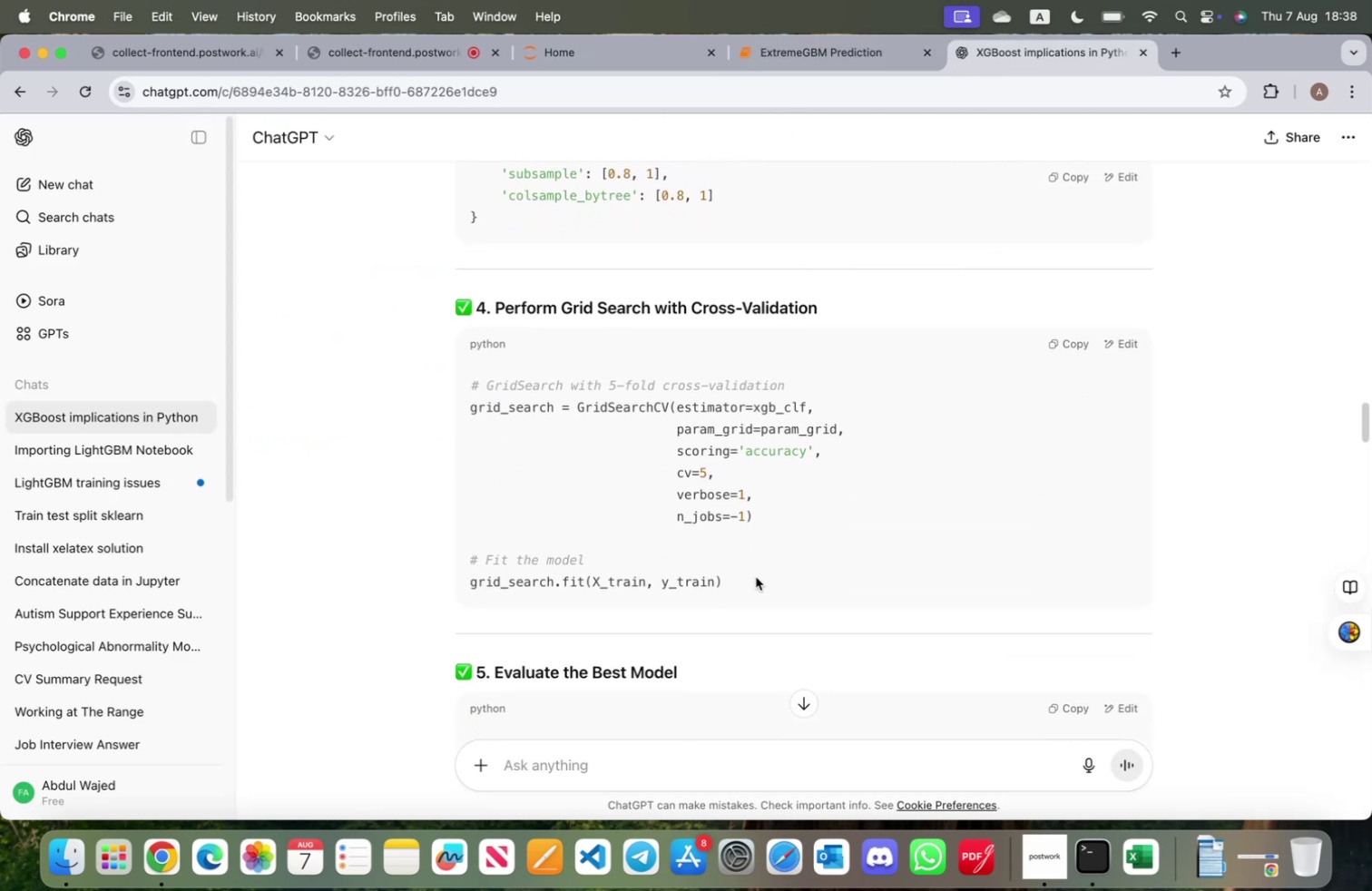 
left_click_drag(start_coordinate=[755, 579], to_coordinate=[472, 379])
 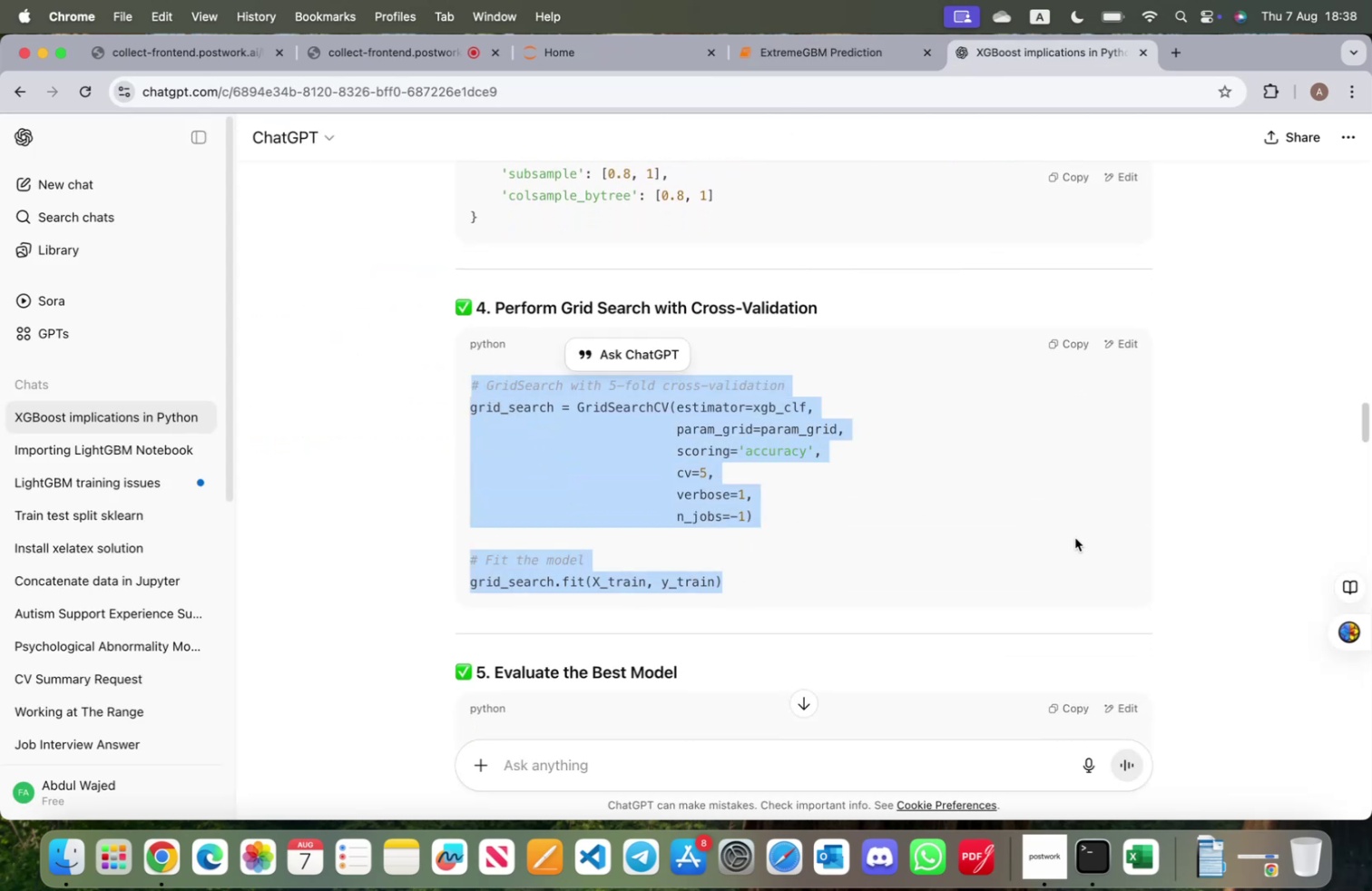 
key(Meta+CommandLeft)
 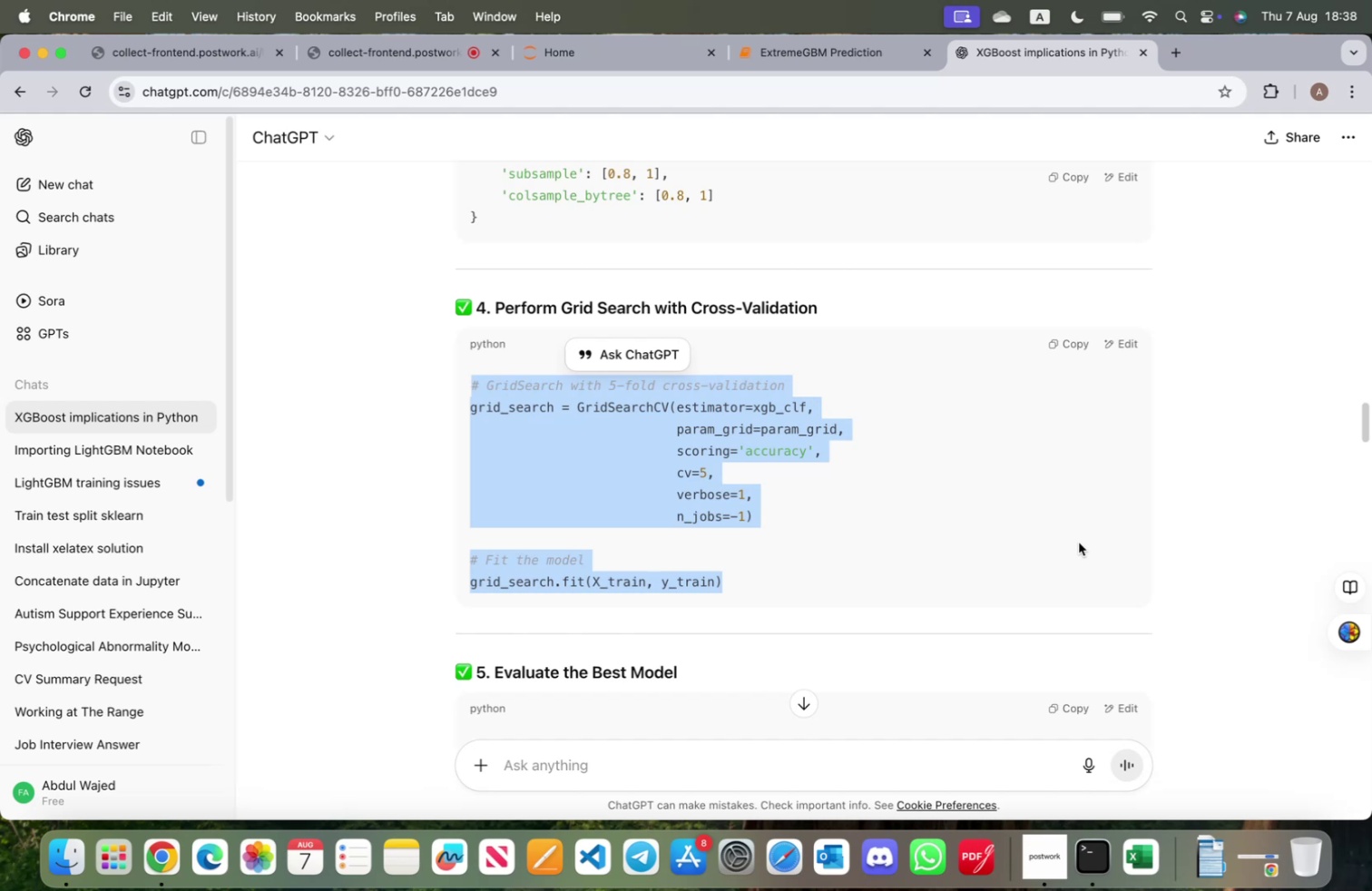 
key(Meta+C)
 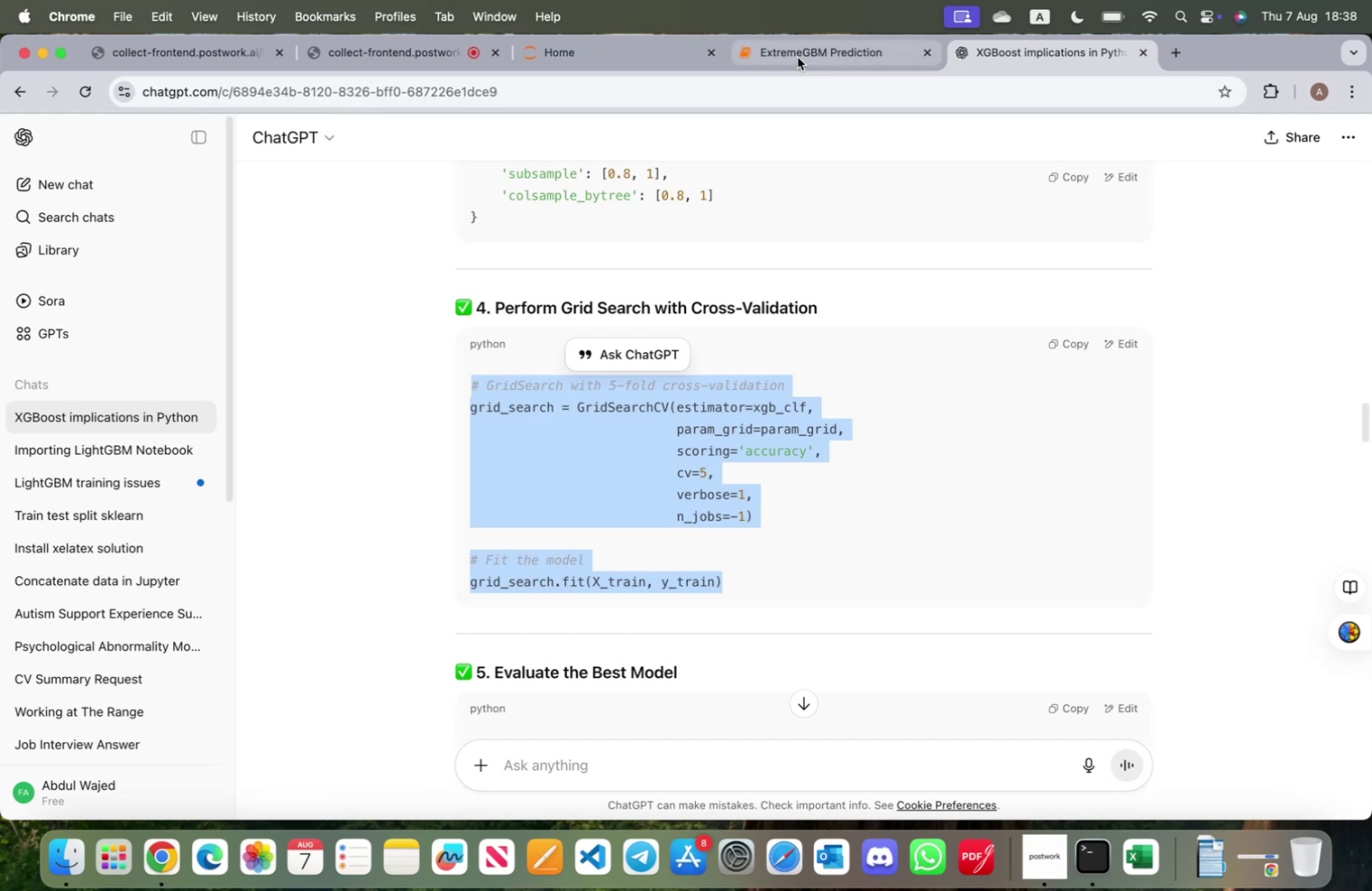 
left_click([798, 57])
 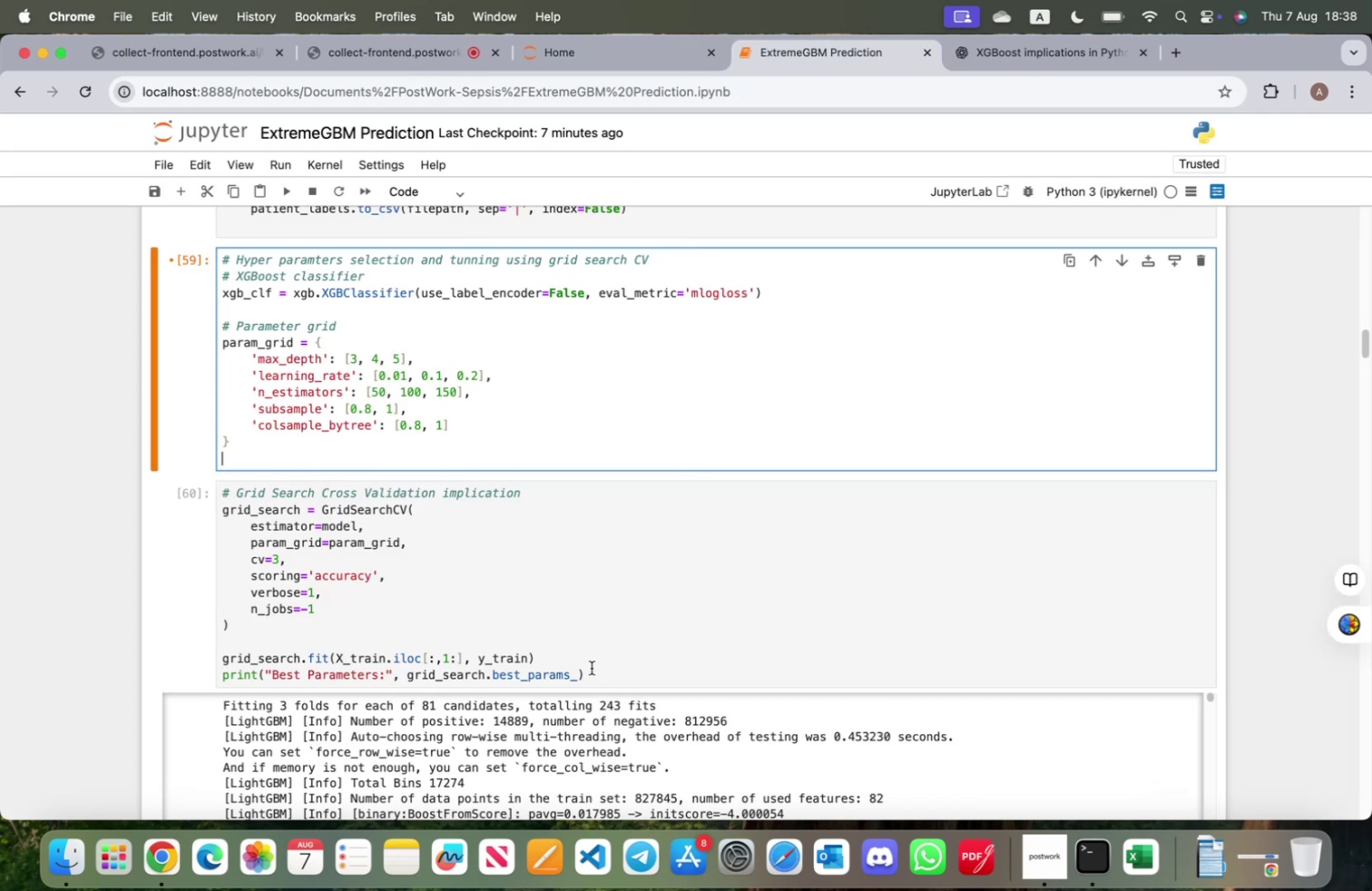 
left_click_drag(start_coordinate=[621, 678], to_coordinate=[198, 507])
 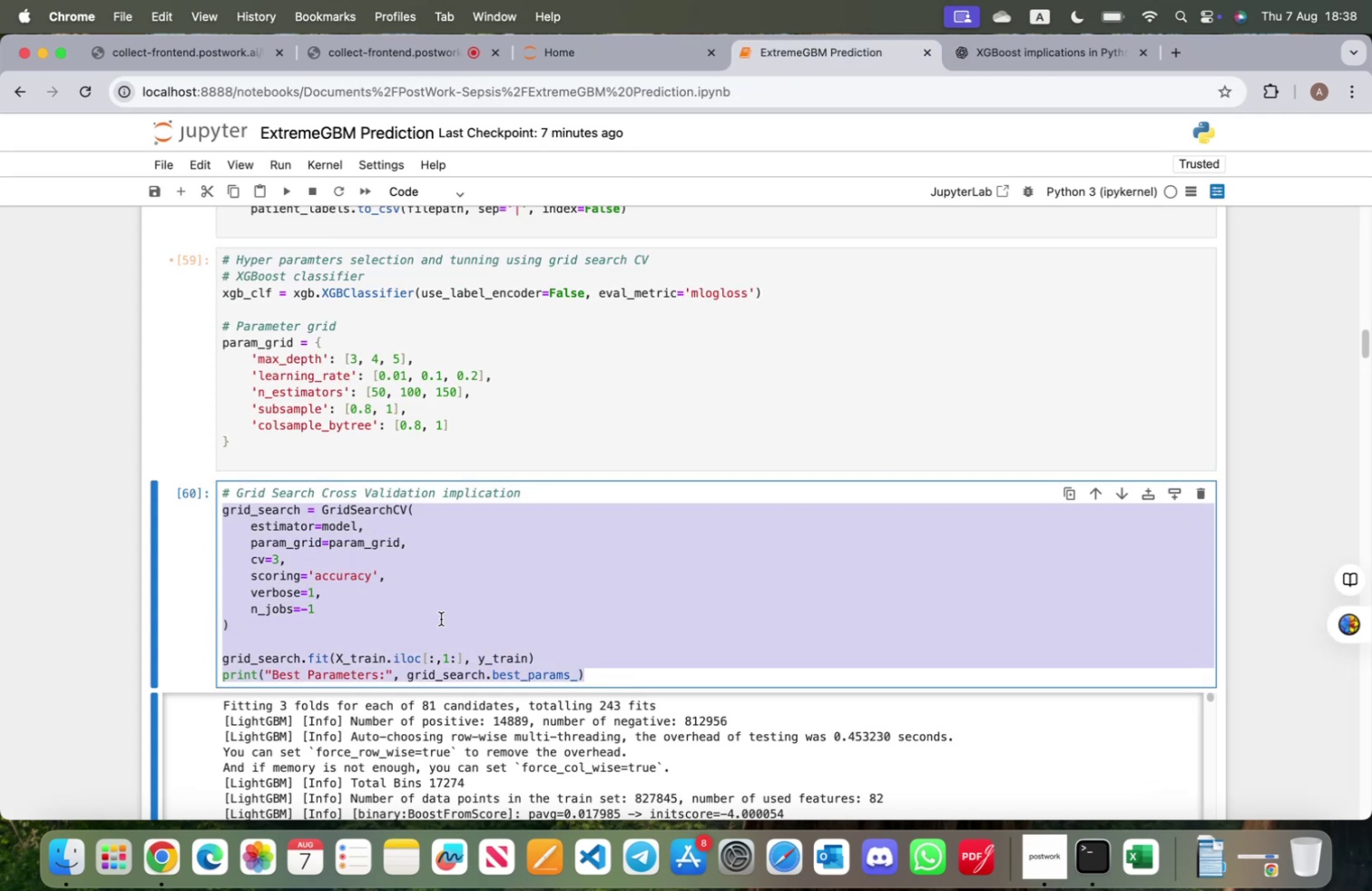 
key(Meta+V)
 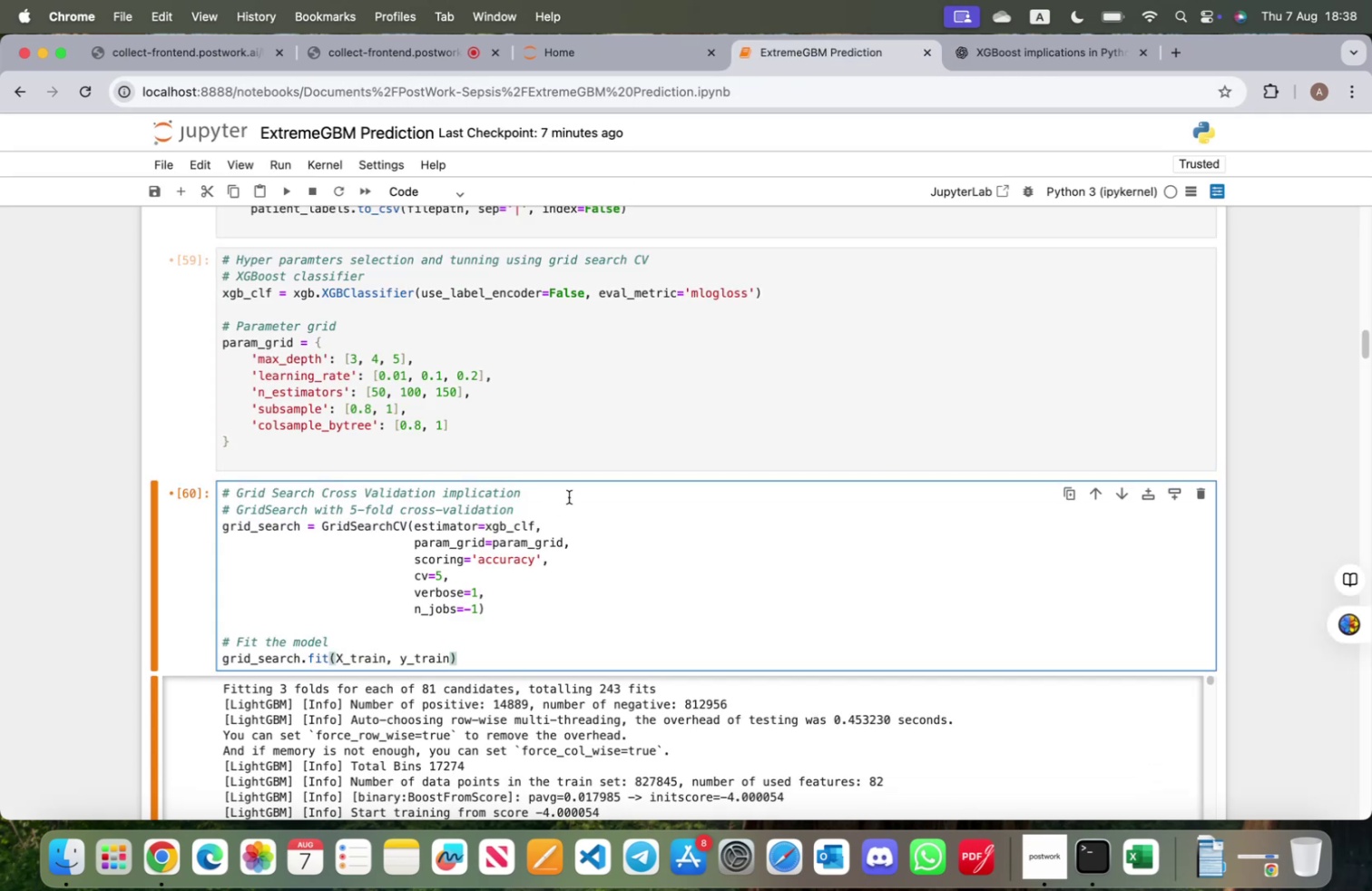 
left_click_drag(start_coordinate=[565, 490], to_coordinate=[198, 494])
 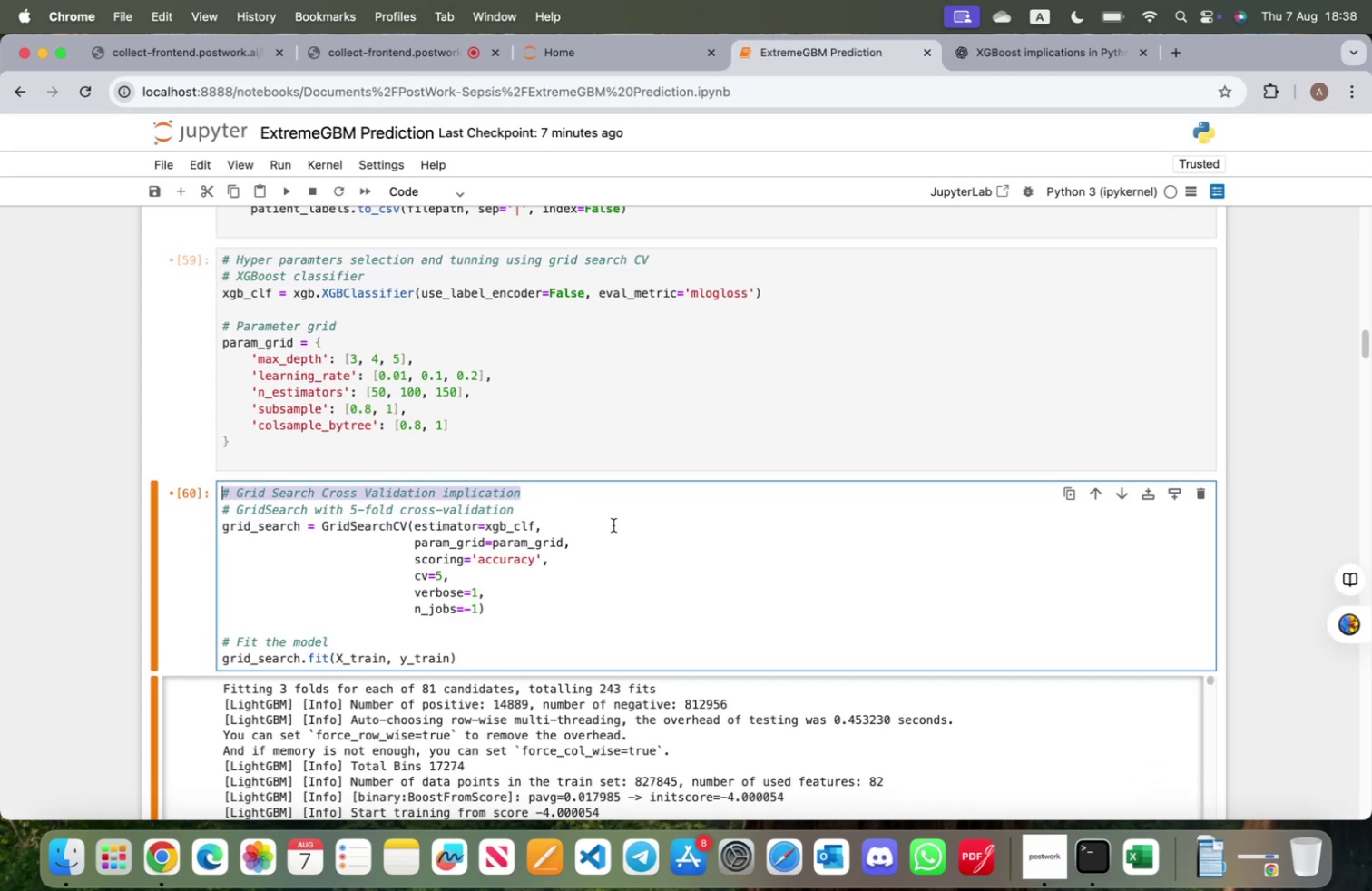 
key(Backspace)
 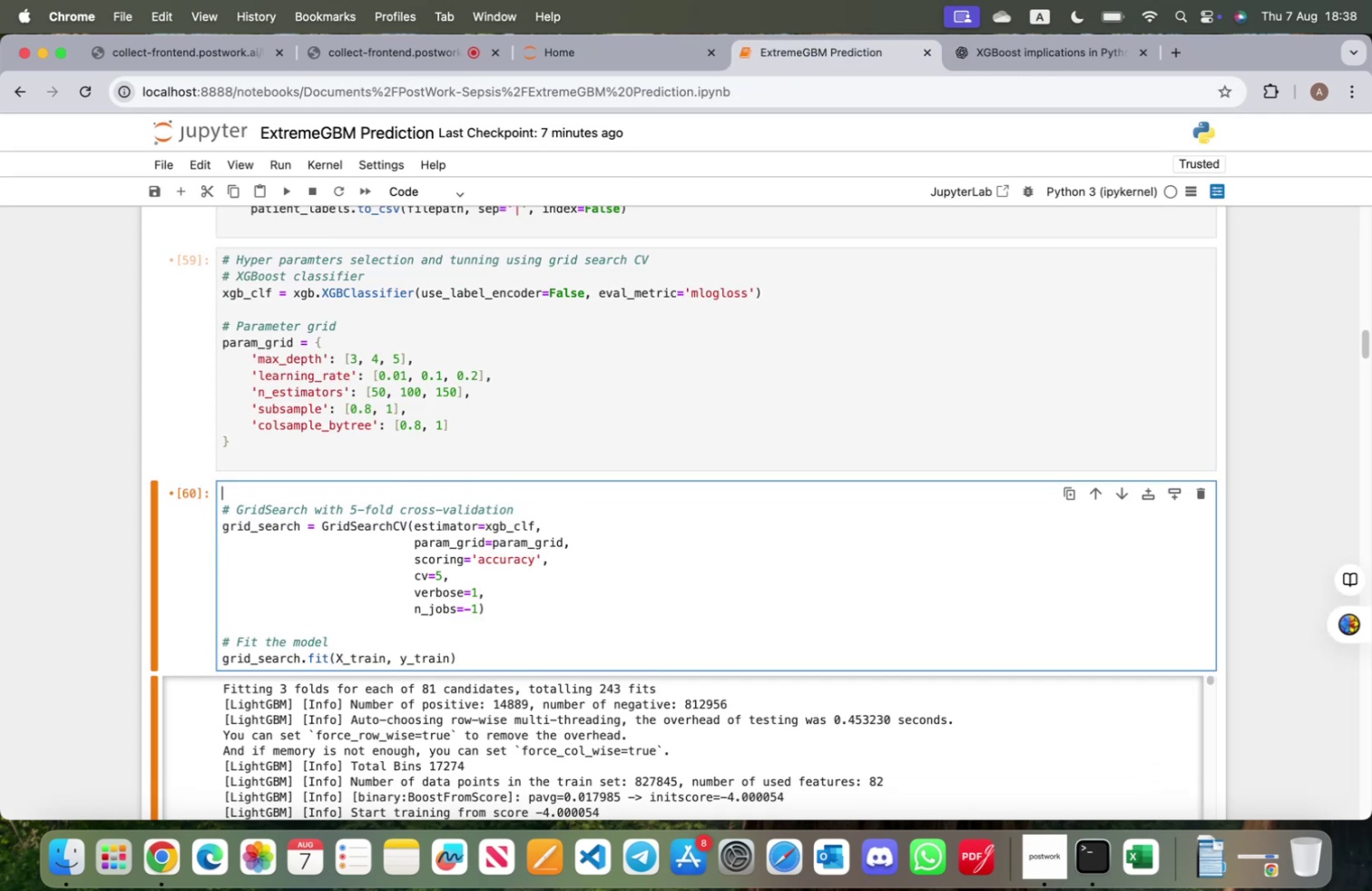 
key(ArrowDown)
 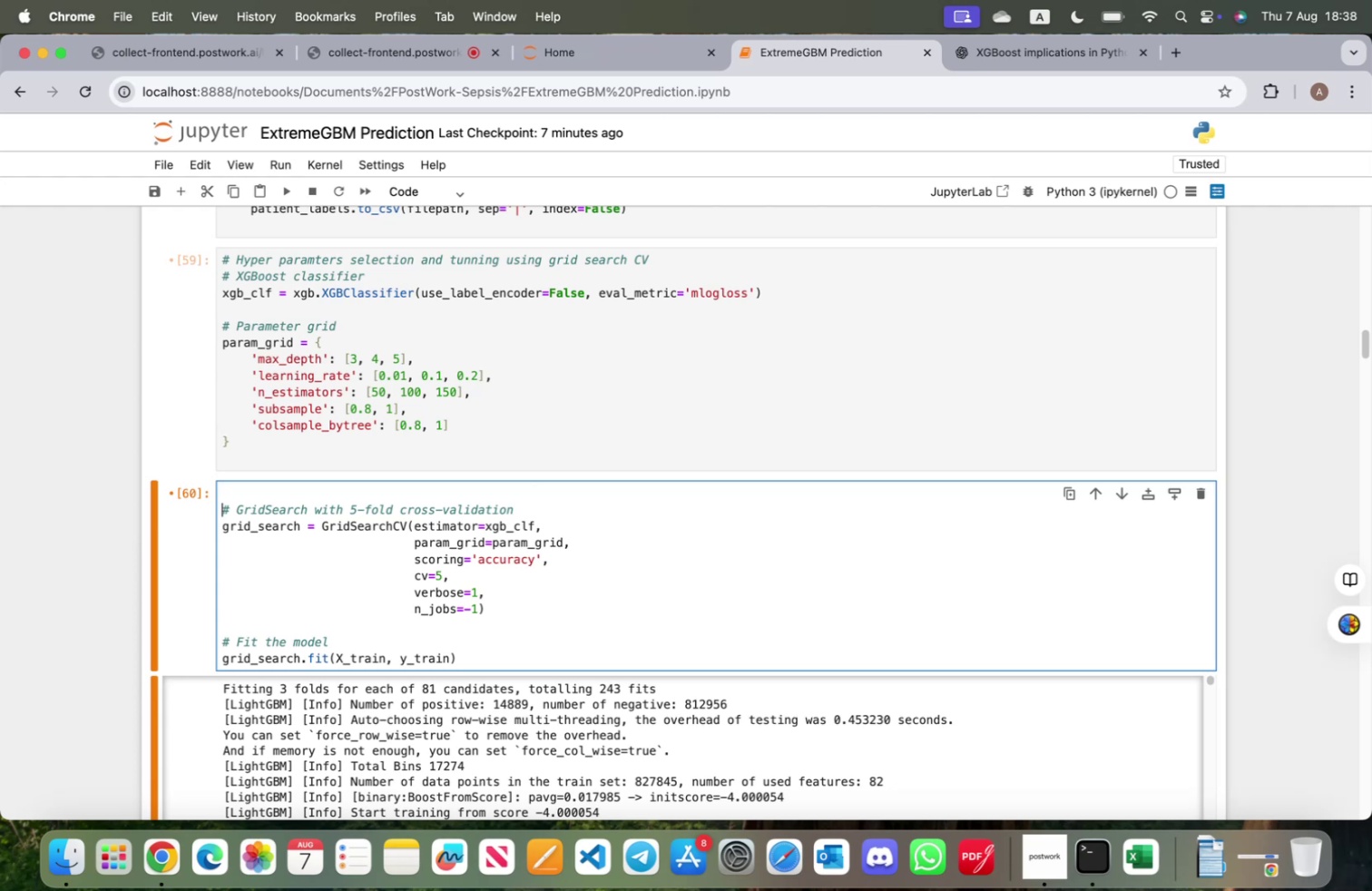 
key(Backspace)
 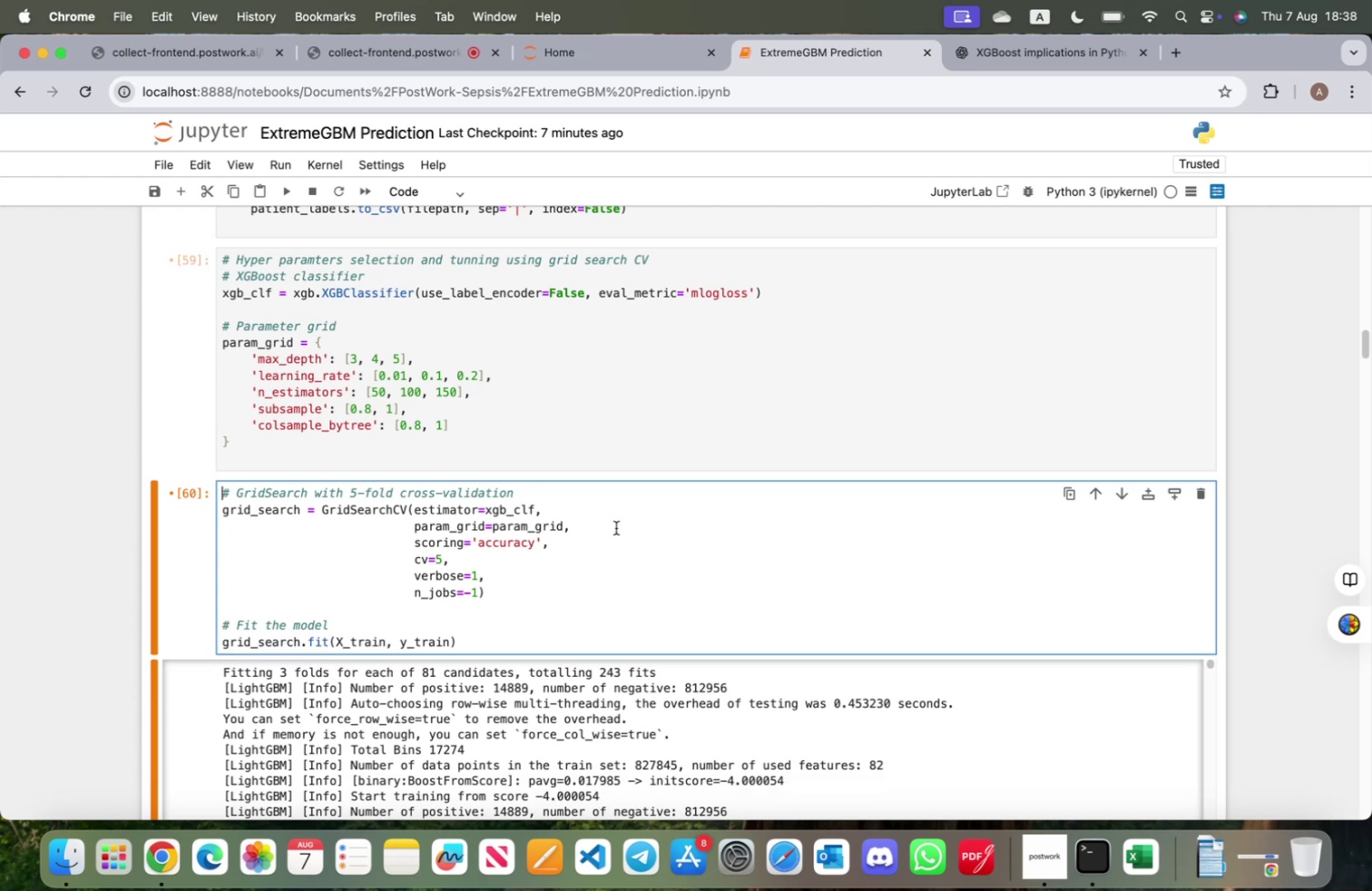 
scroll: coordinate [613, 556], scroll_direction: down, amount: 6.0
 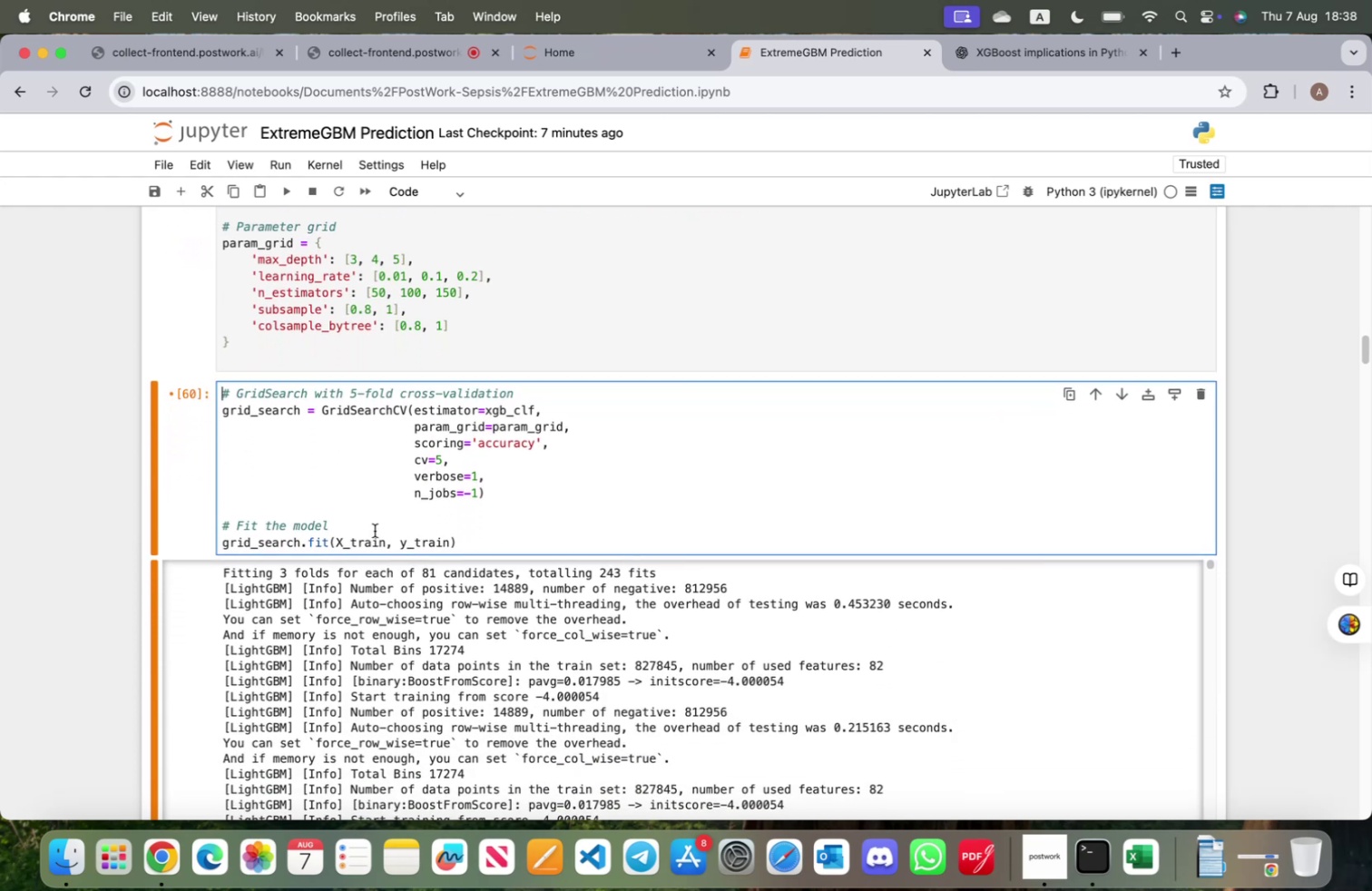 
scroll: coordinate [378, 533], scroll_direction: up, amount: 7.0
 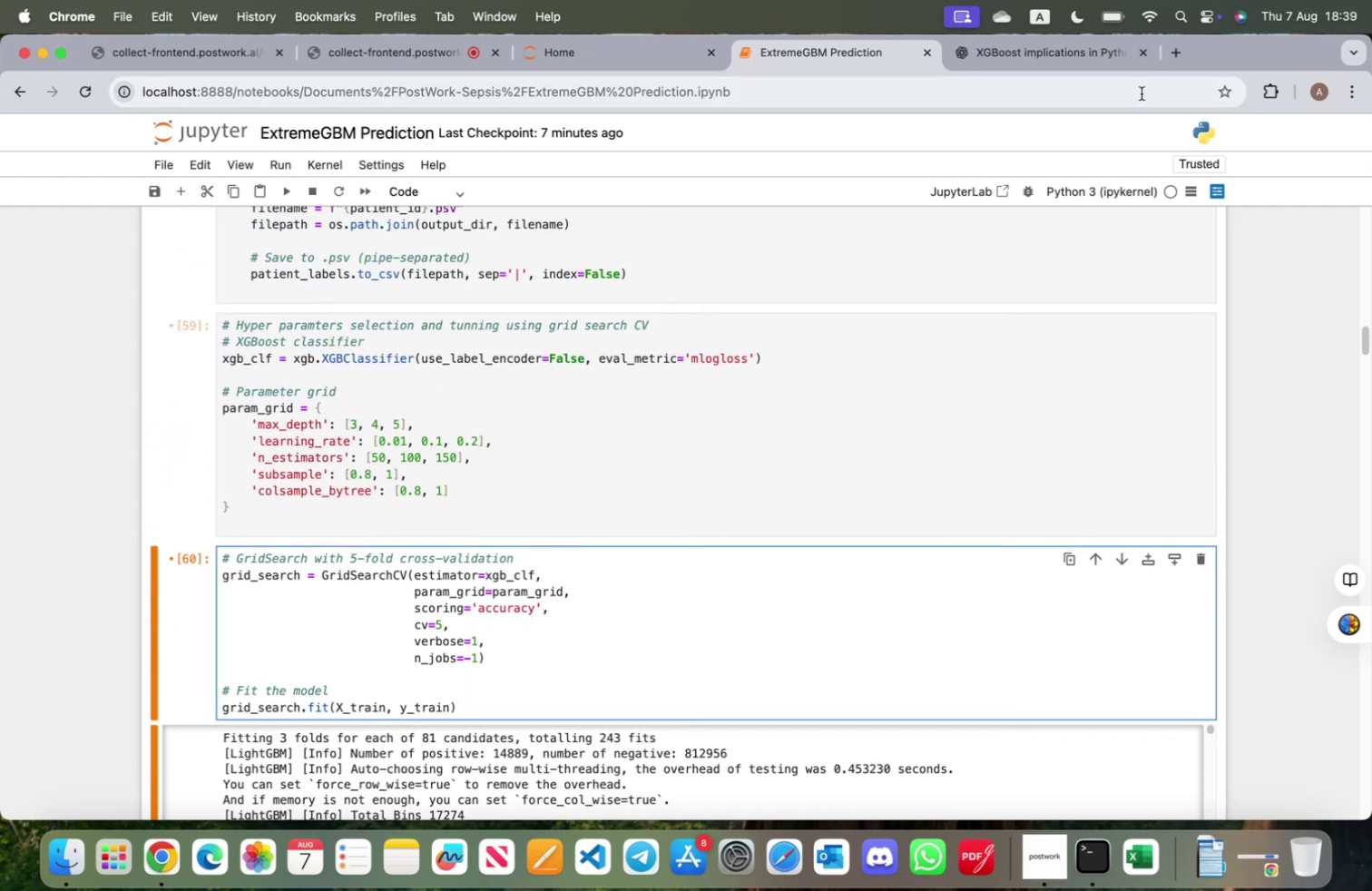 
left_click([1034, 58])
 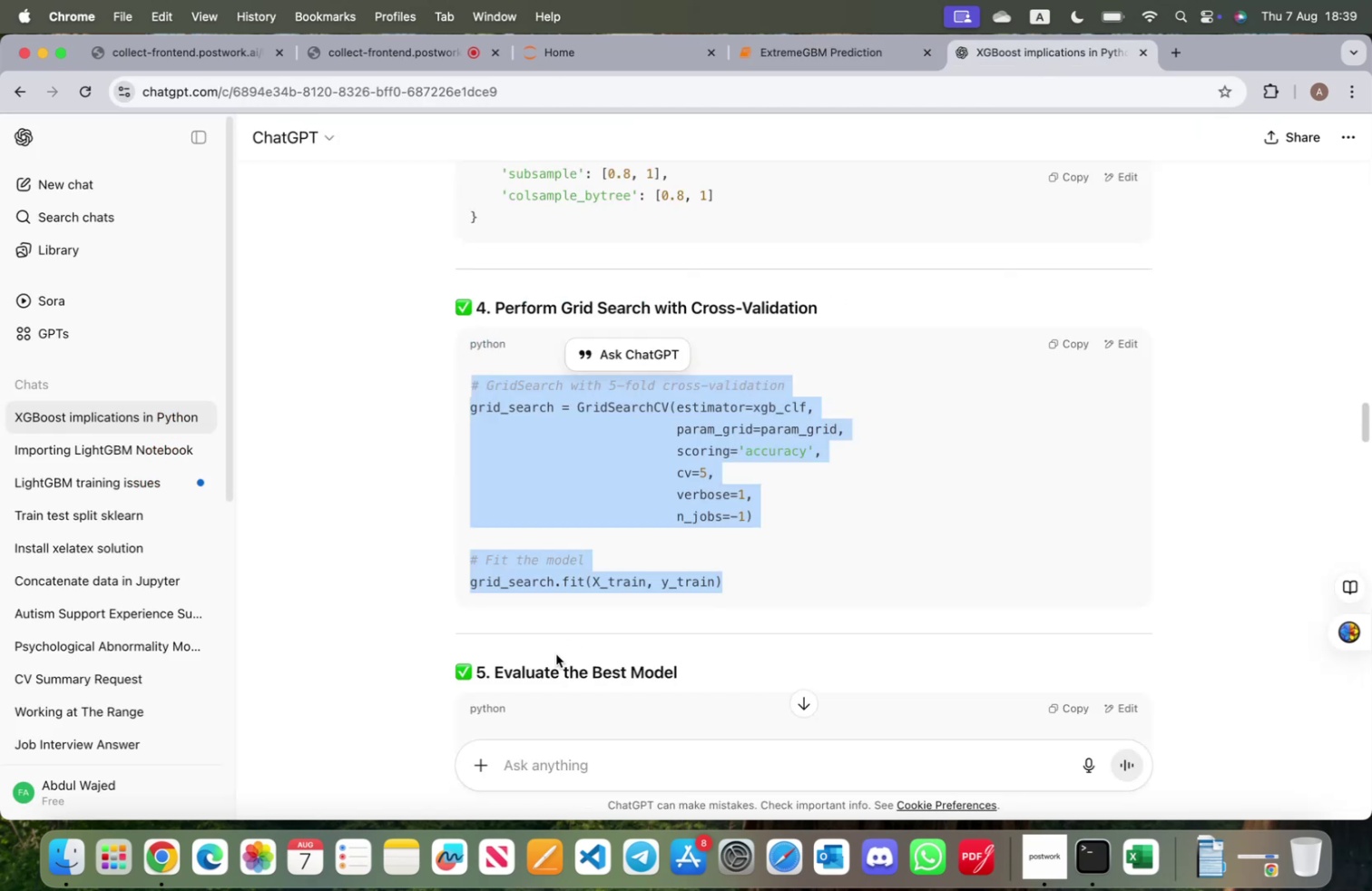 
scroll: coordinate [585, 654], scroll_direction: down, amount: 13.0
 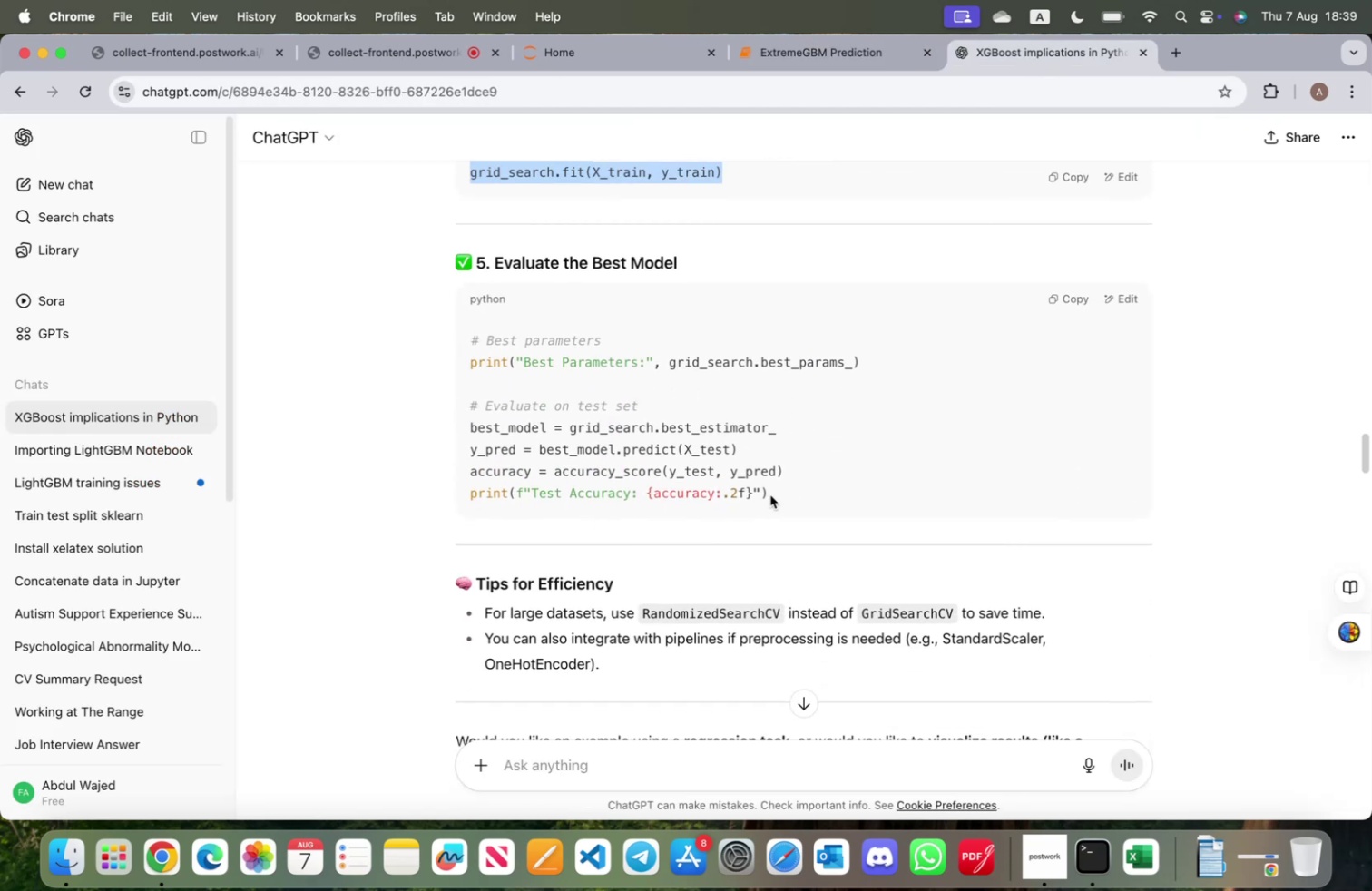 
left_click_drag(start_coordinate=[780, 490], to_coordinate=[474, 334])
 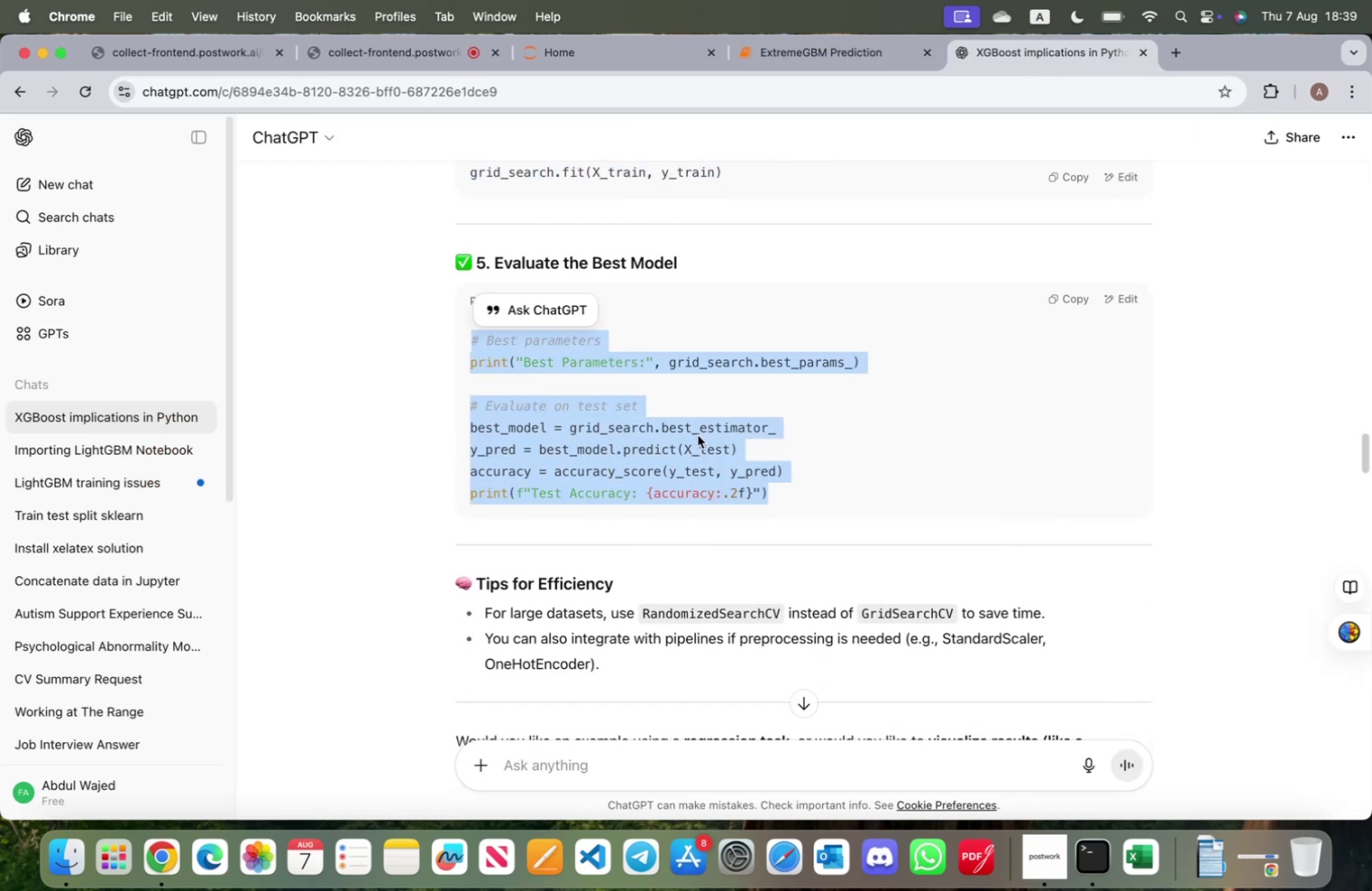 
key(Meta+C)
 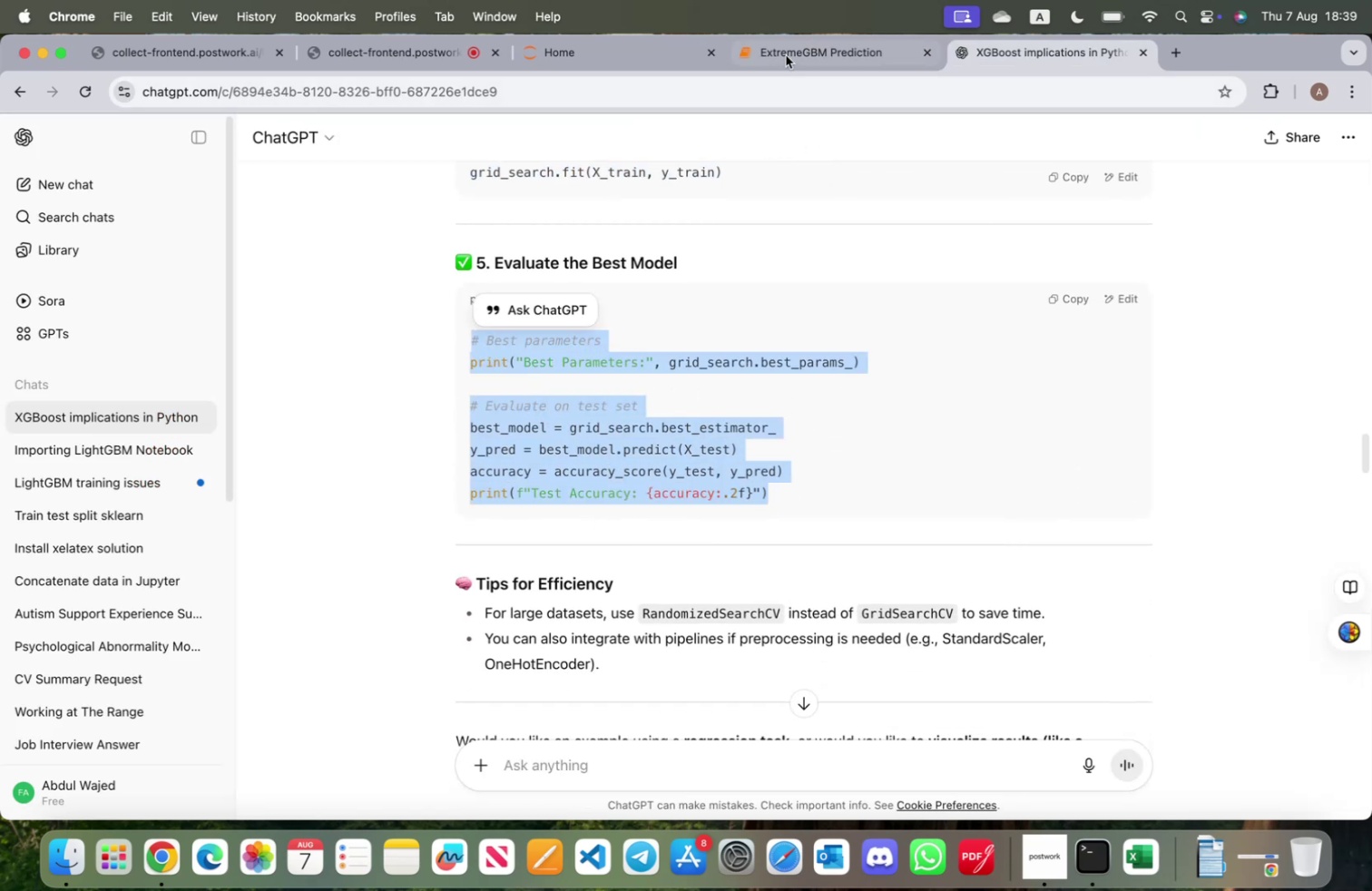 
left_click([787, 54])
 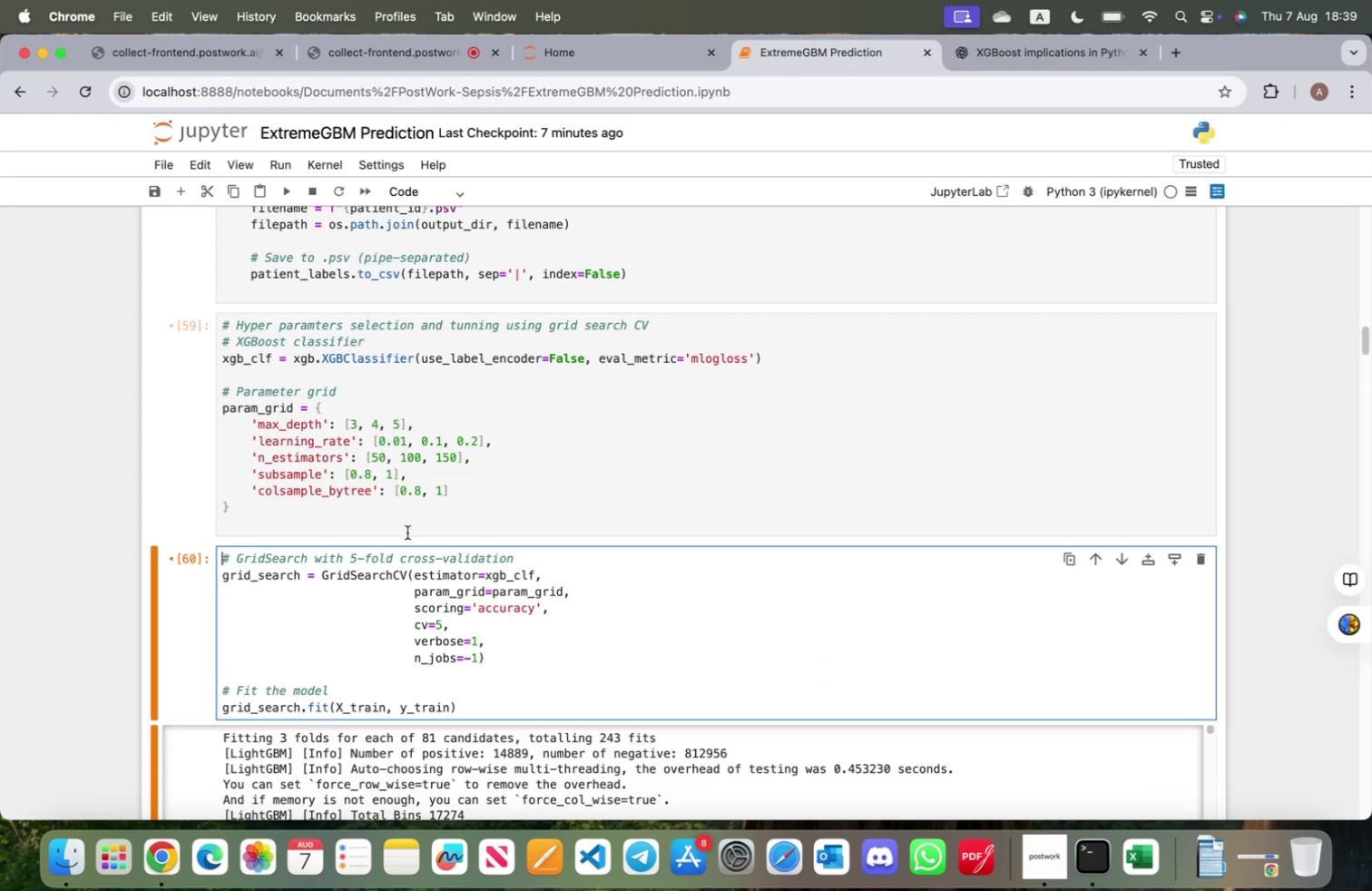 
scroll: coordinate [587, 778], scroll_direction: down, amount: 28.0
 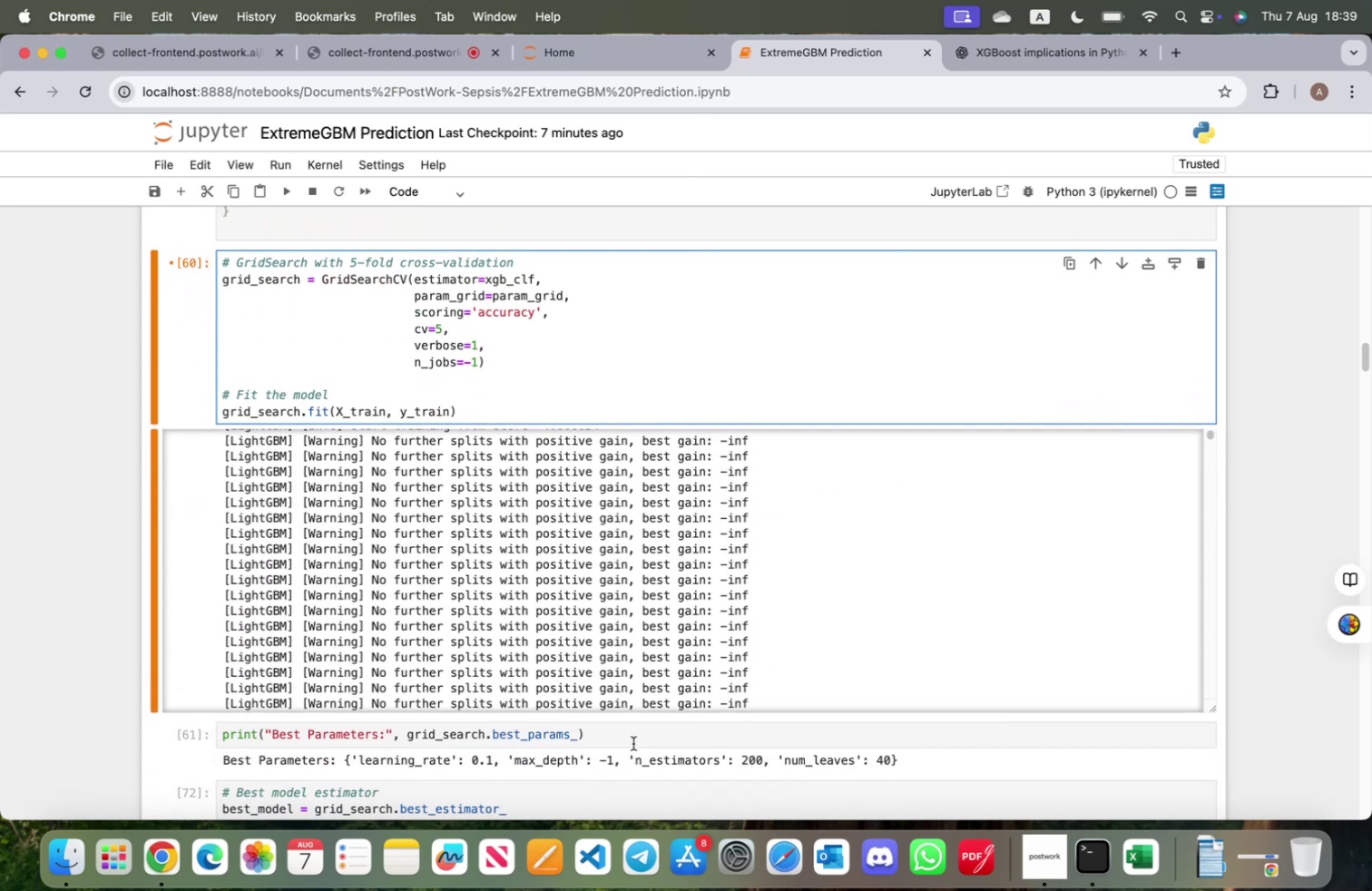 
left_click_drag(start_coordinate=[632, 735], to_coordinate=[169, 729])
 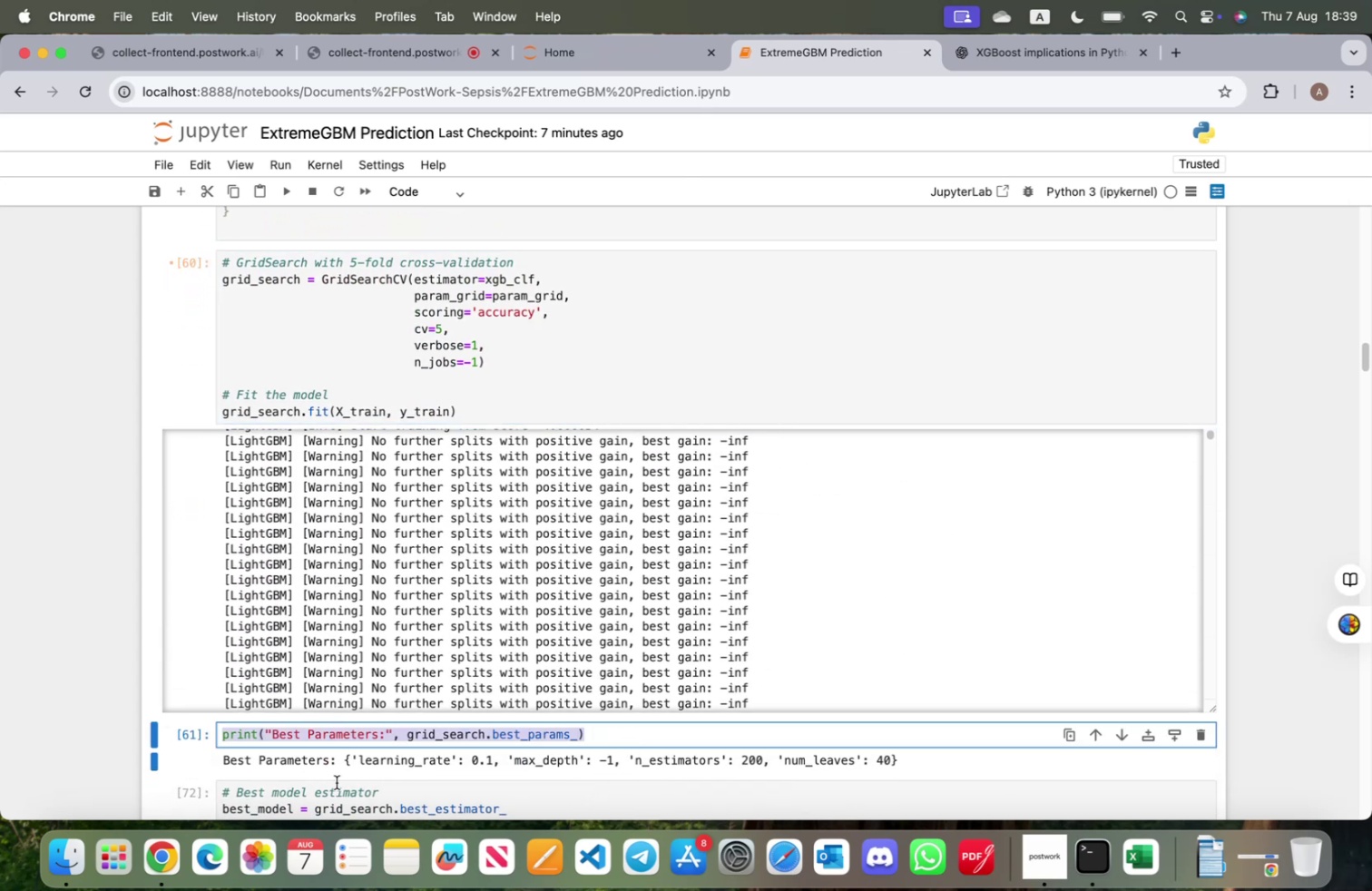 
key(Meta+V)
 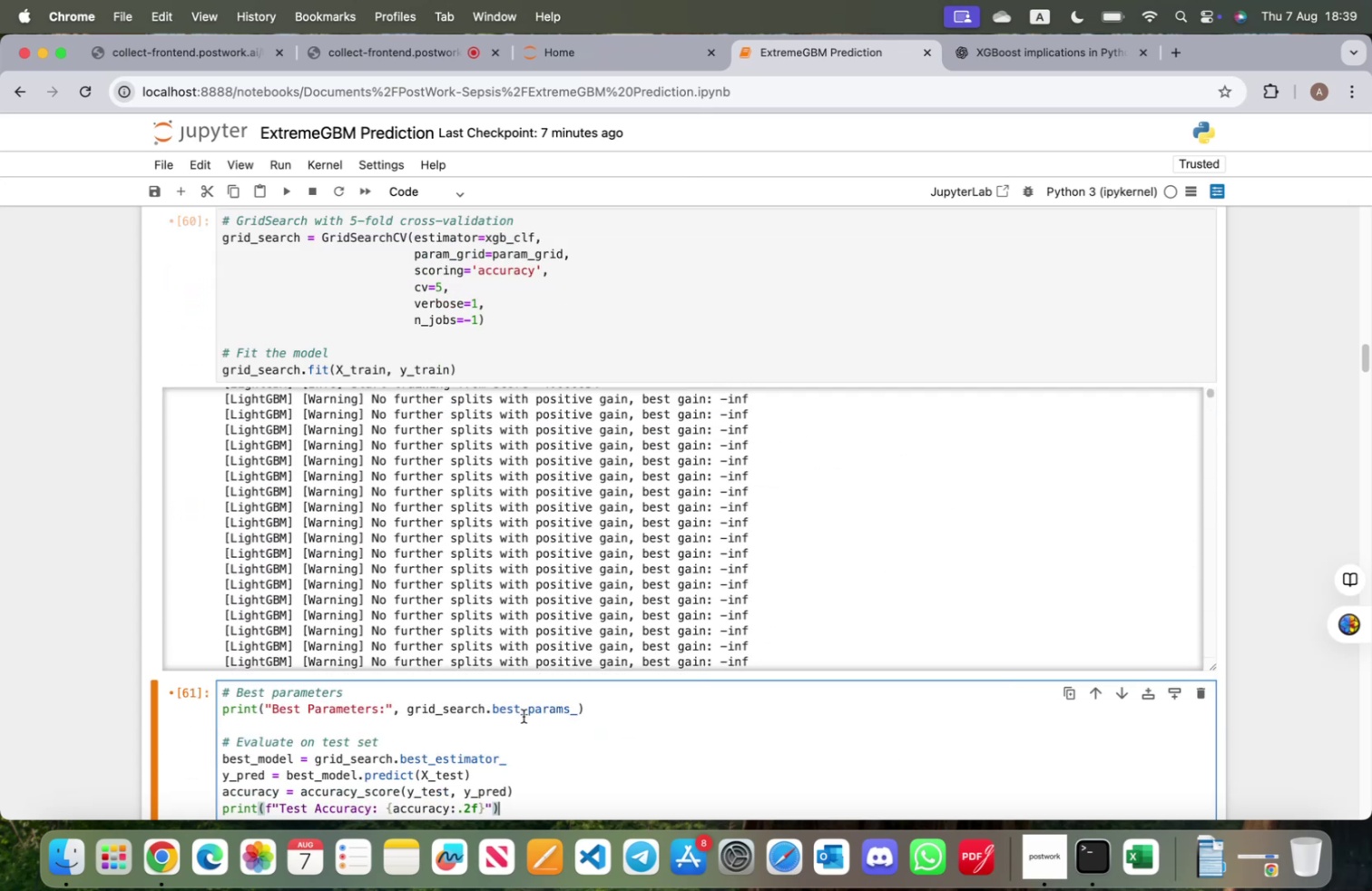 
scroll: coordinate [536, 730], scroll_direction: up, amount: 97.0
 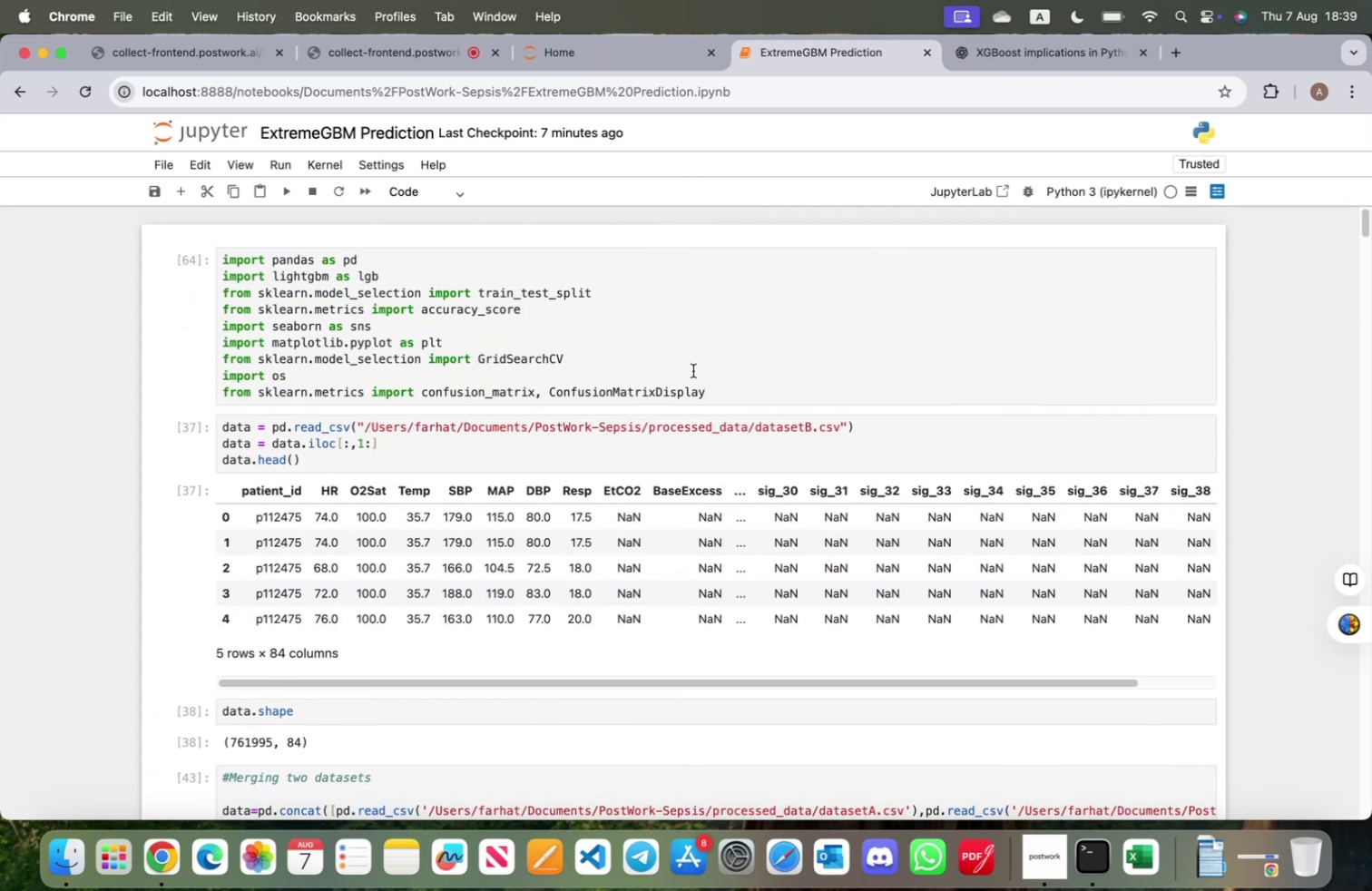 
left_click([709, 355])
 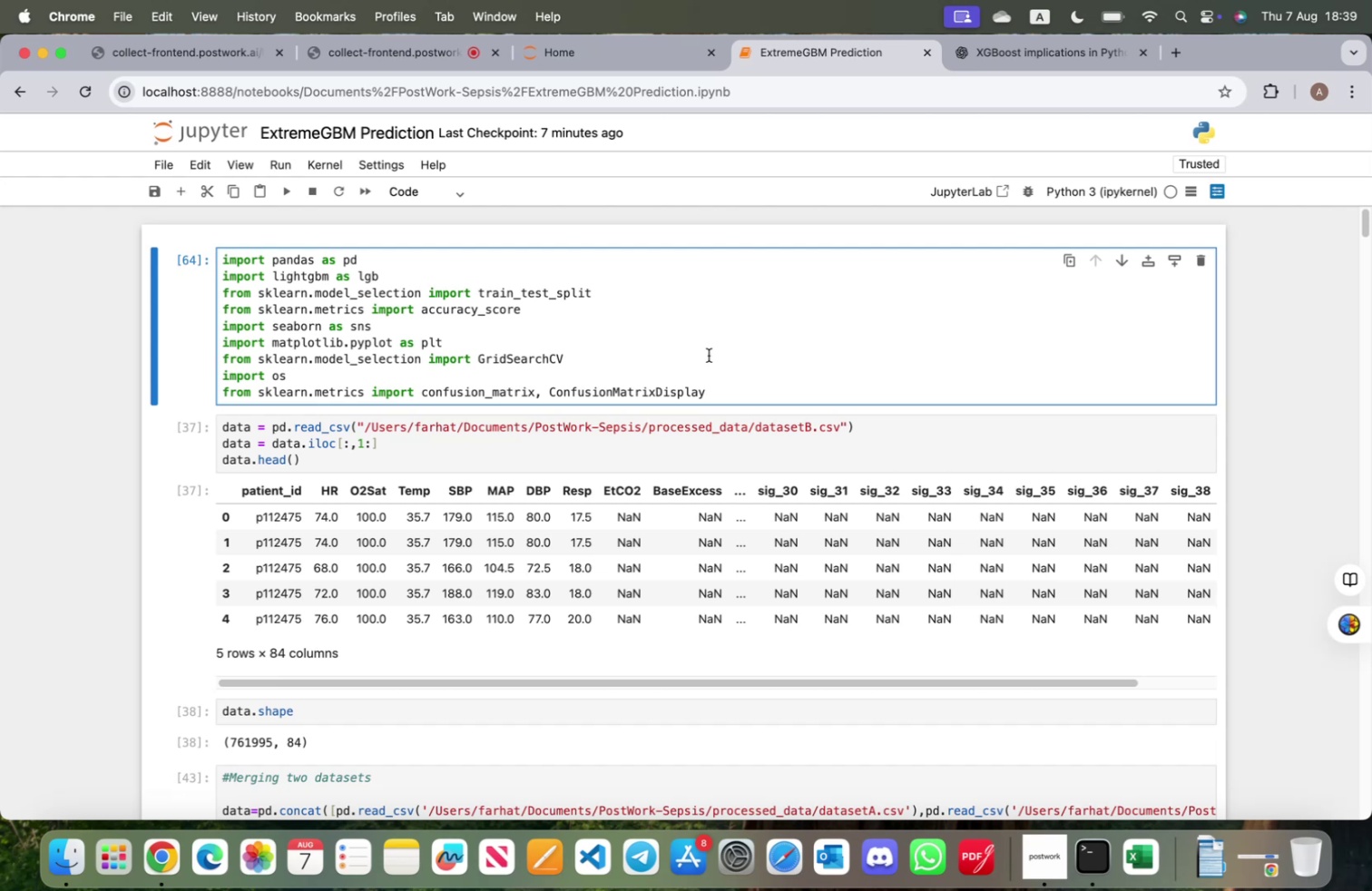 
key(Shift+ShiftRight)
 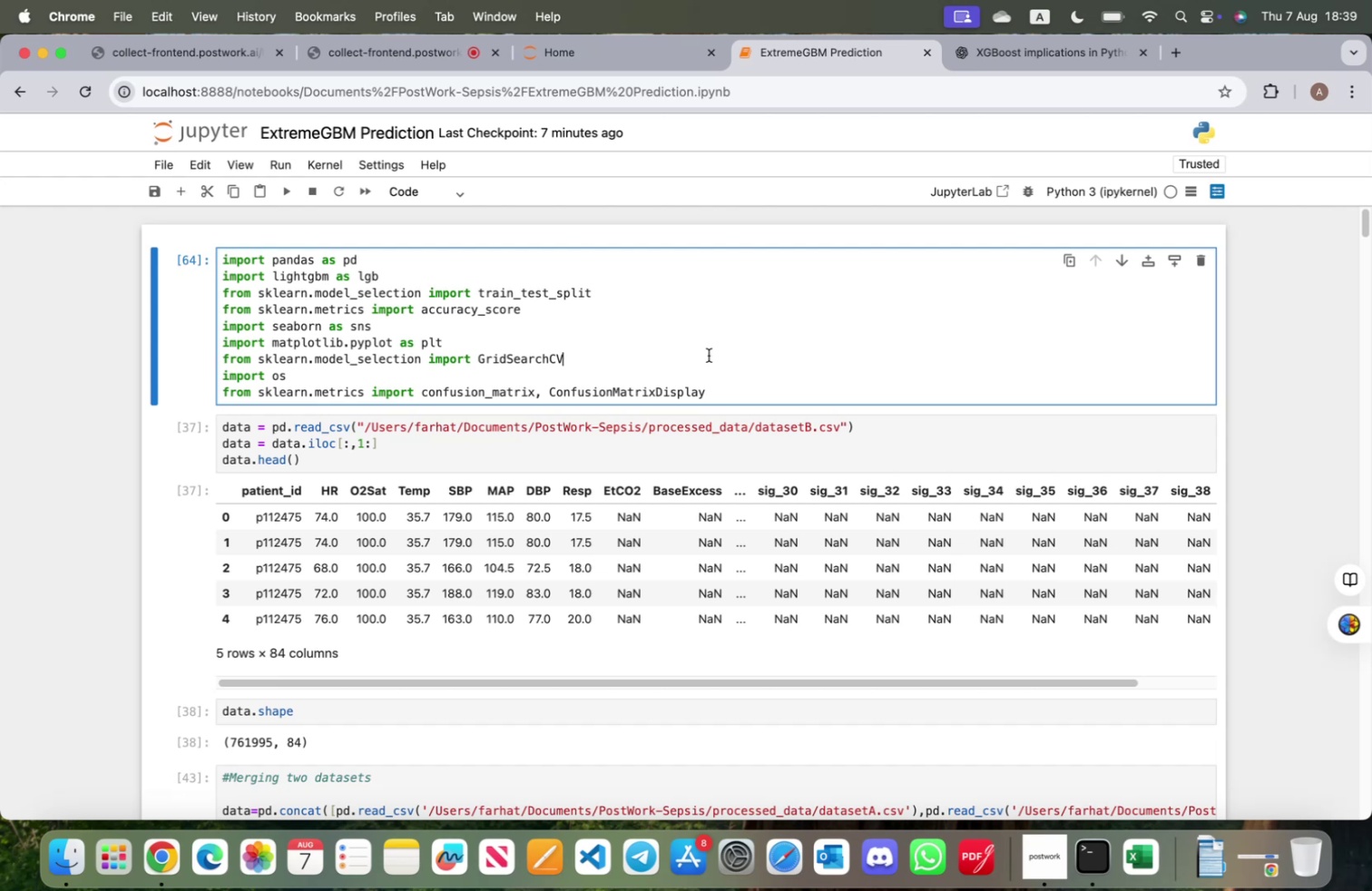 
key(Shift+Enter)
 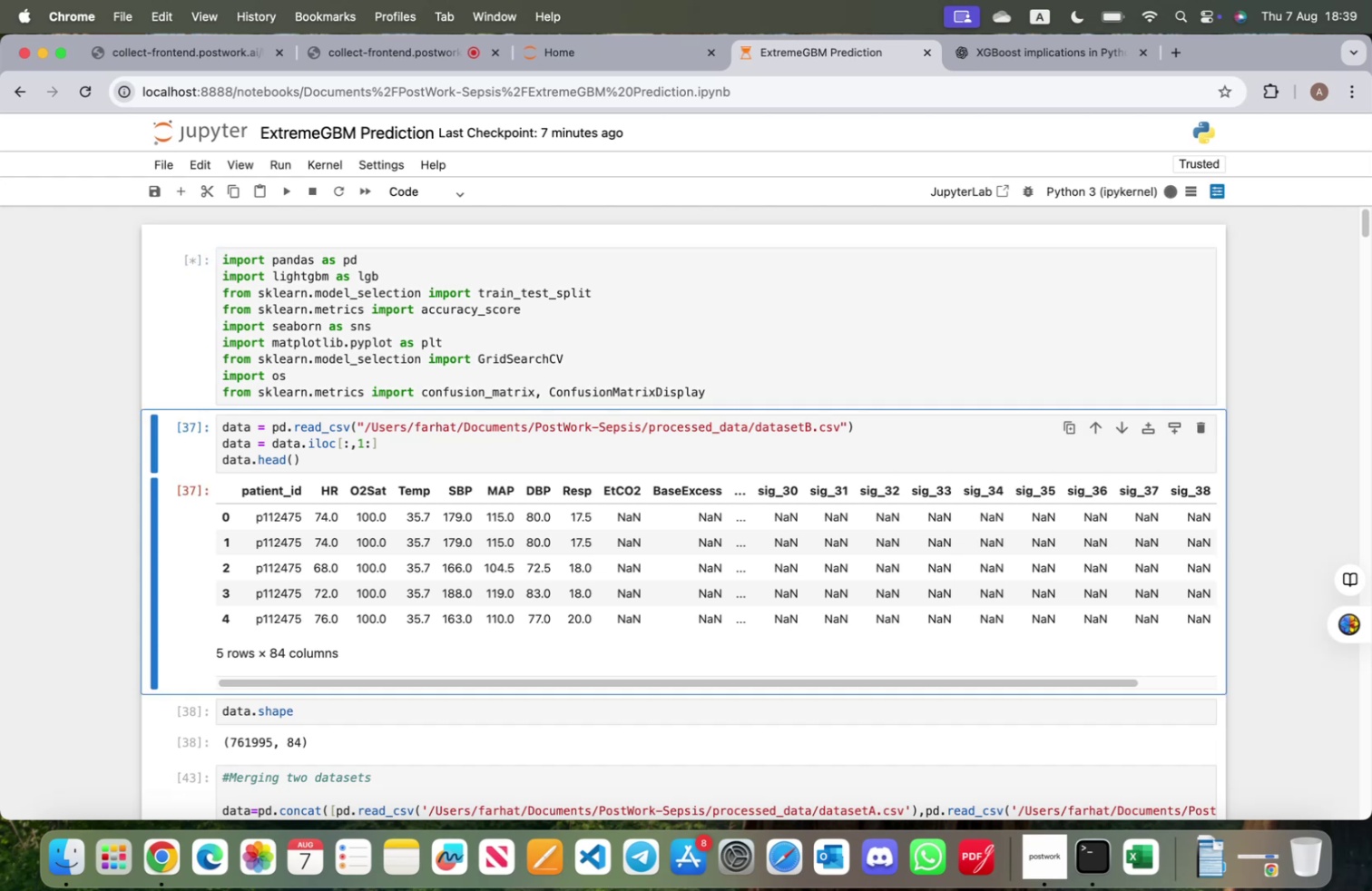 
key(Shift+ShiftRight)
 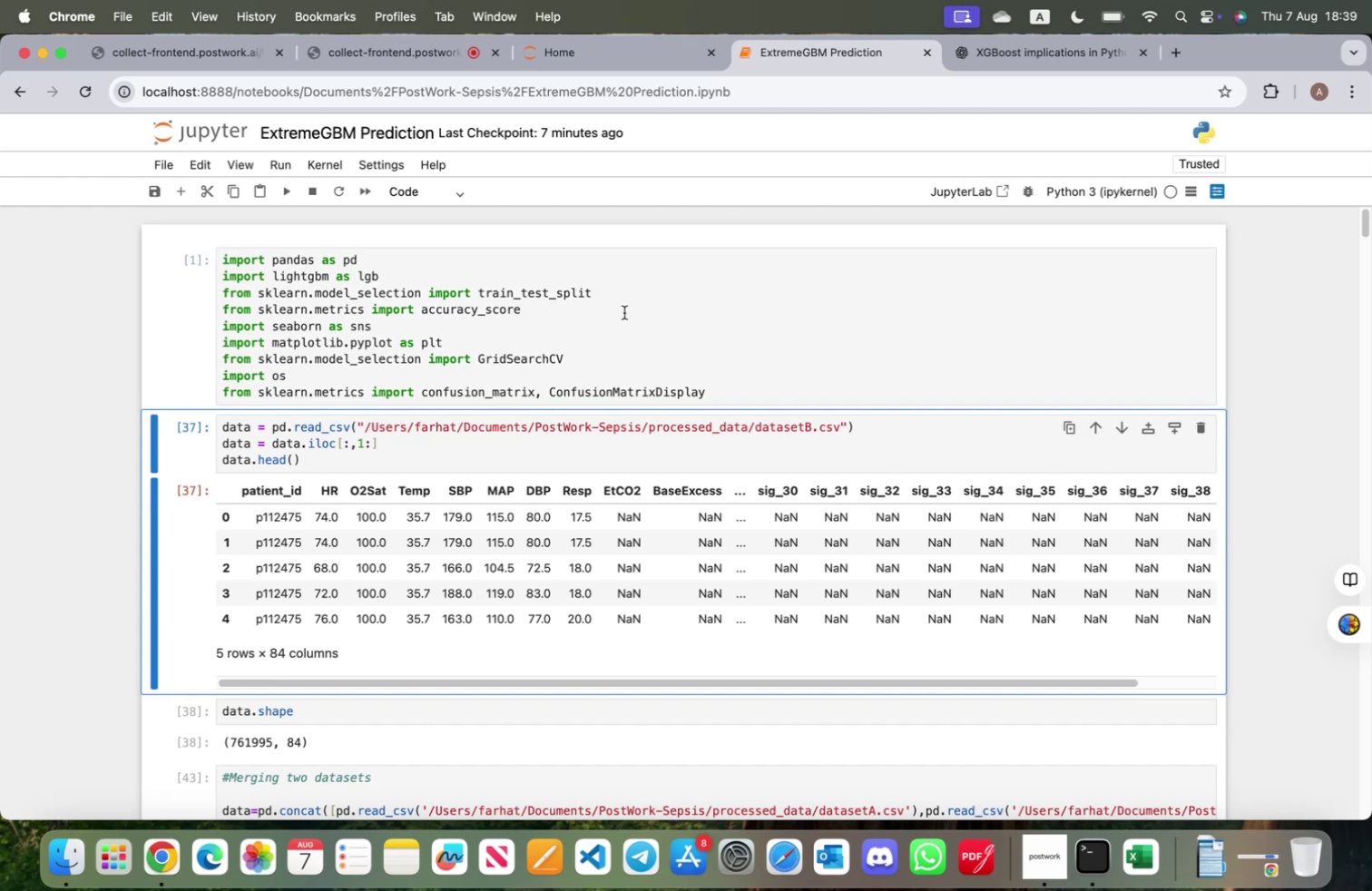 
wait(5.82)
 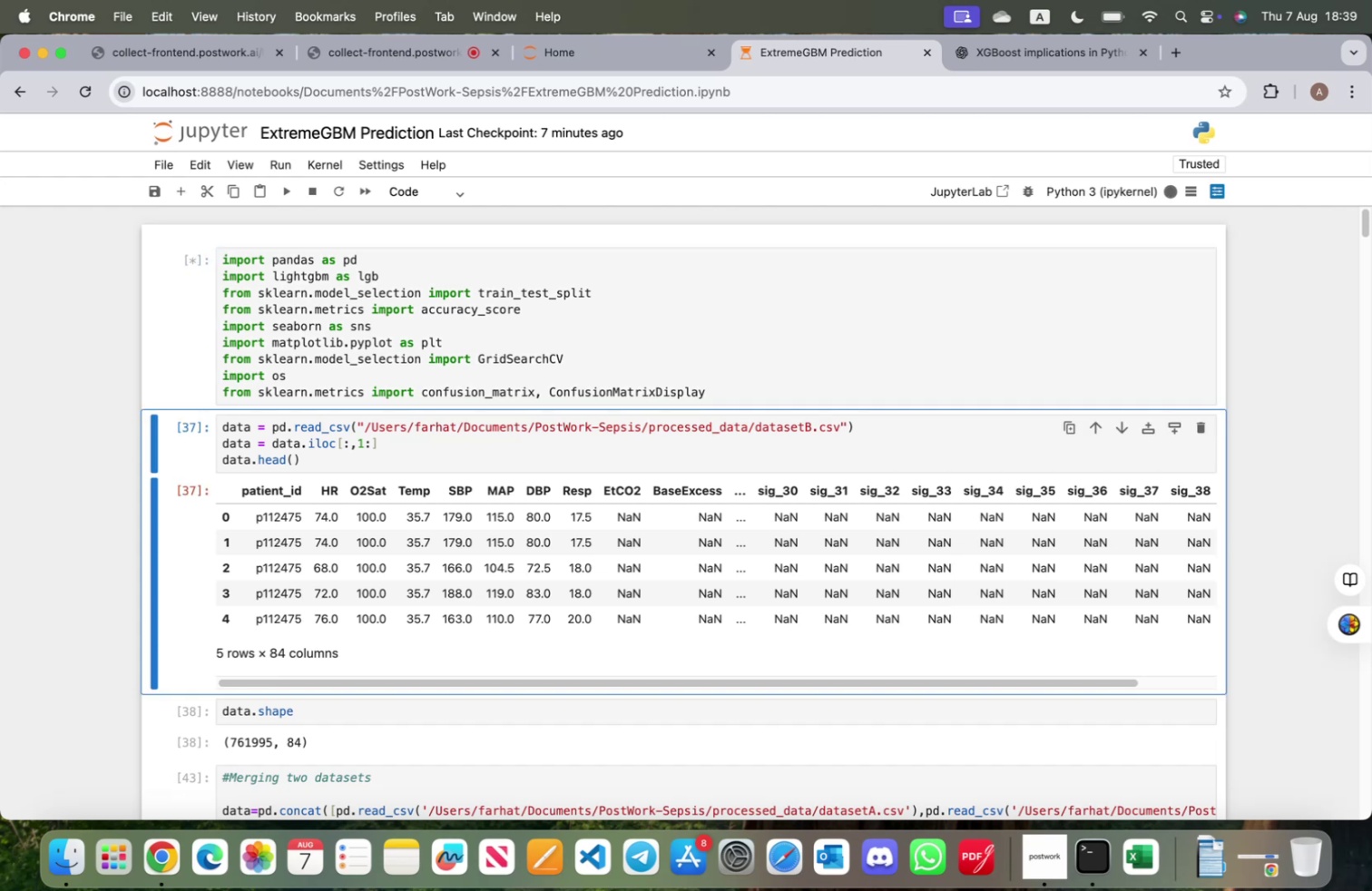 
left_click([1042, 51])
 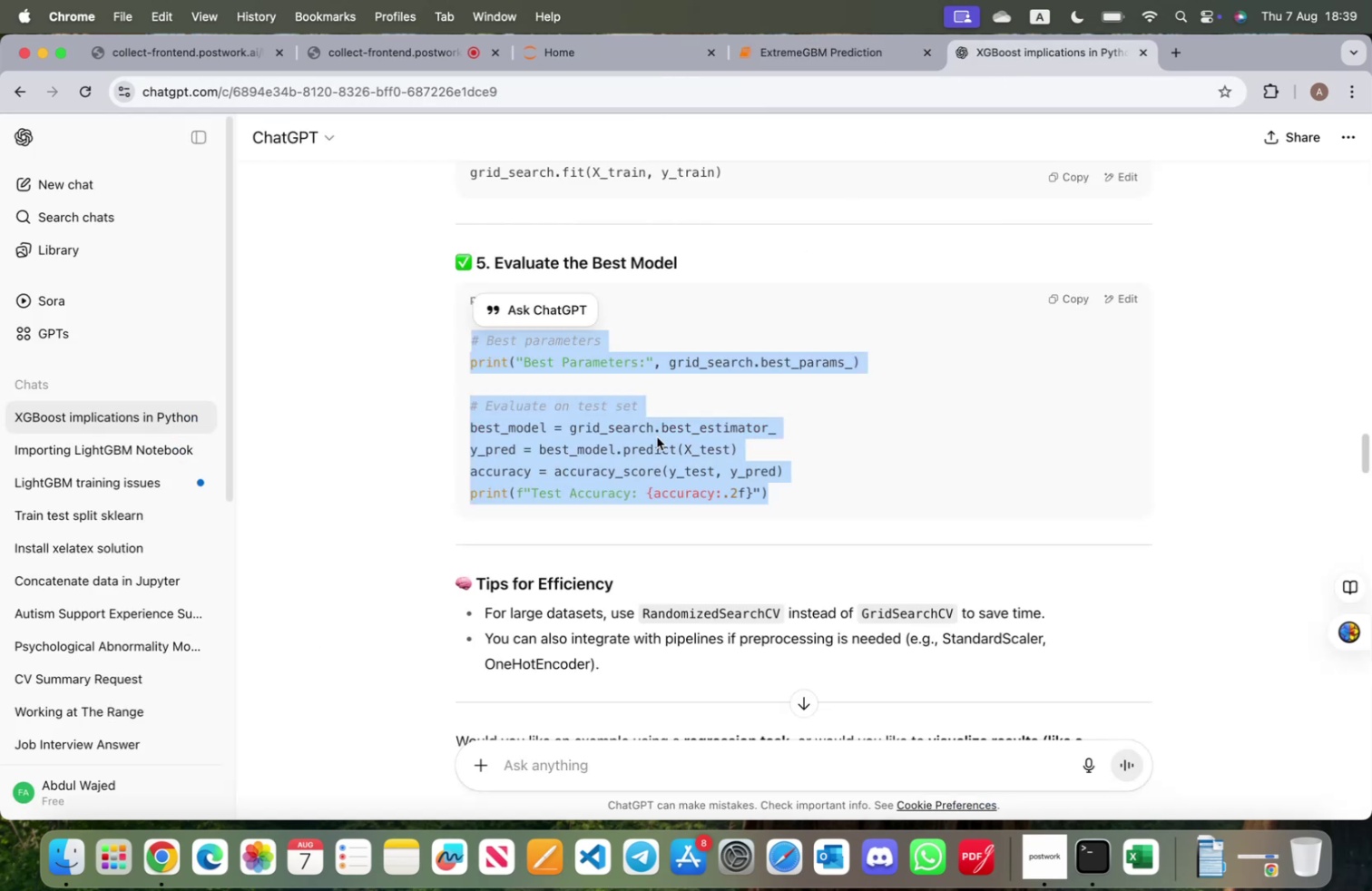 
scroll: coordinate [665, 453], scroll_direction: up, amount: 39.0
 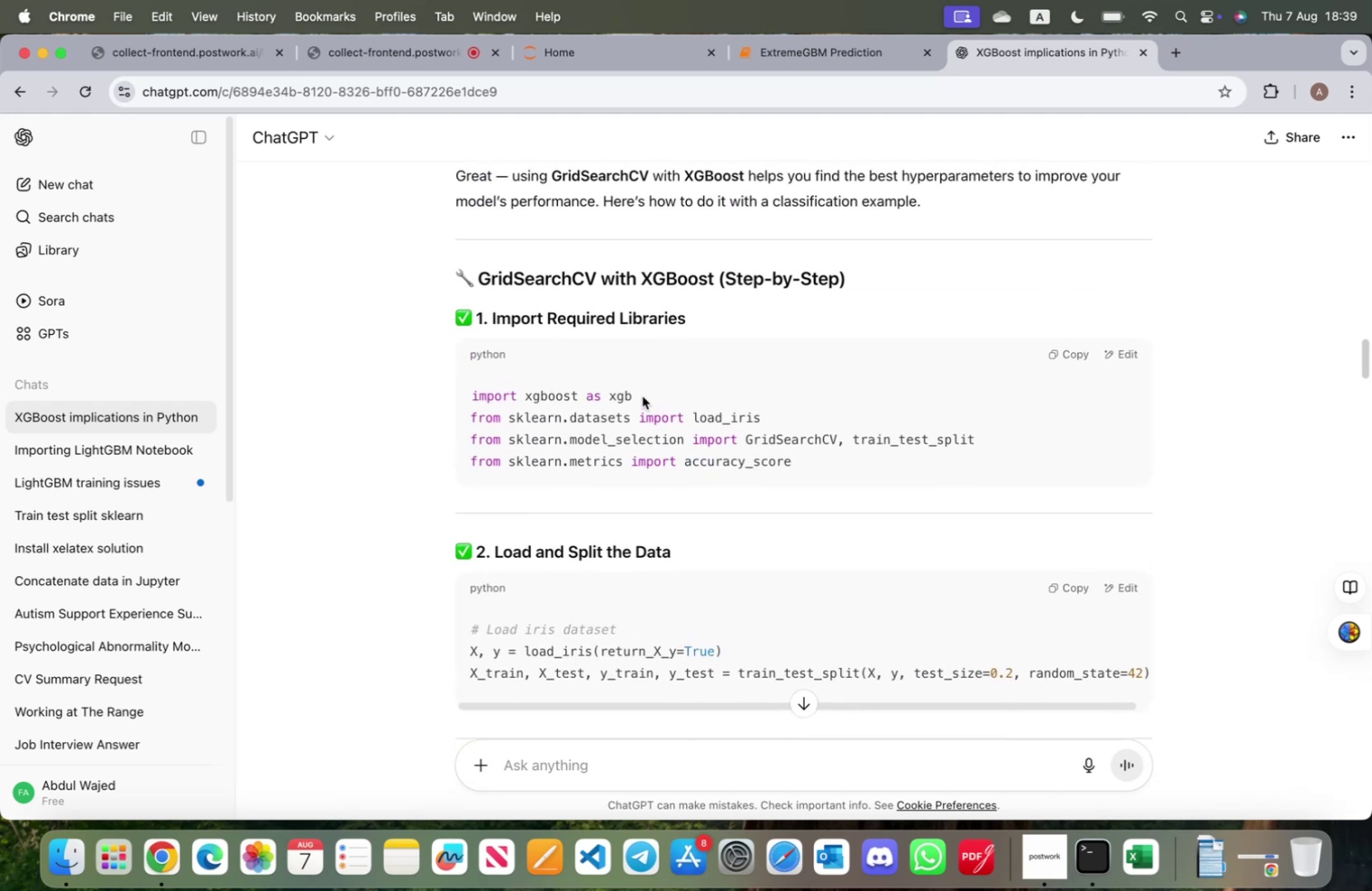 
left_click_drag(start_coordinate=[650, 389], to_coordinate=[466, 397])
 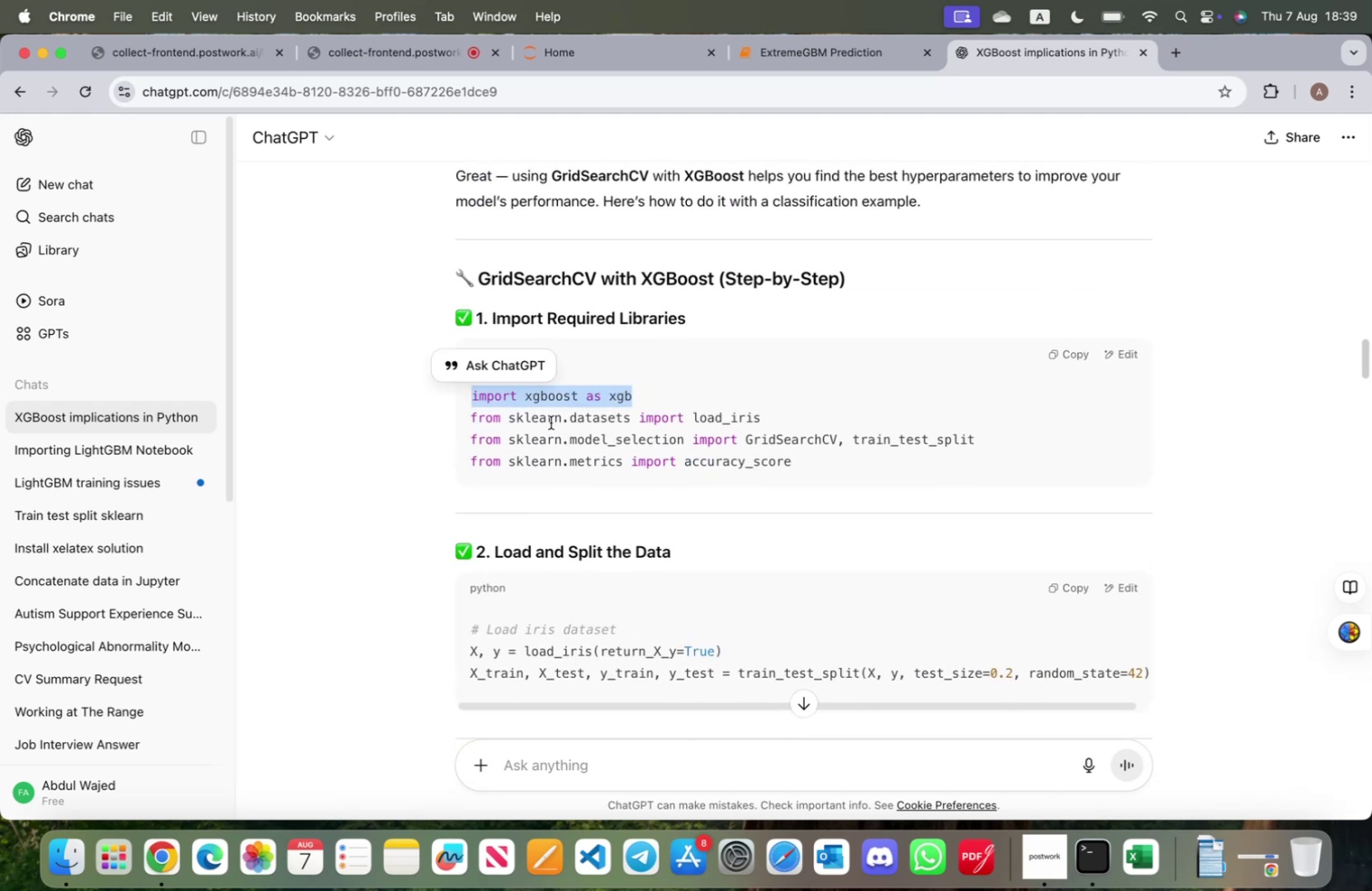 
key(Meta+C)
 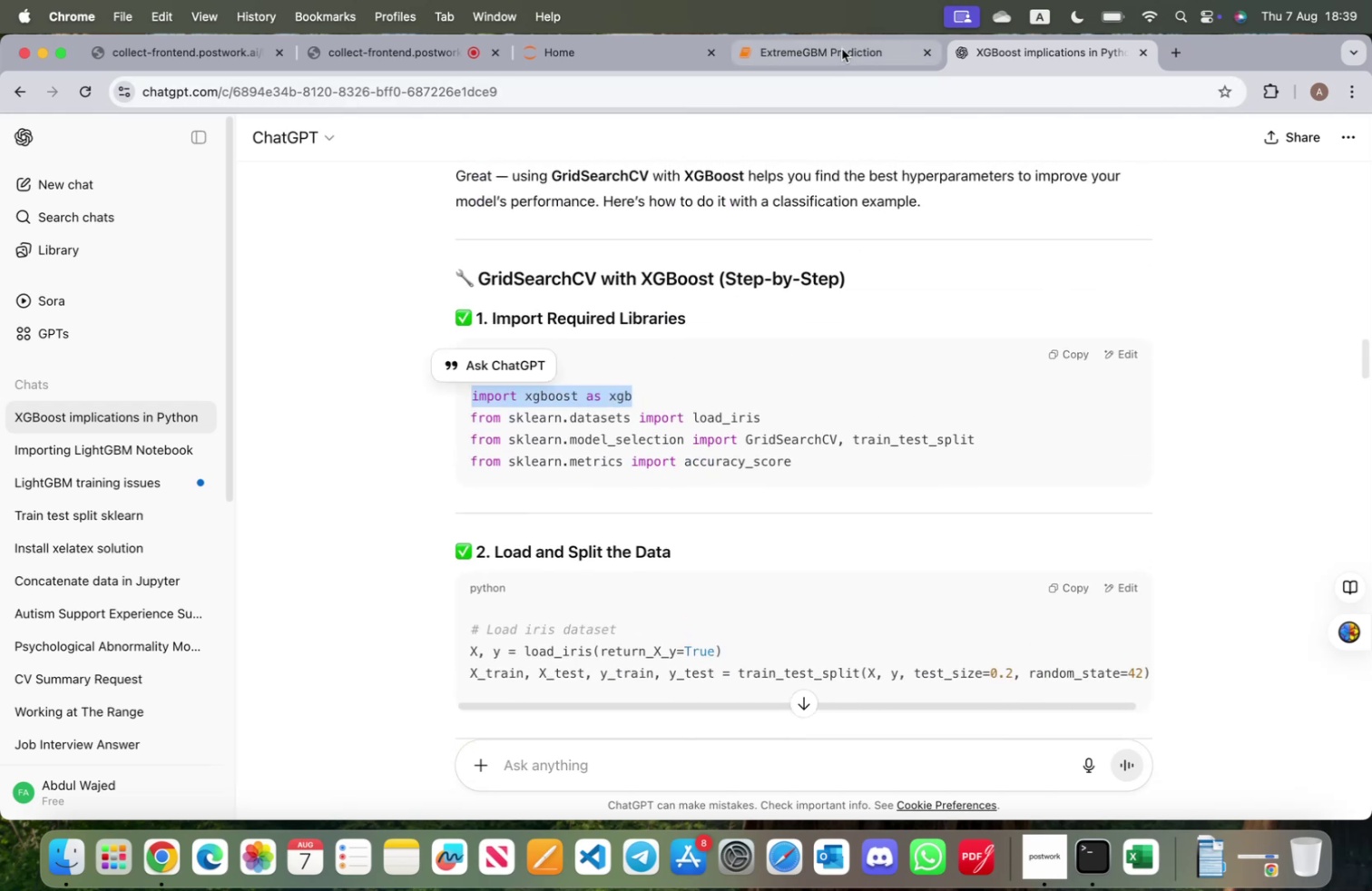 
left_click([842, 49])
 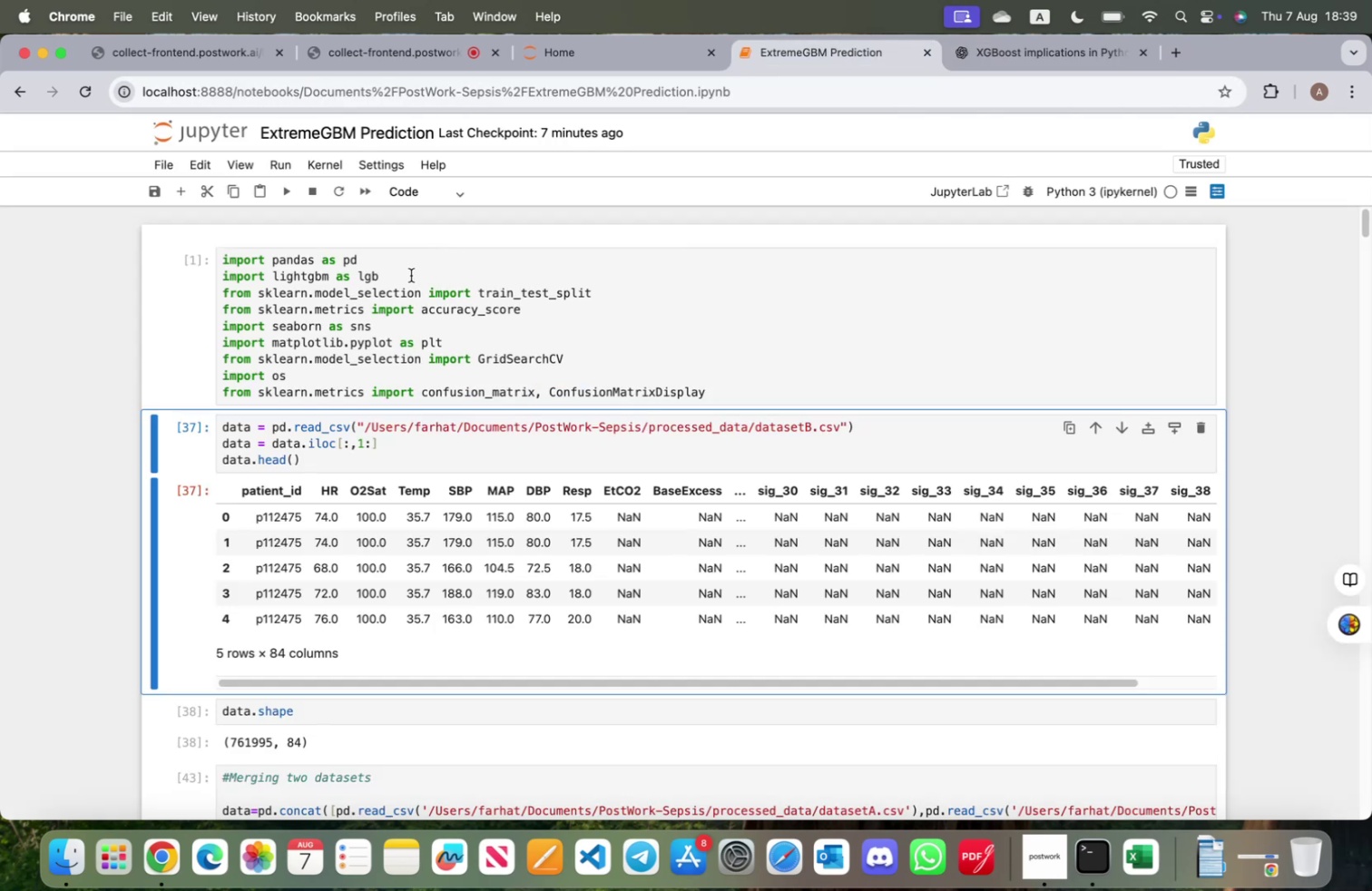 
left_click([411, 275])
 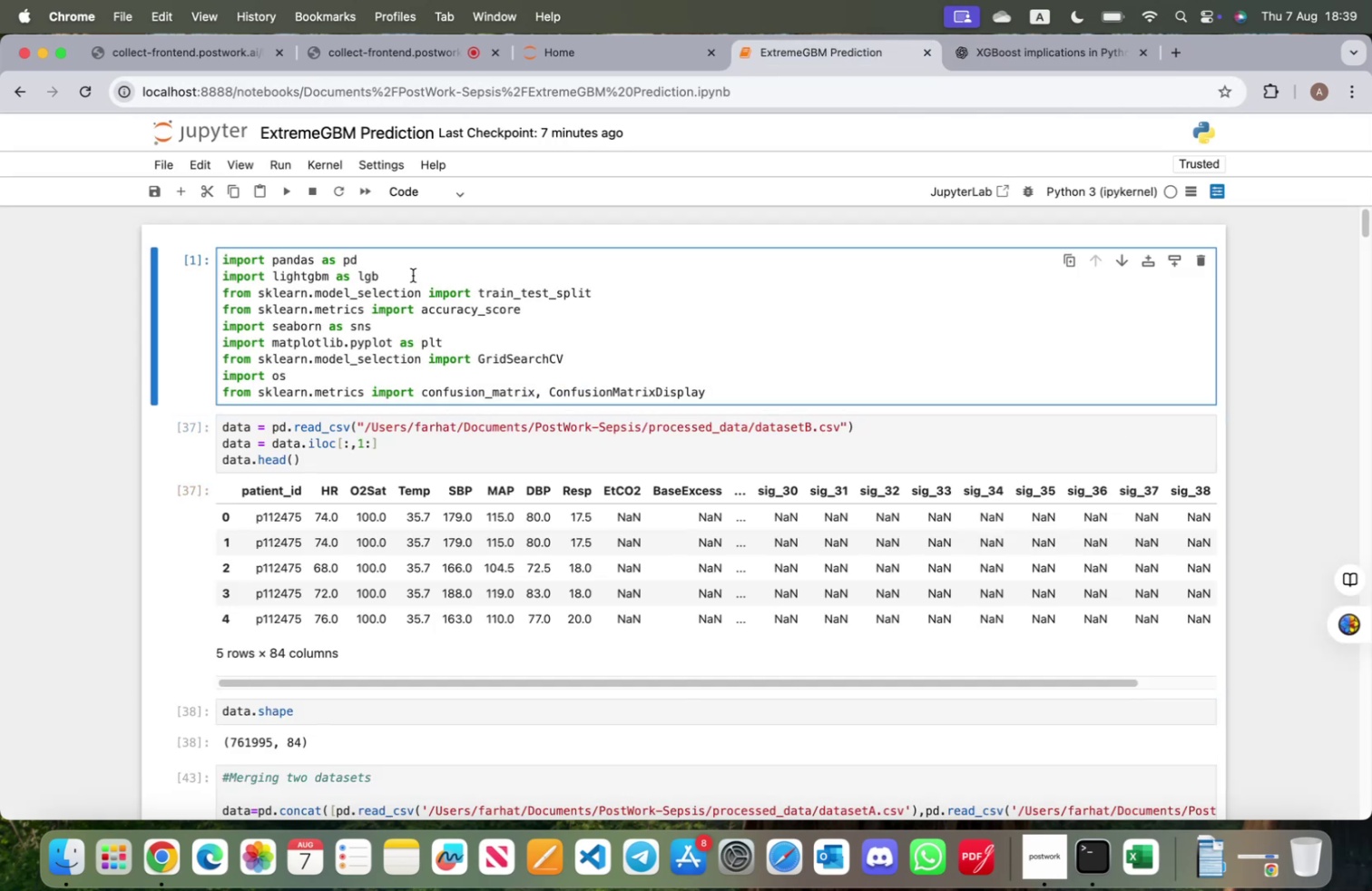 
key(Enter)
 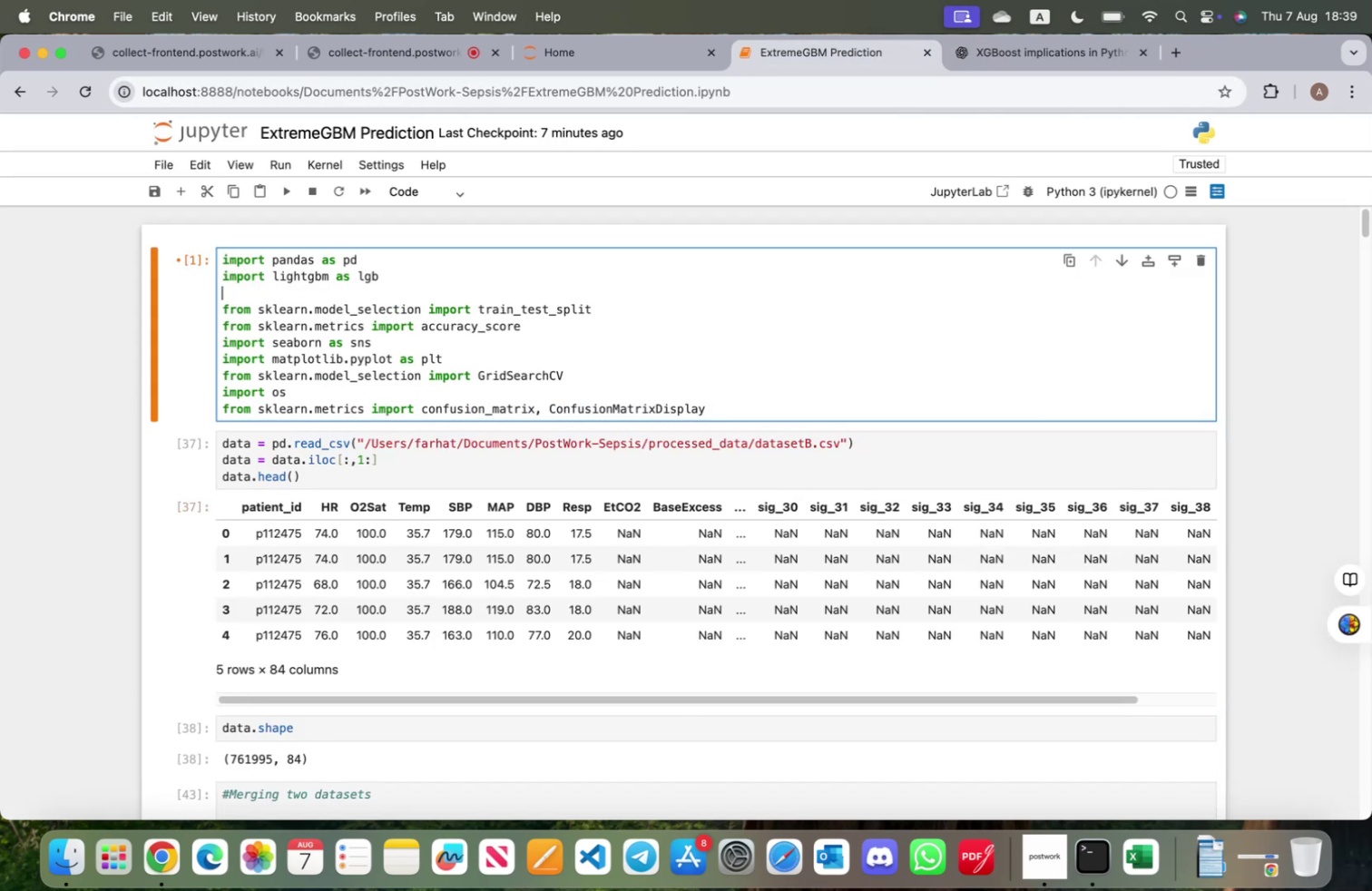 
key(Meta+V)
 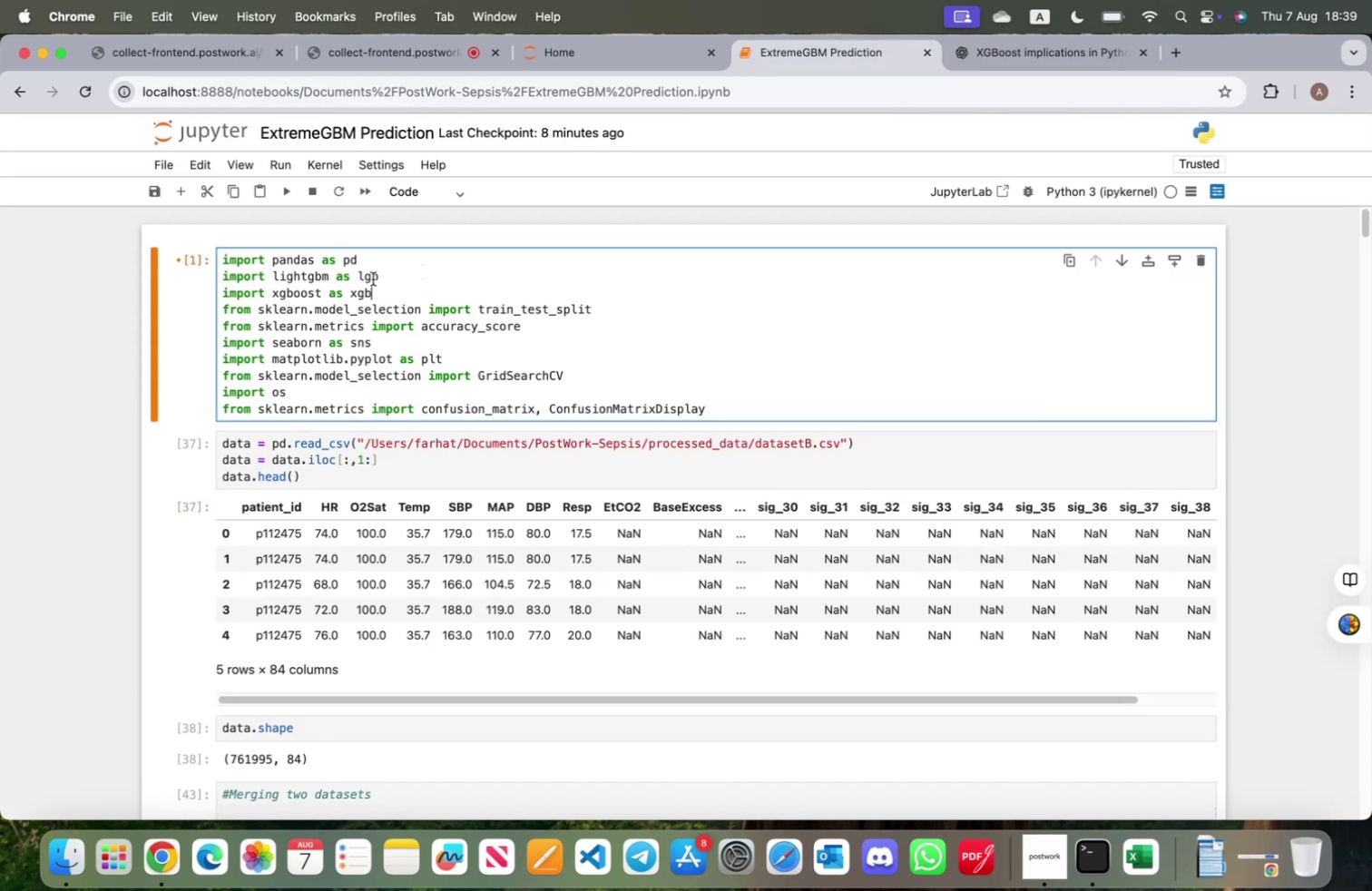 
left_click_drag(start_coordinate=[385, 274], to_coordinate=[223, 274])
 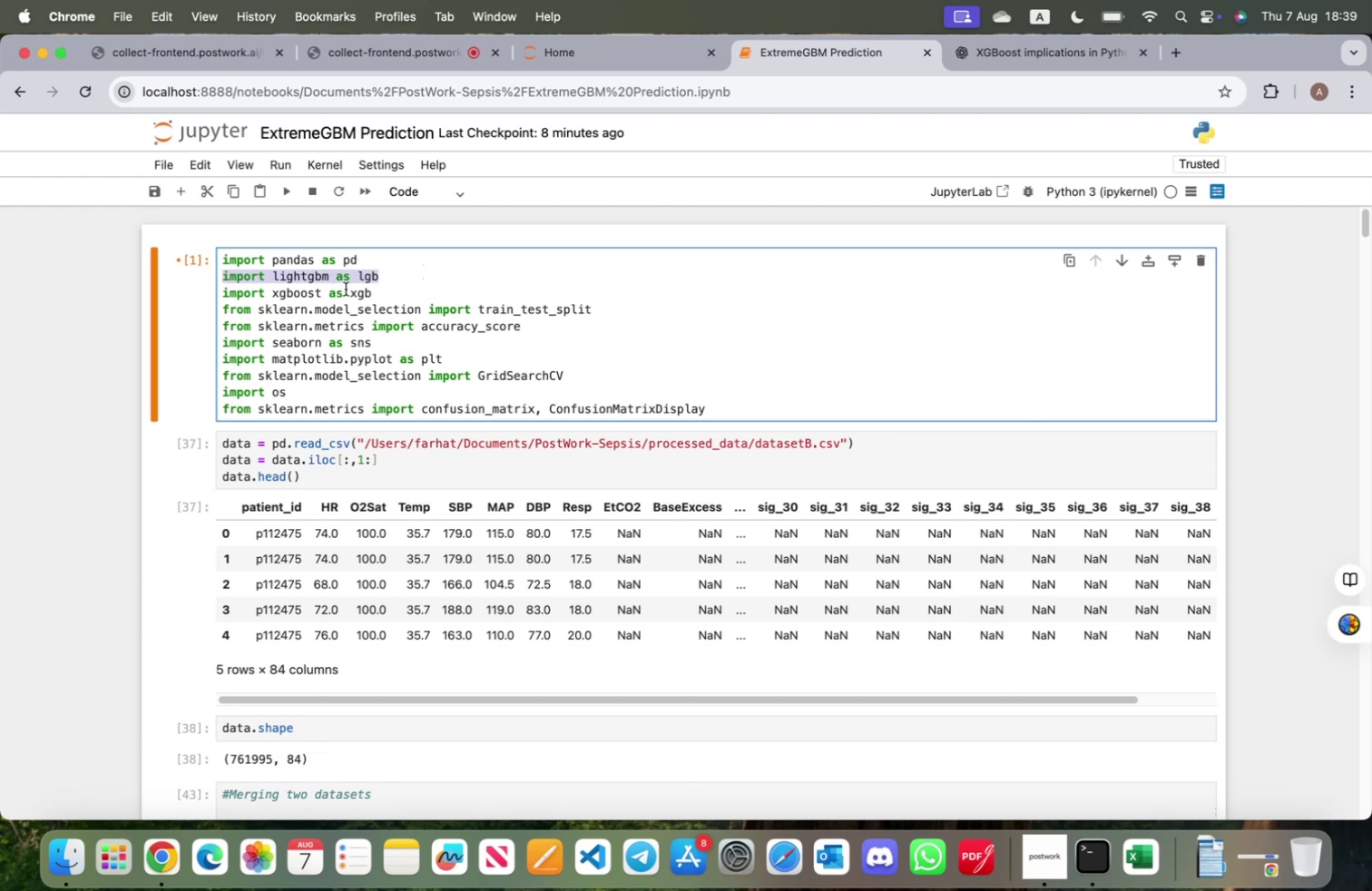 
key(Backspace)
 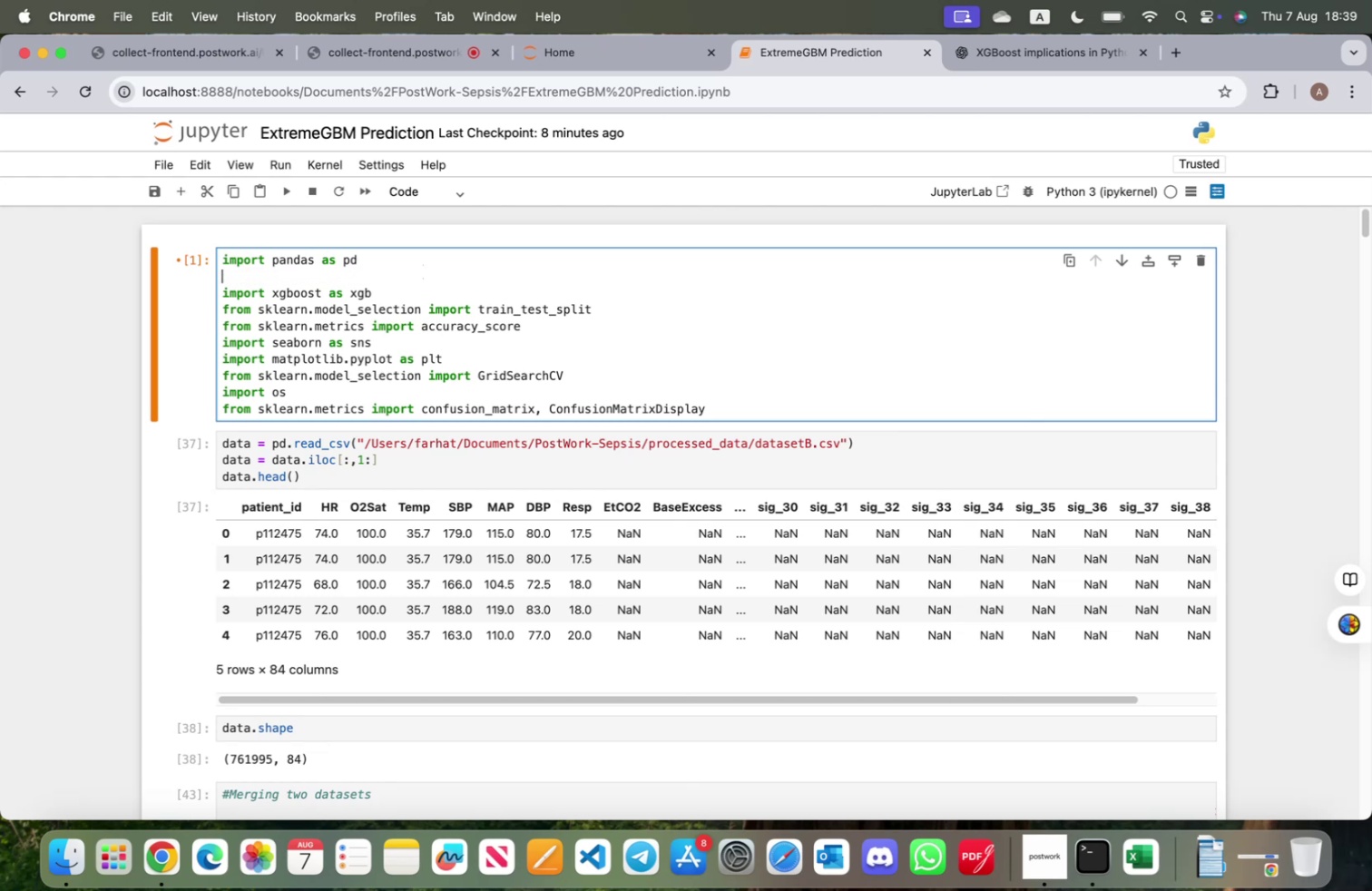 
key(Backspace)
 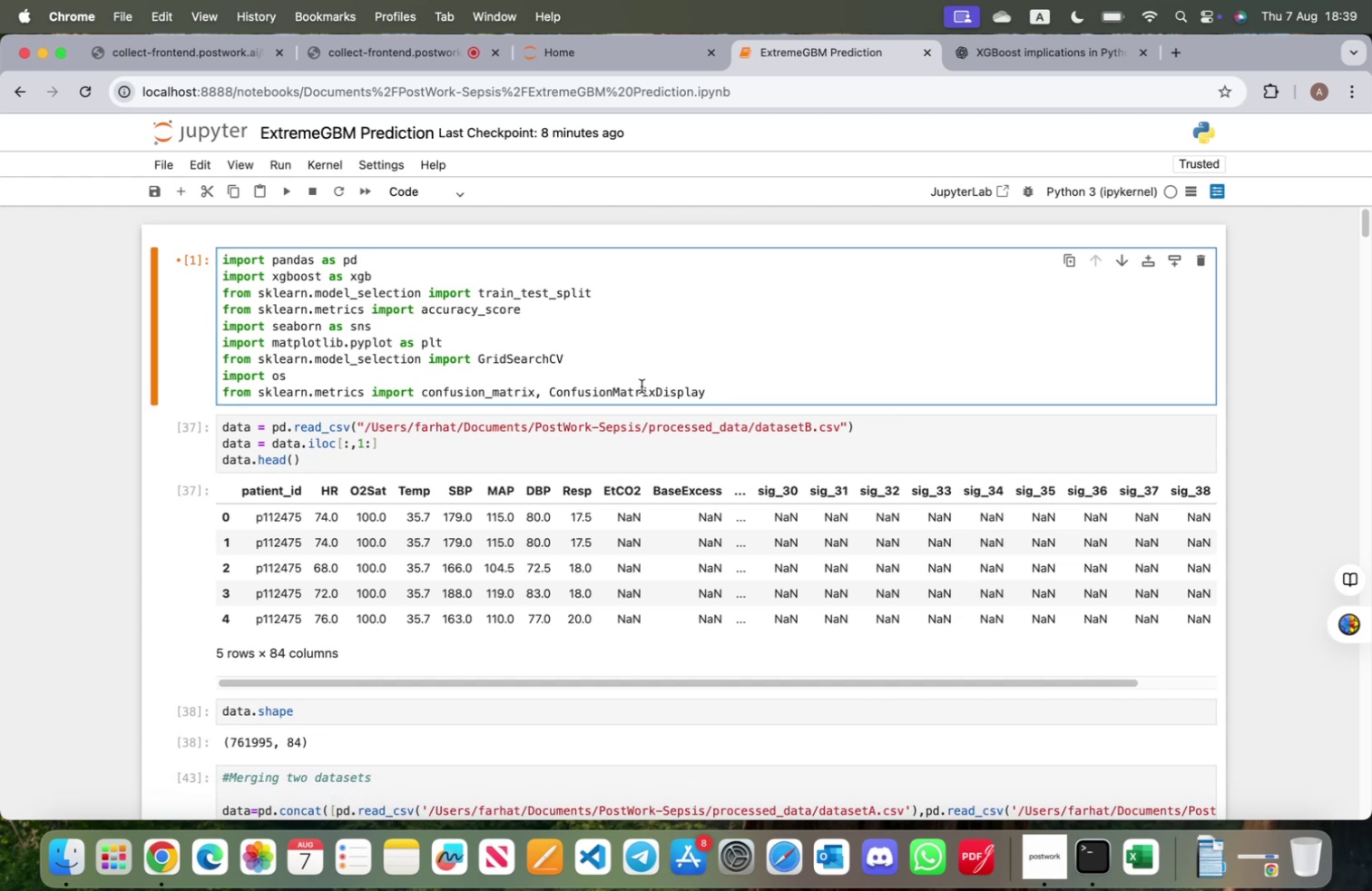 
wait(6.76)
 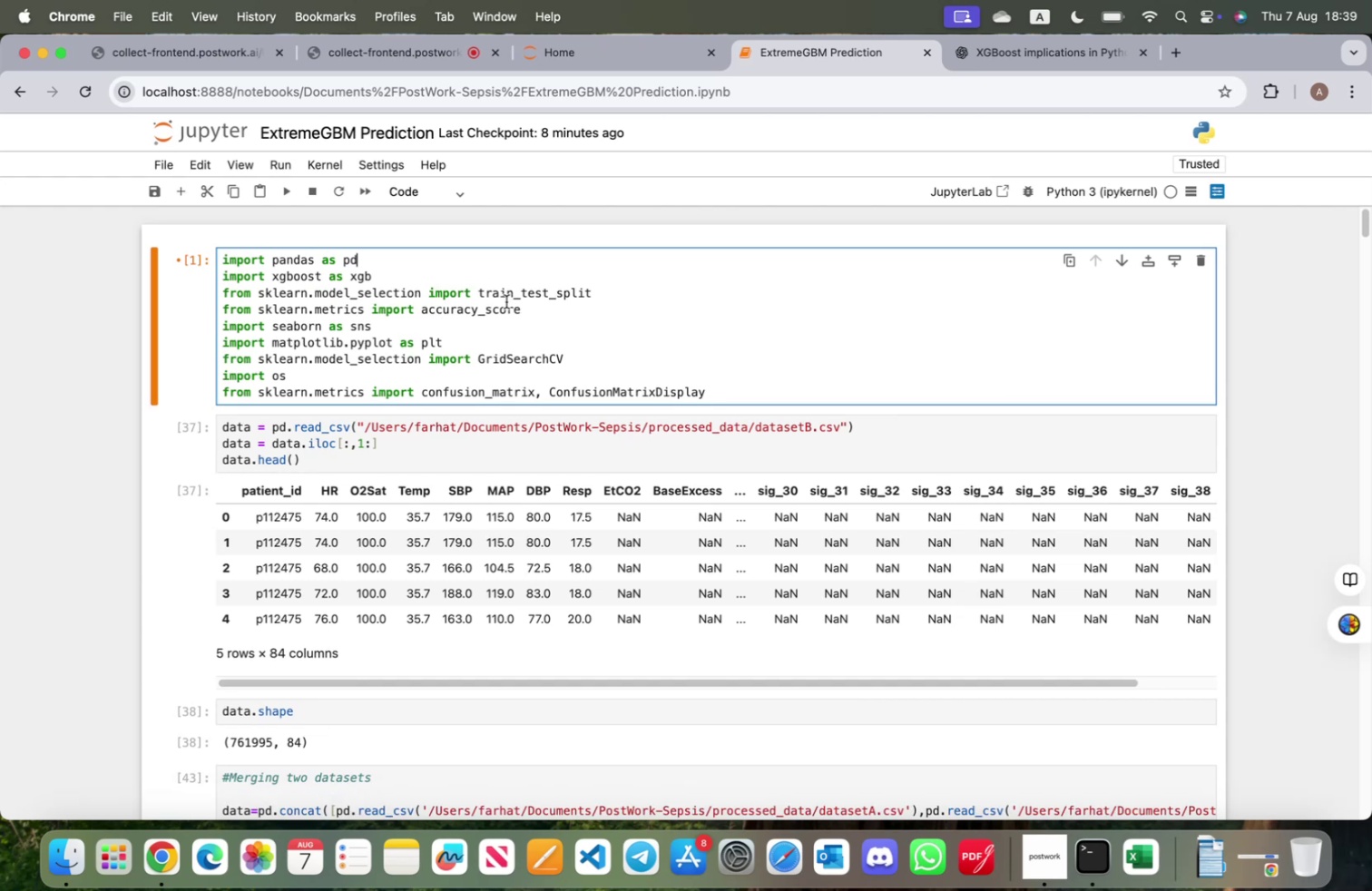 
key(Shift+Enter)
 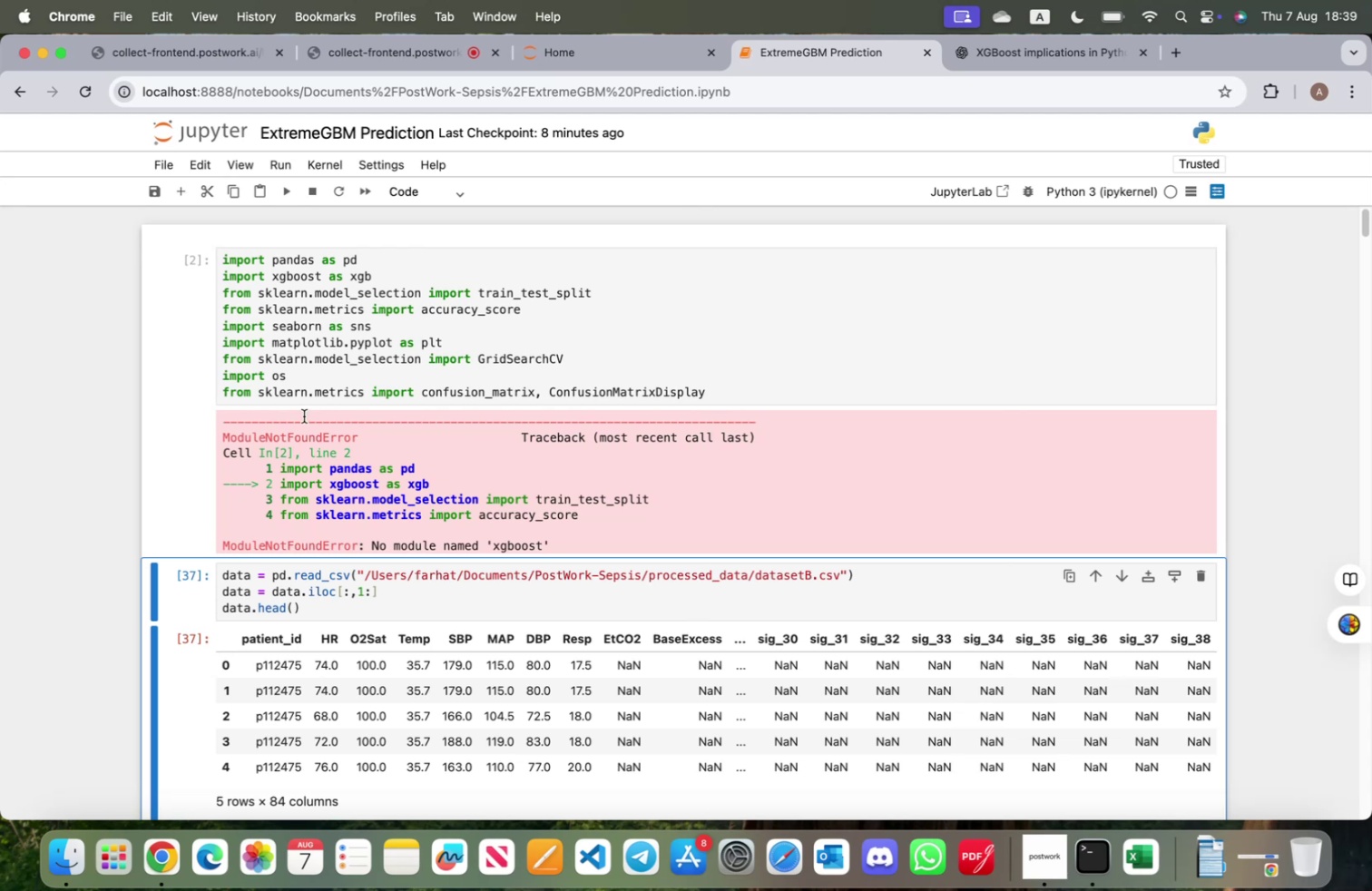 
left_click([186, 446])
 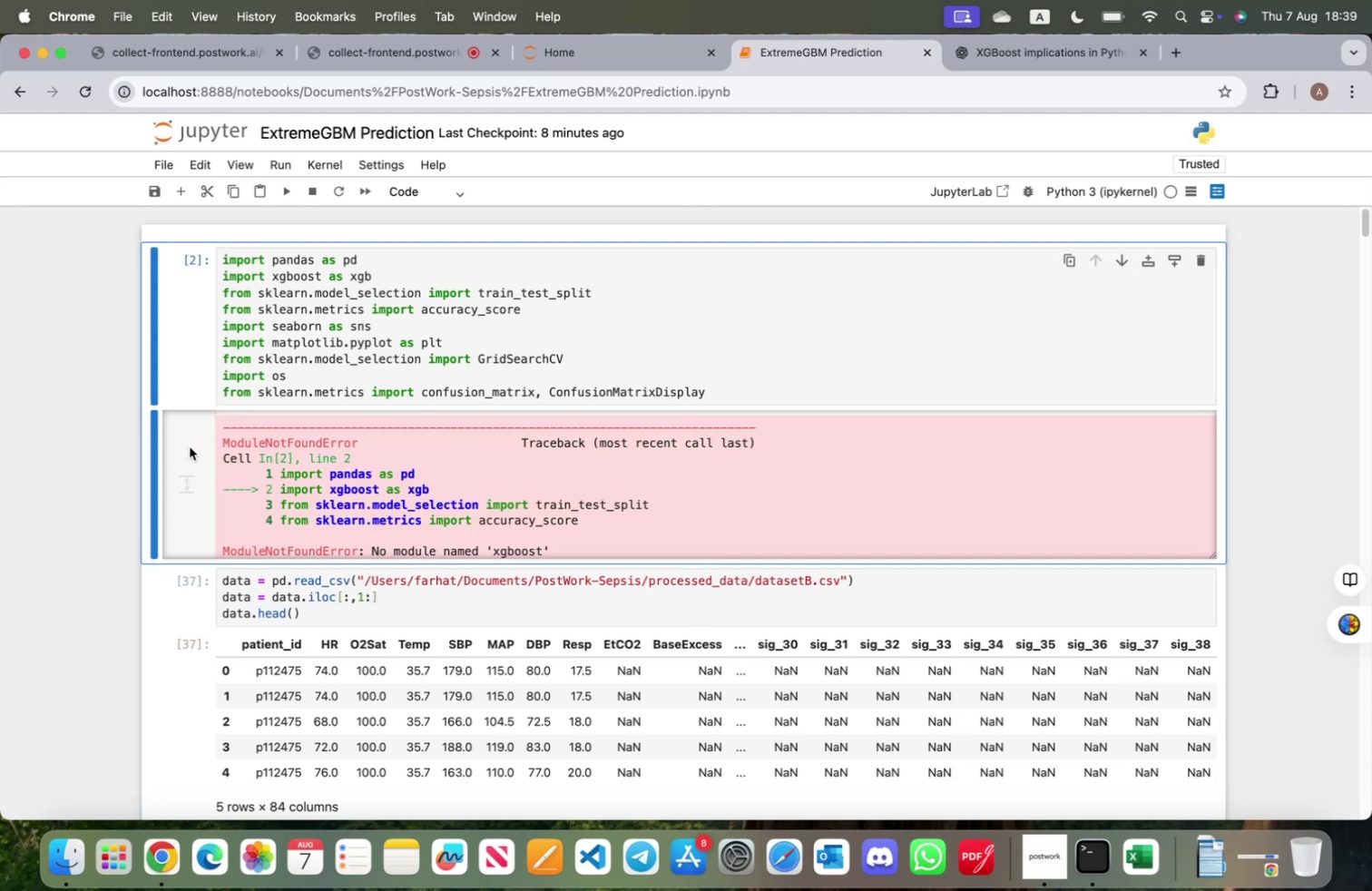 
key(B)
 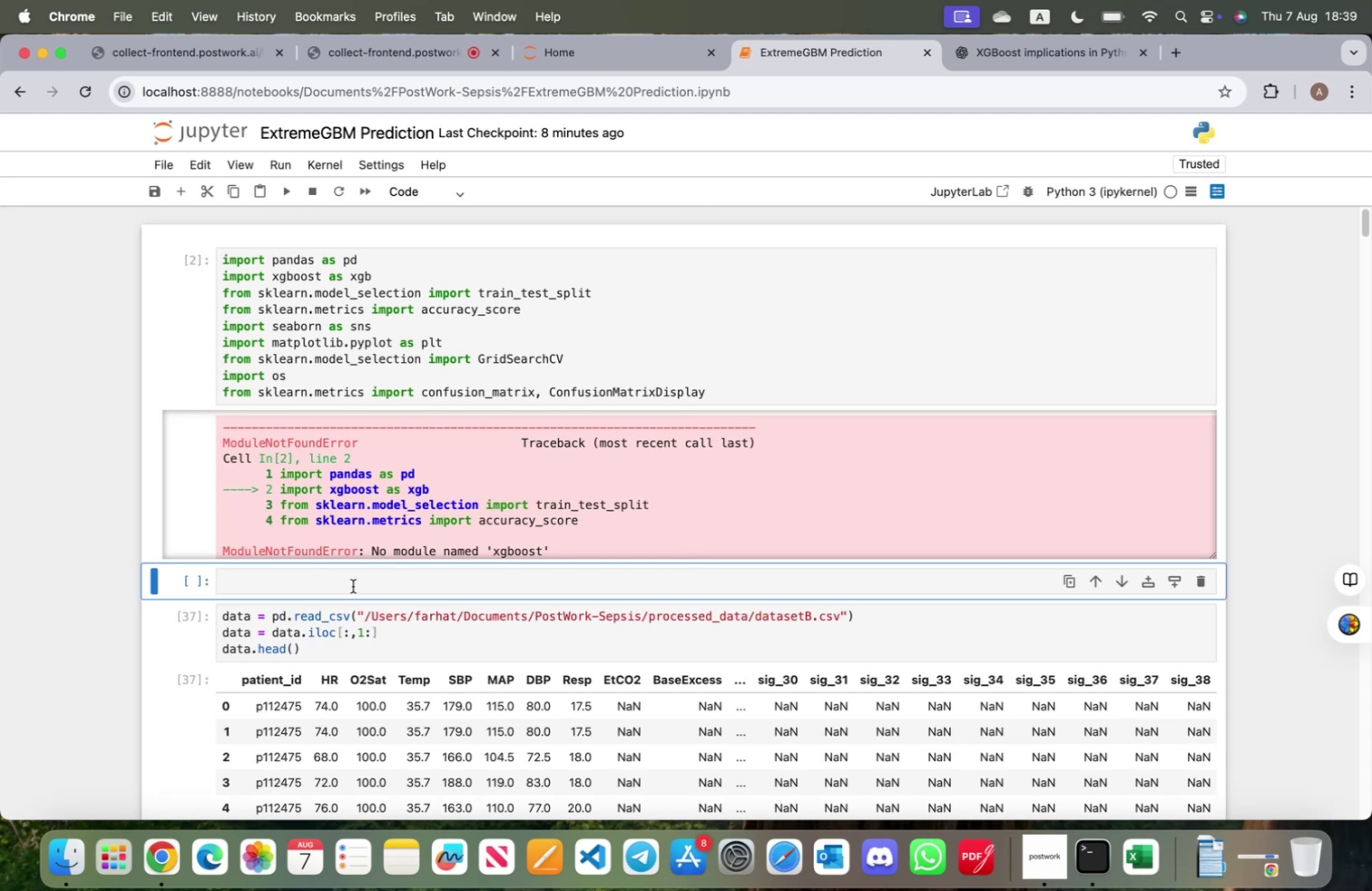 
left_click([354, 587])
 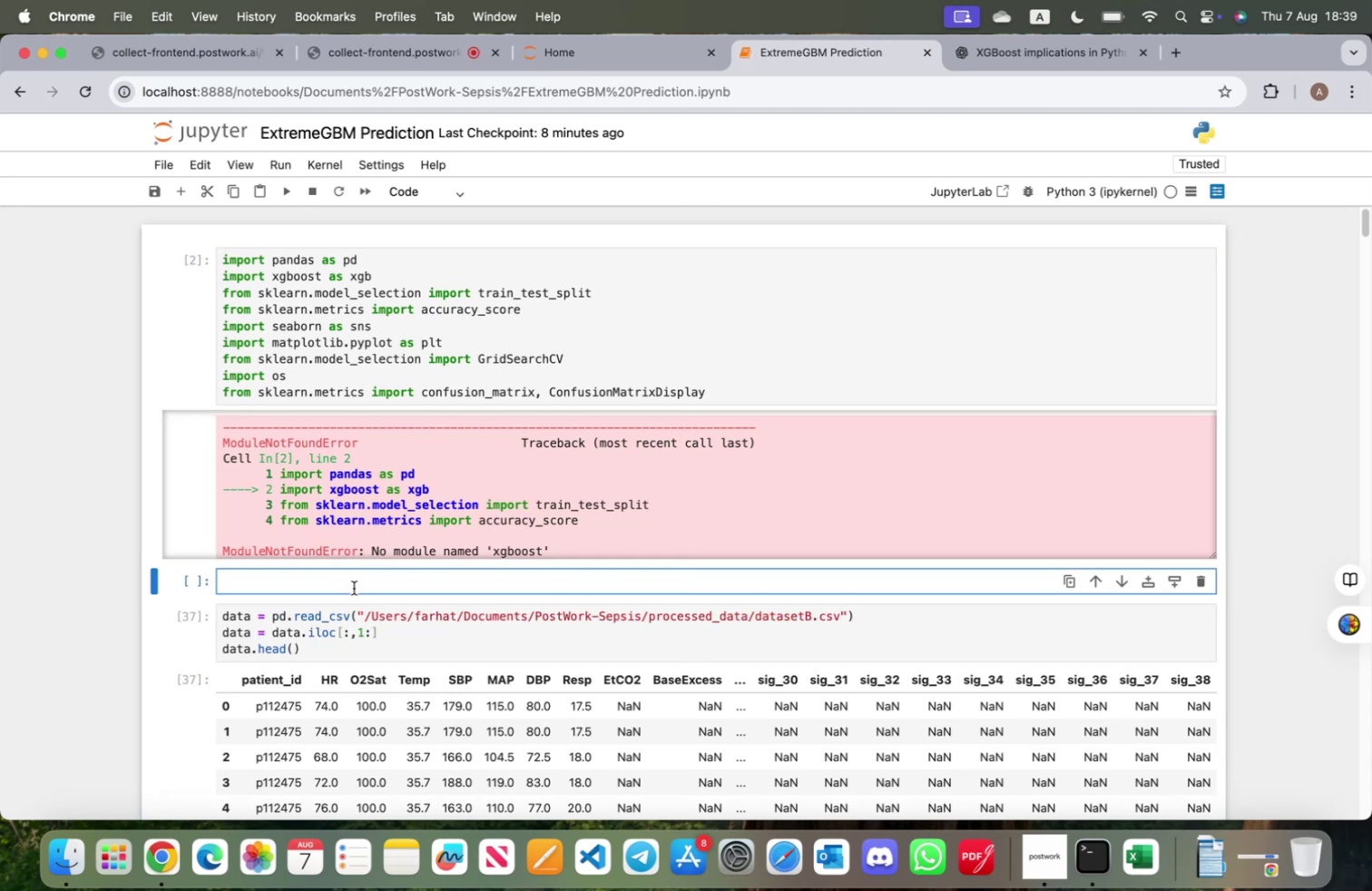 
type(pip install xgboost)
 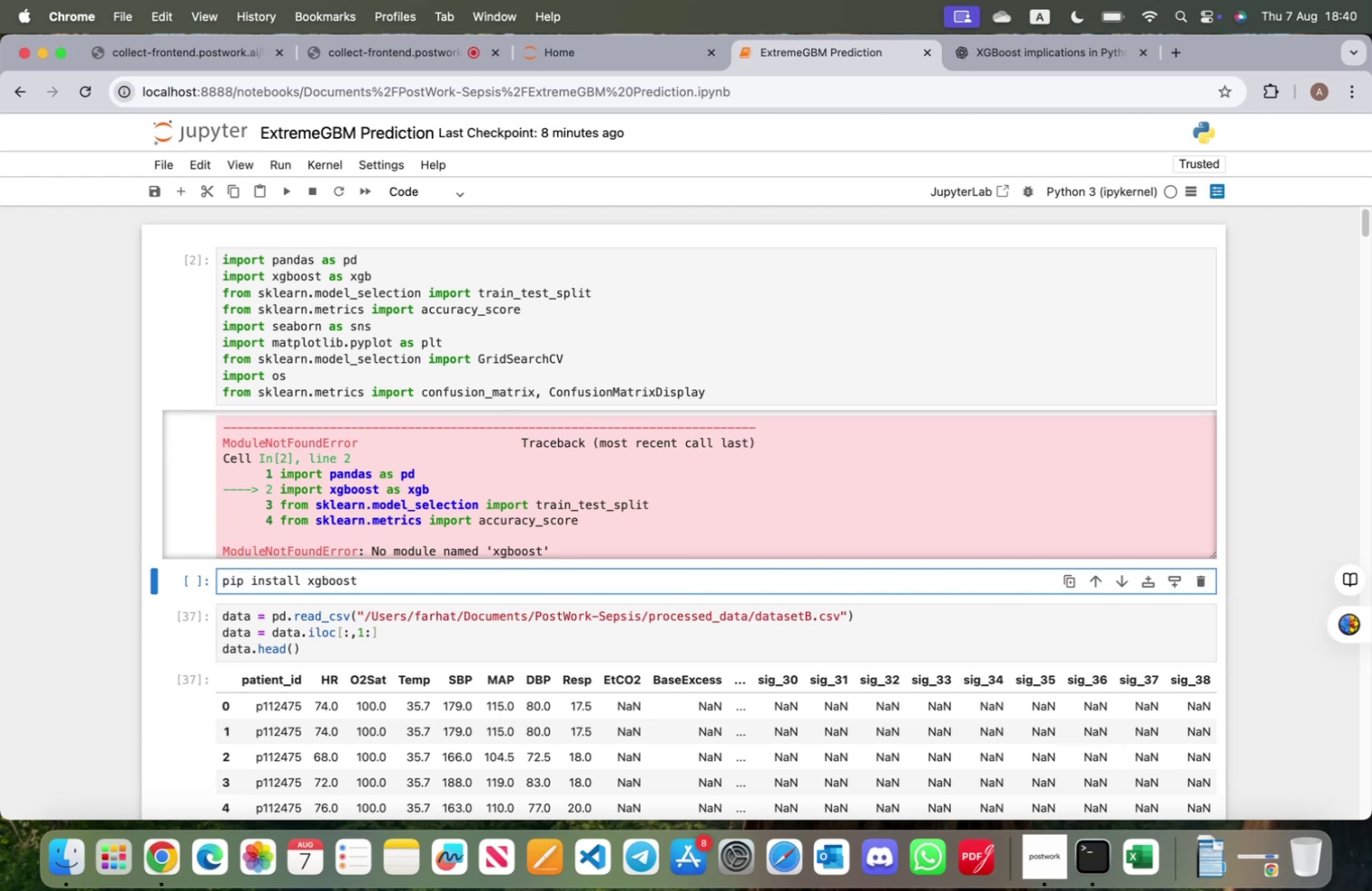 
key(Shift+Enter)
 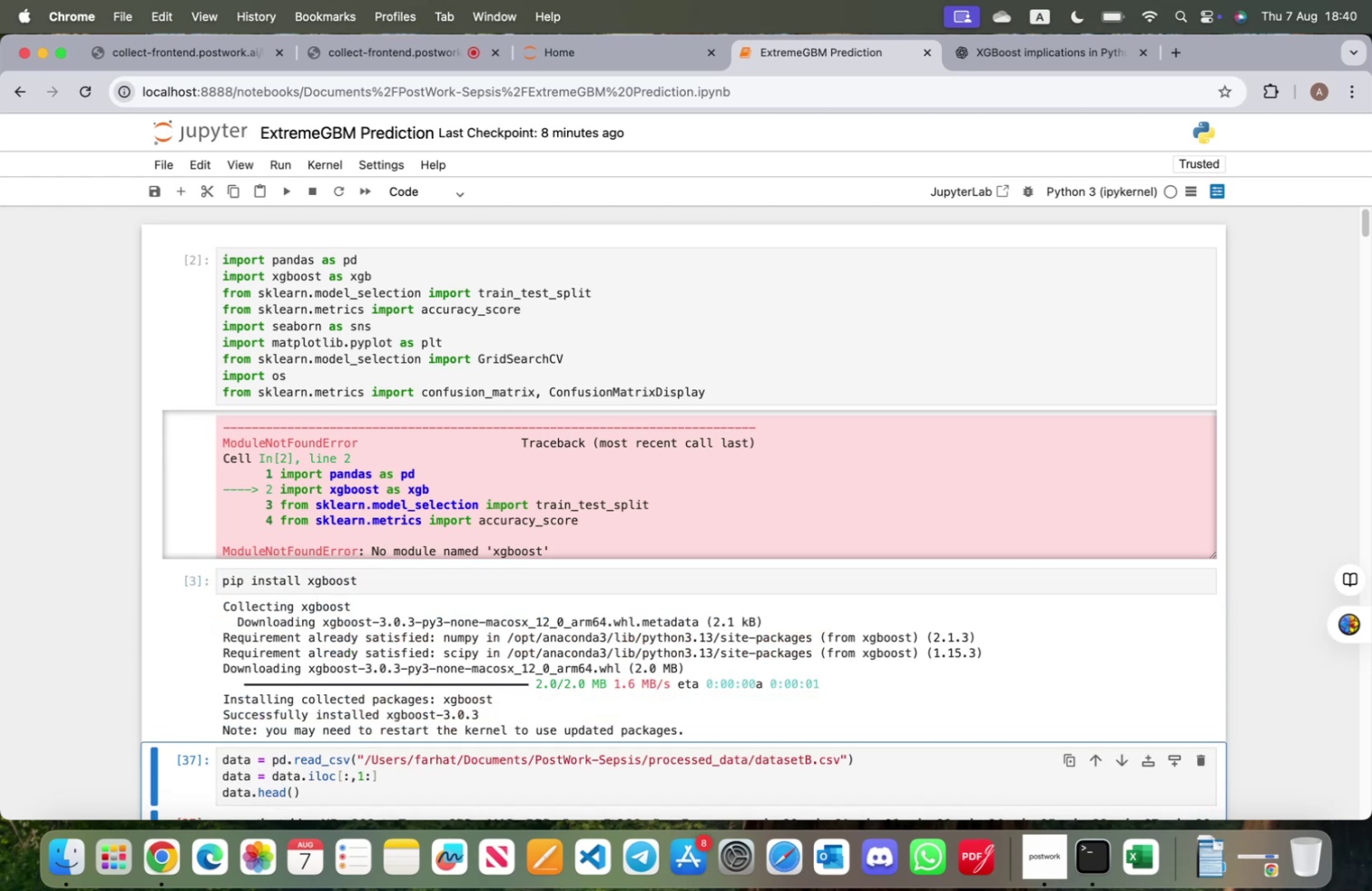 
scroll: coordinate [349, 603], scroll_direction: down, amount: 2.0
 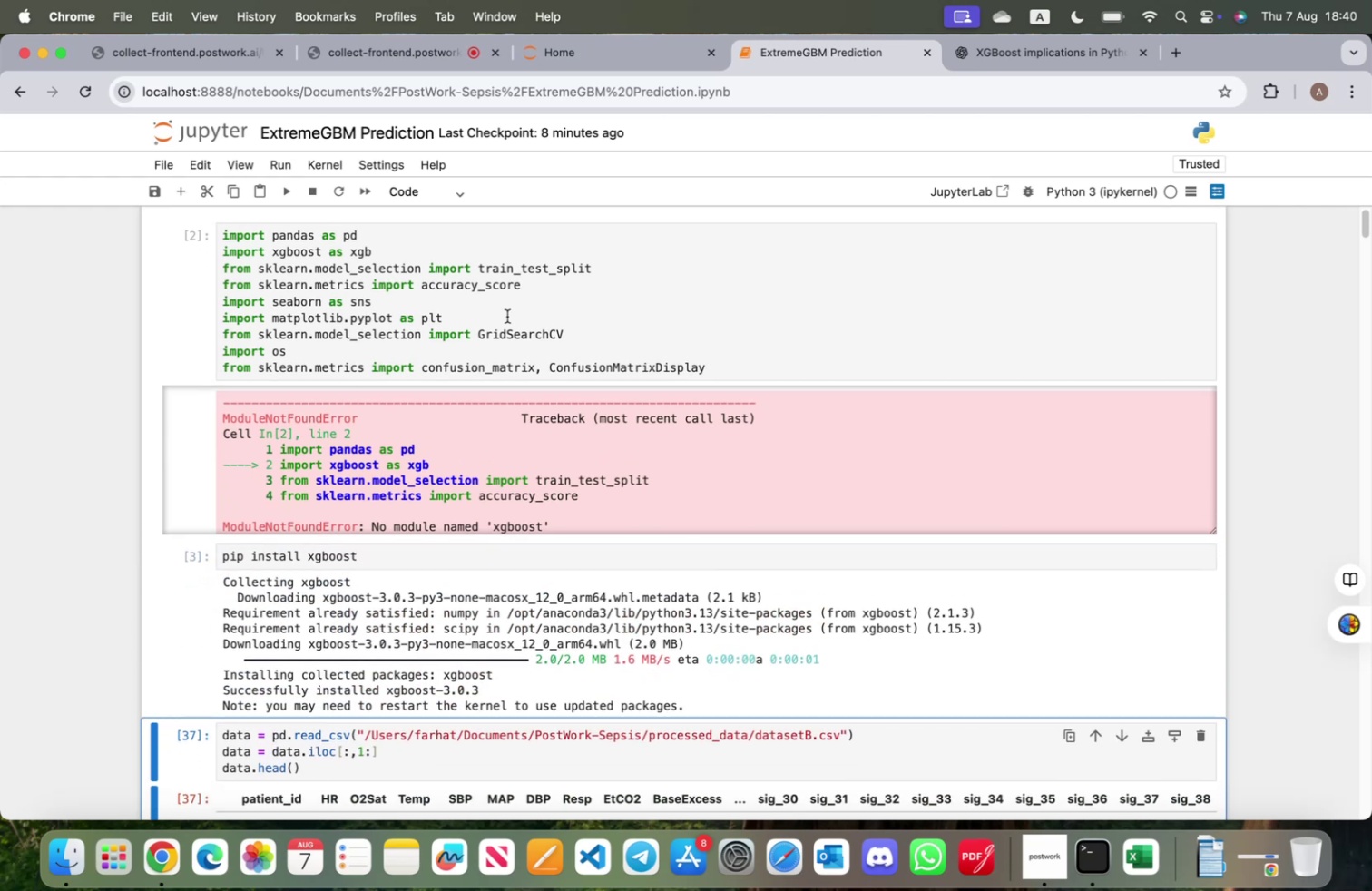 
left_click([608, 305])
 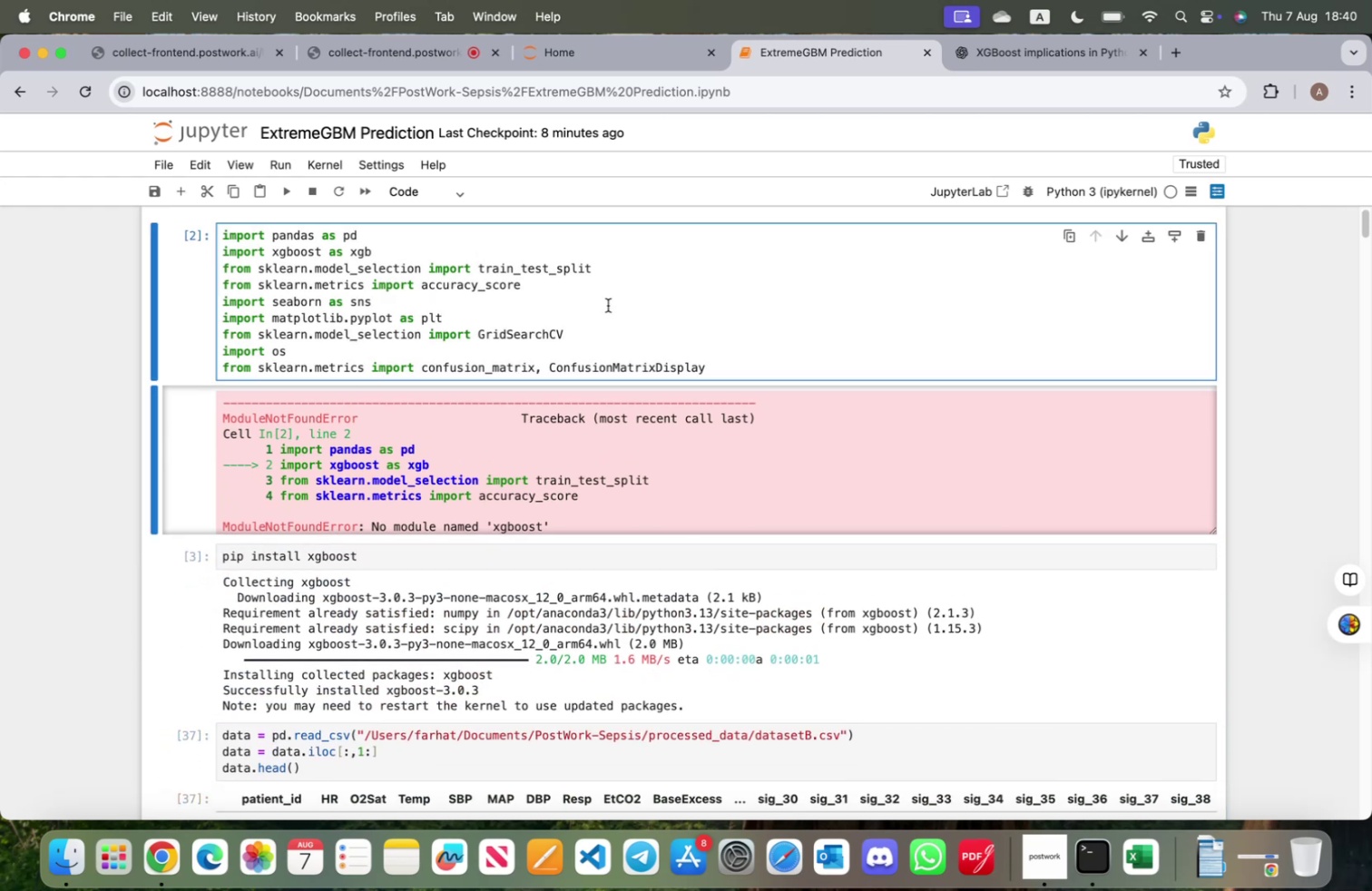 
key(Shift+ShiftRight)
 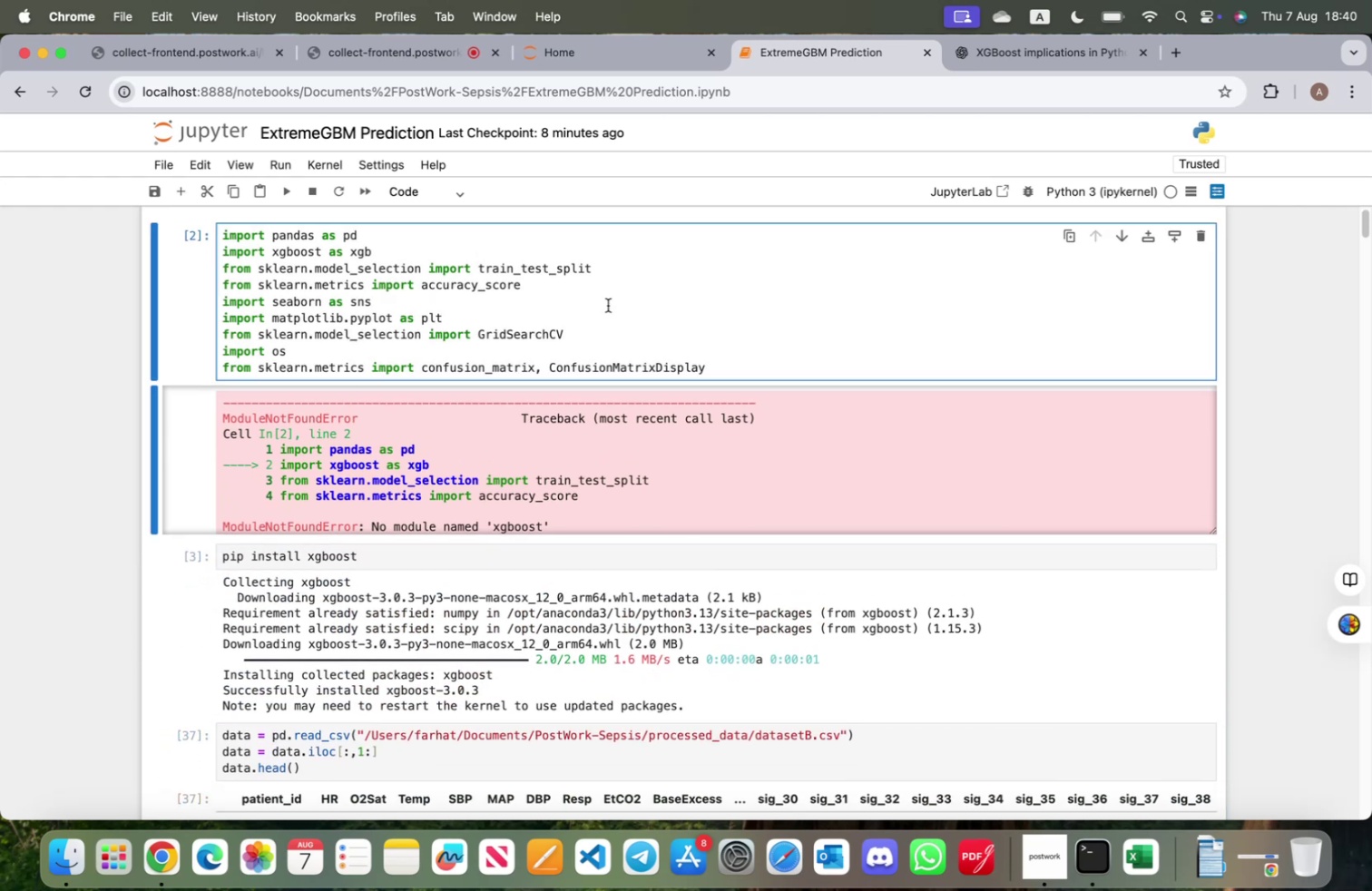 
key(Shift+Enter)
 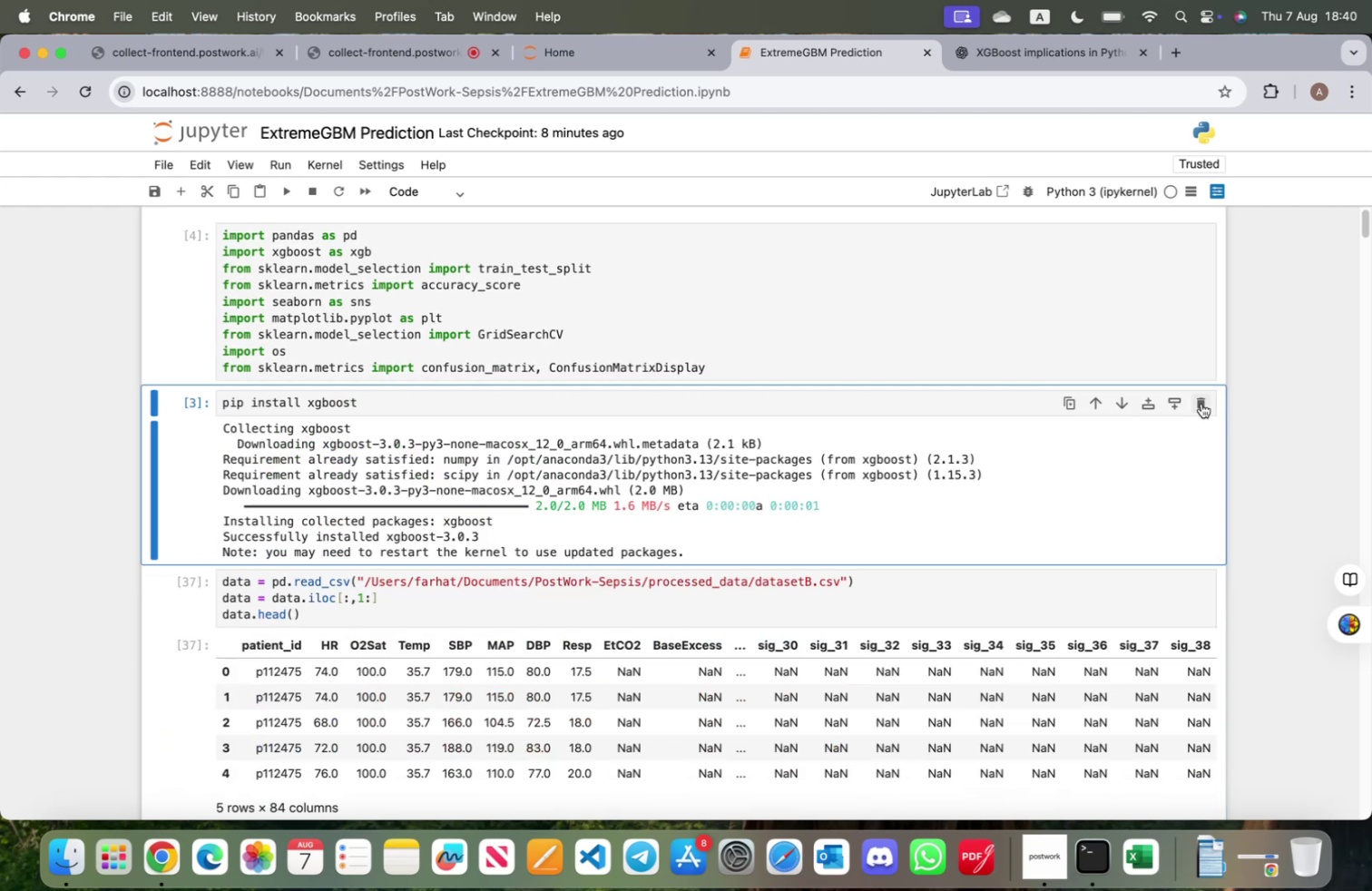 
left_click([1201, 403])
 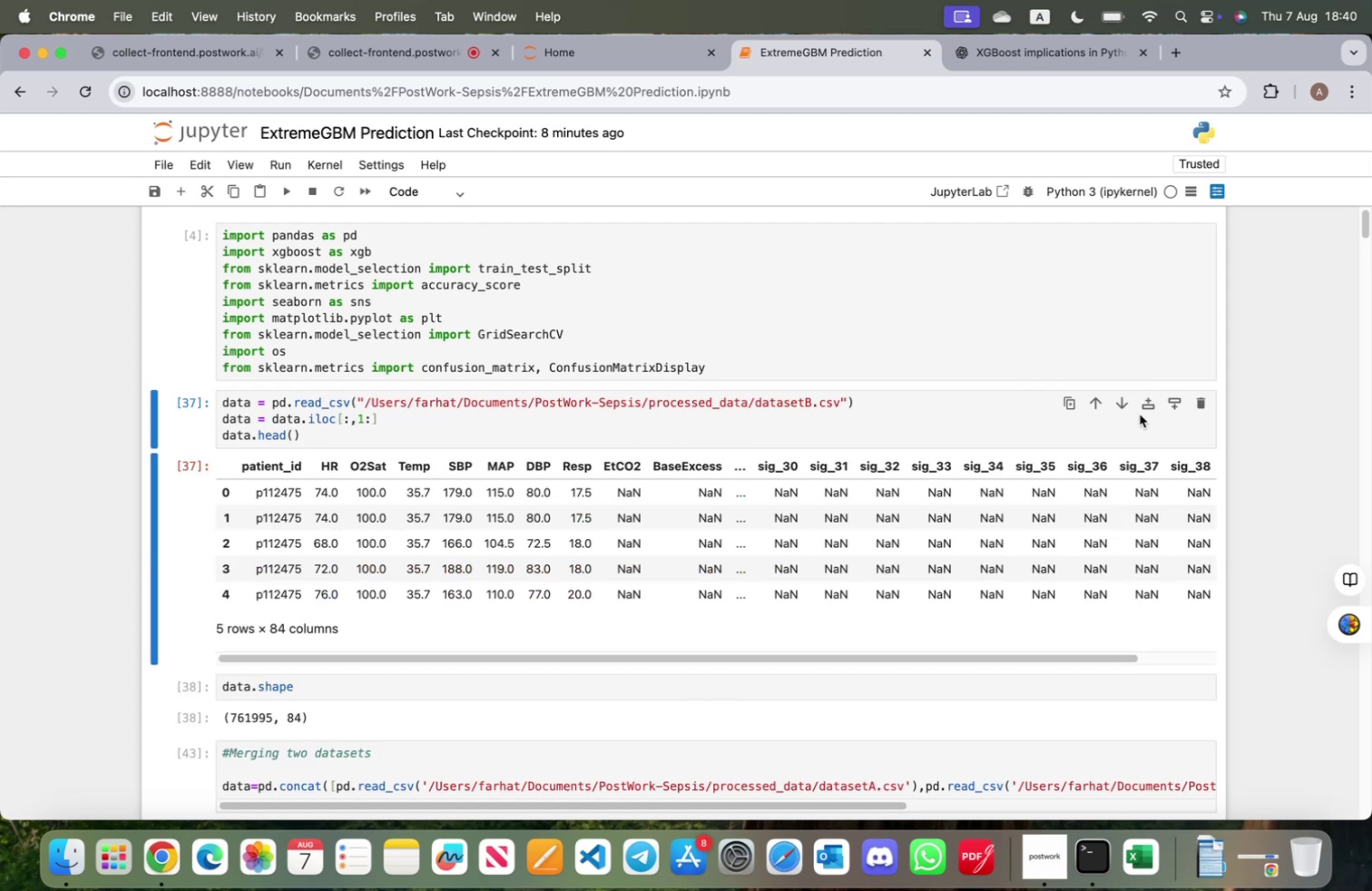 
left_click([970, 425])
 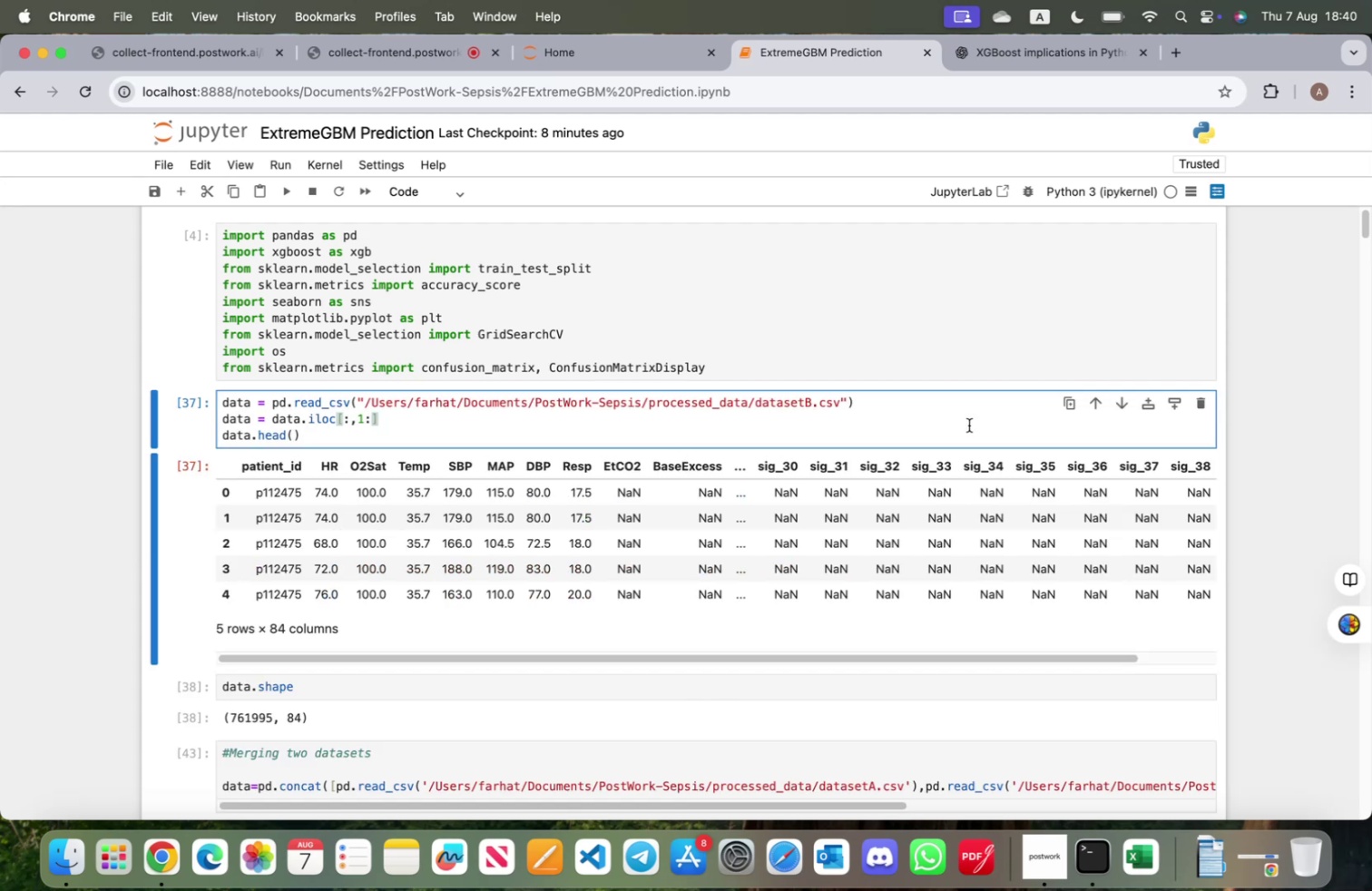 
key(Shift+ShiftRight)
 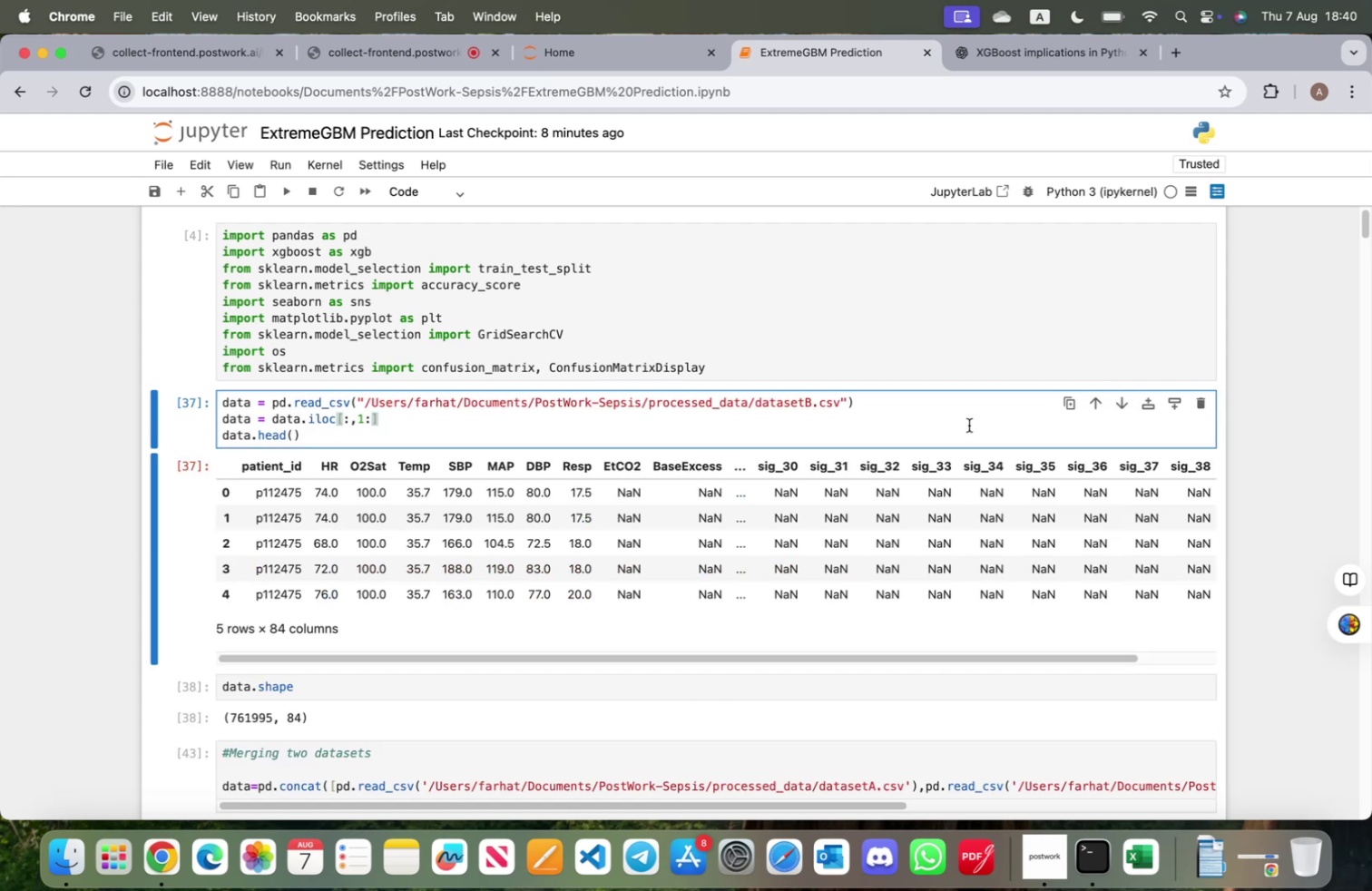 
key(Shift+Enter)
 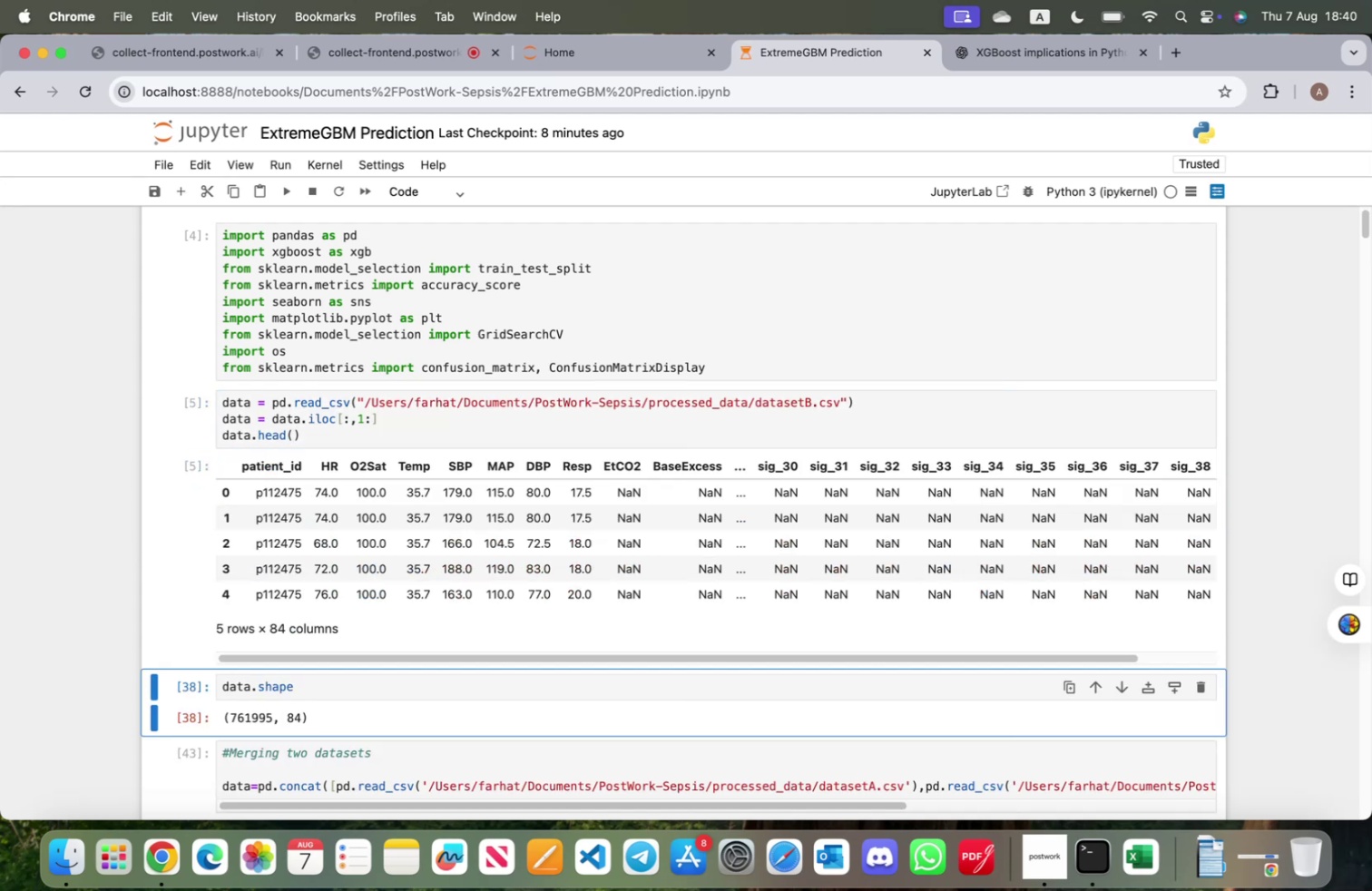 
key(Shift+ShiftRight)
 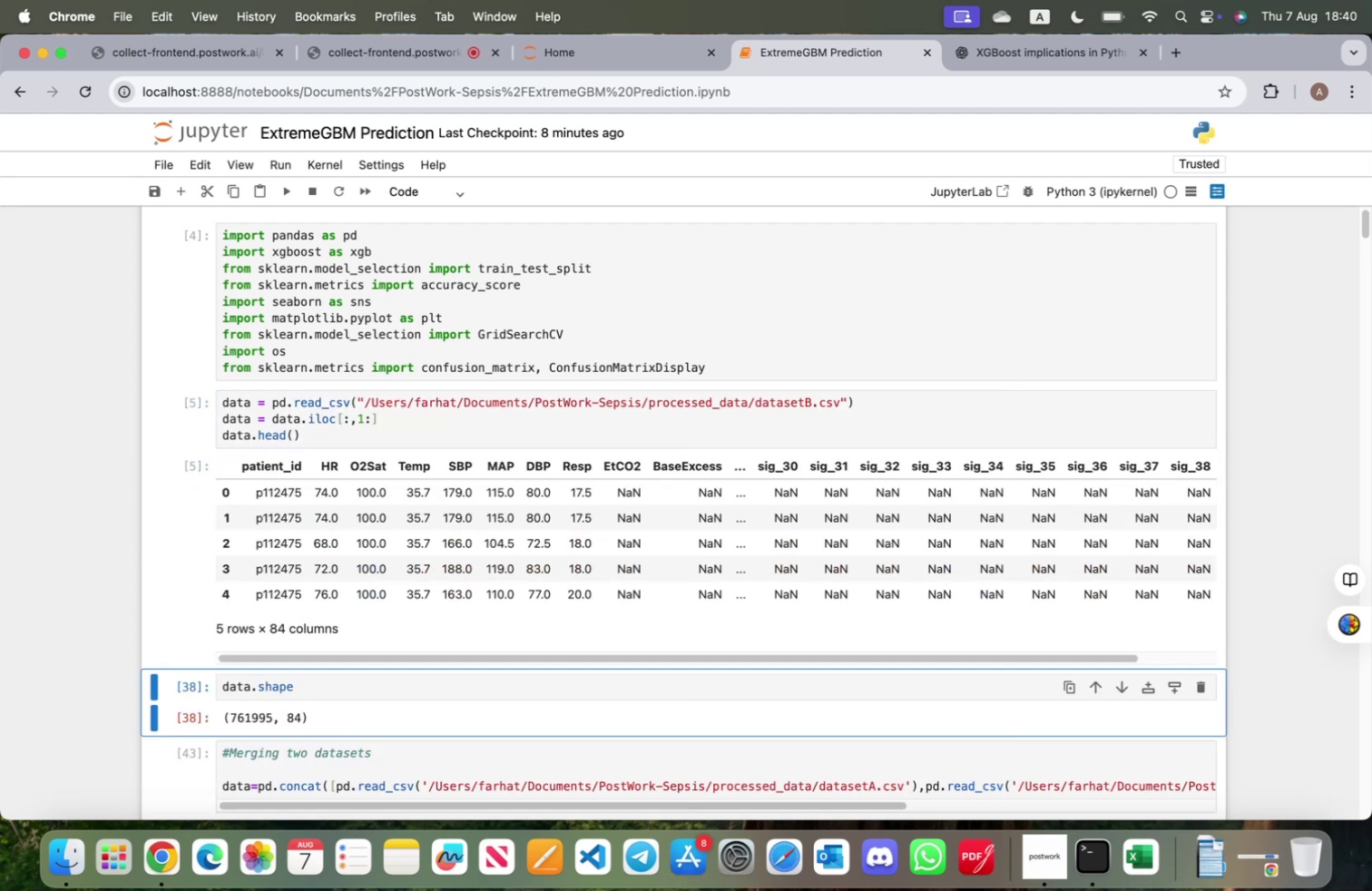 
key(Shift+Enter)
 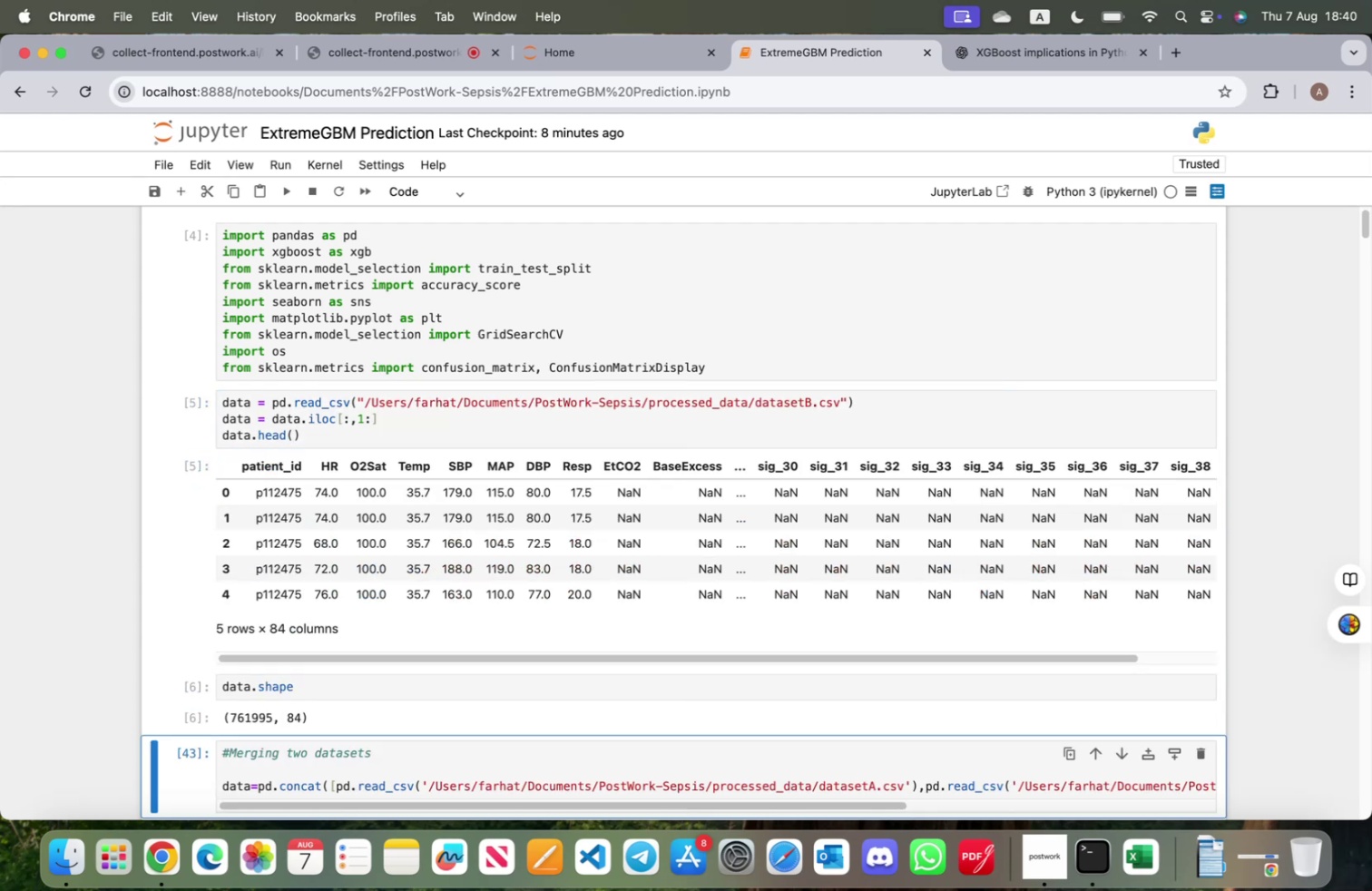 
key(Shift+ShiftRight)
 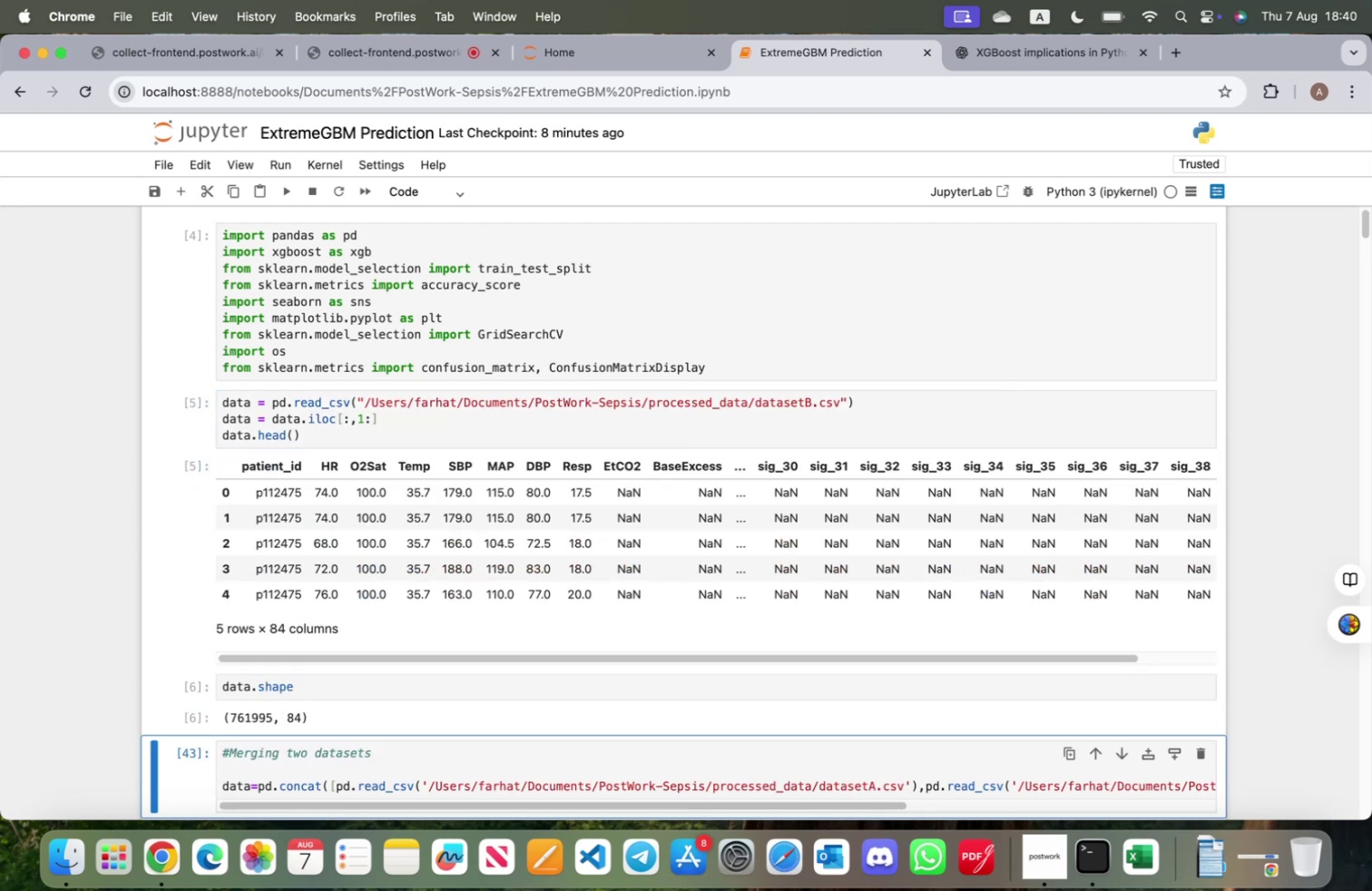 
key(Shift+Enter)
 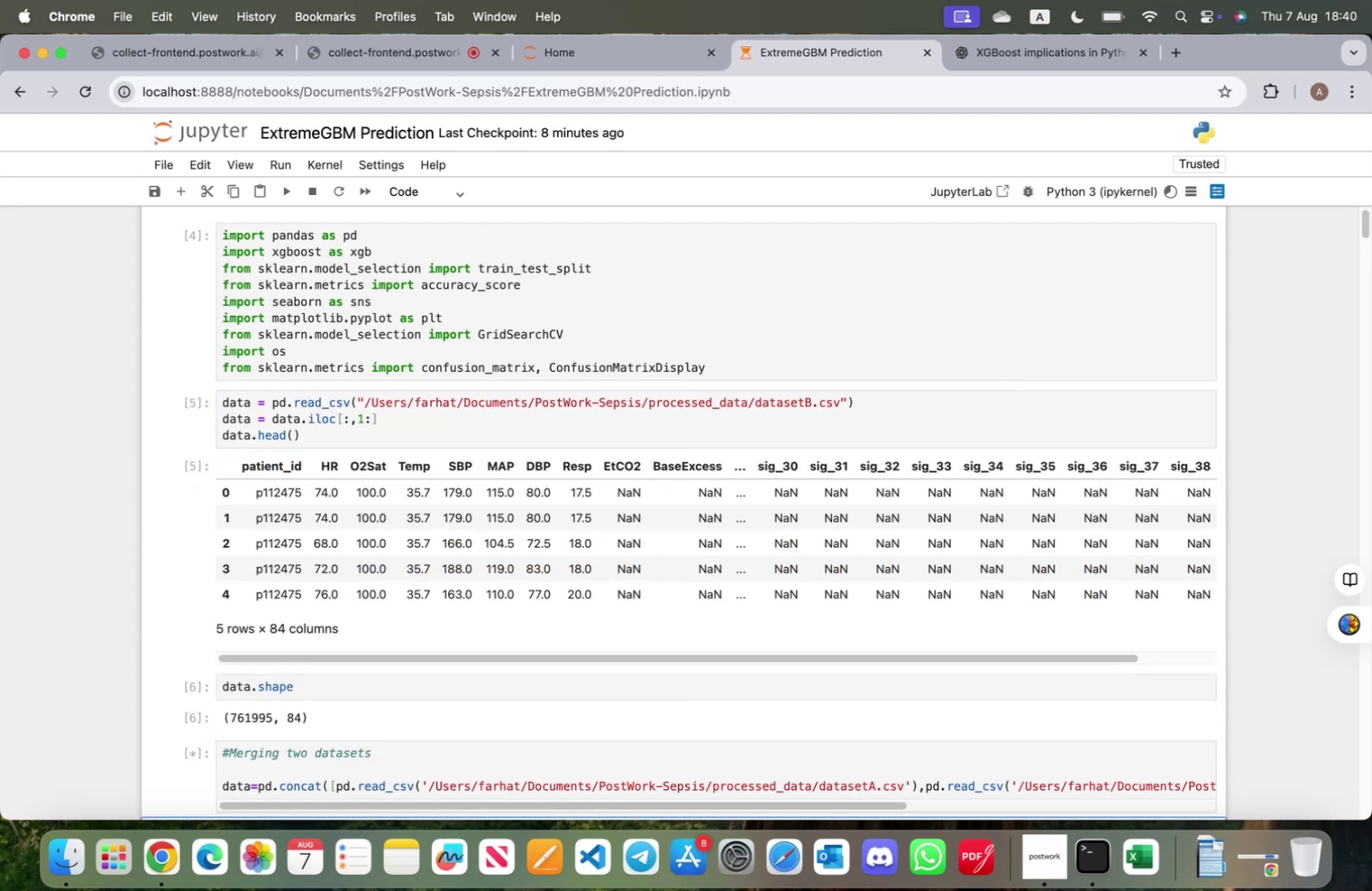 
hold_key(key=ShiftRight, duration=0.48)
 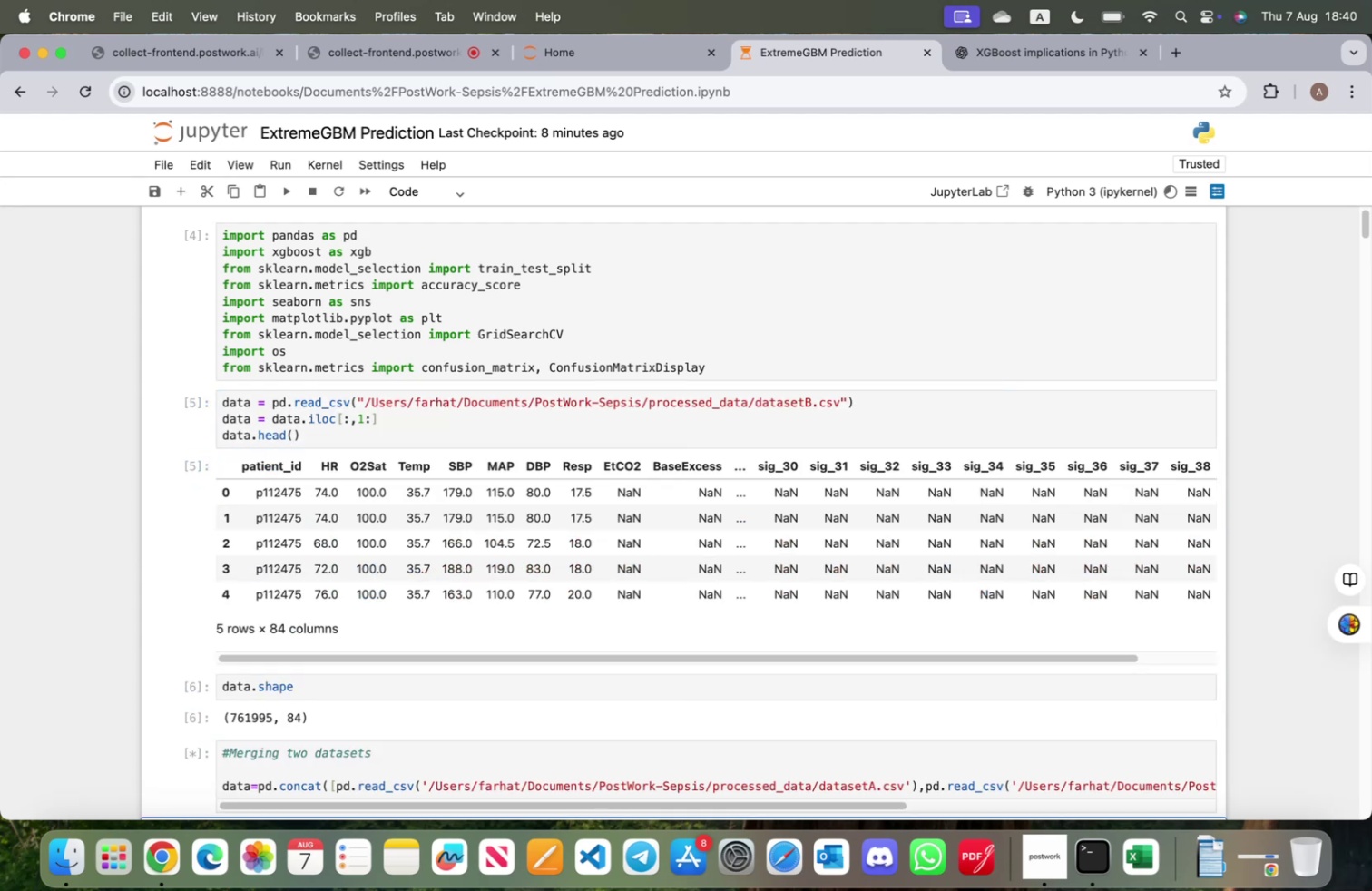 
scroll: coordinate [969, 425], scroll_direction: down, amount: 49.0
 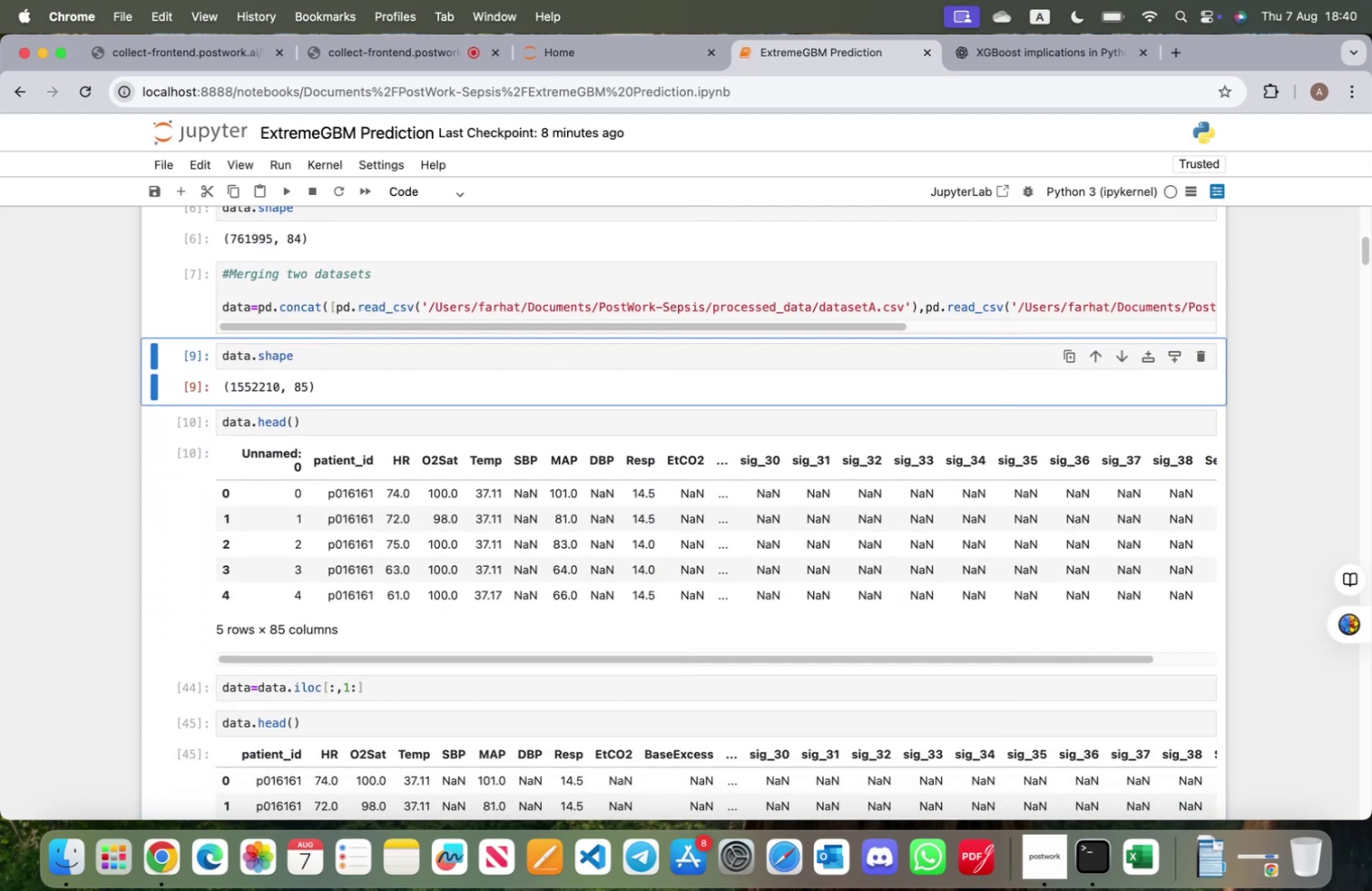 
key(Shift+ShiftRight)
 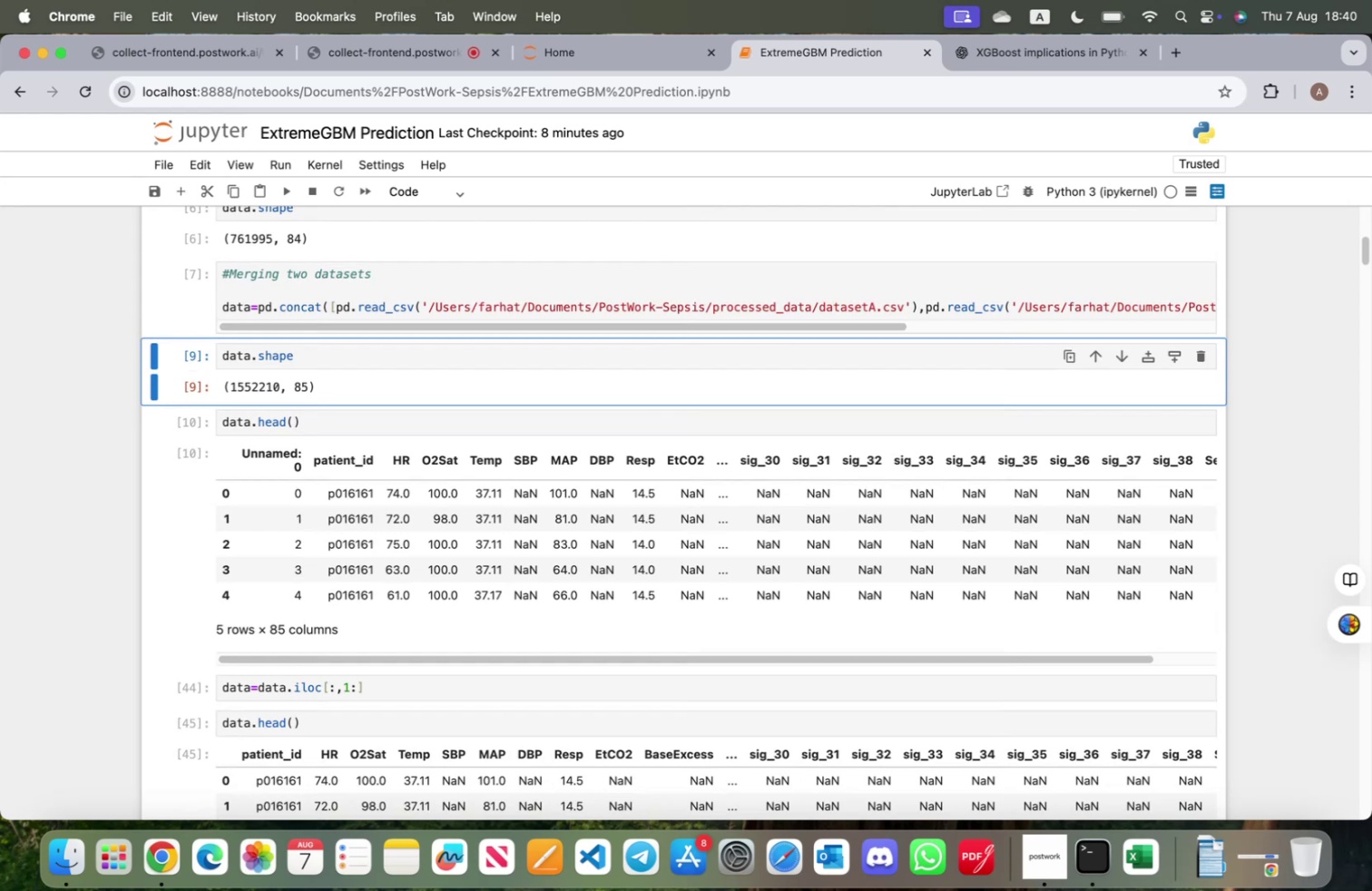 
key(Shift+Enter)
 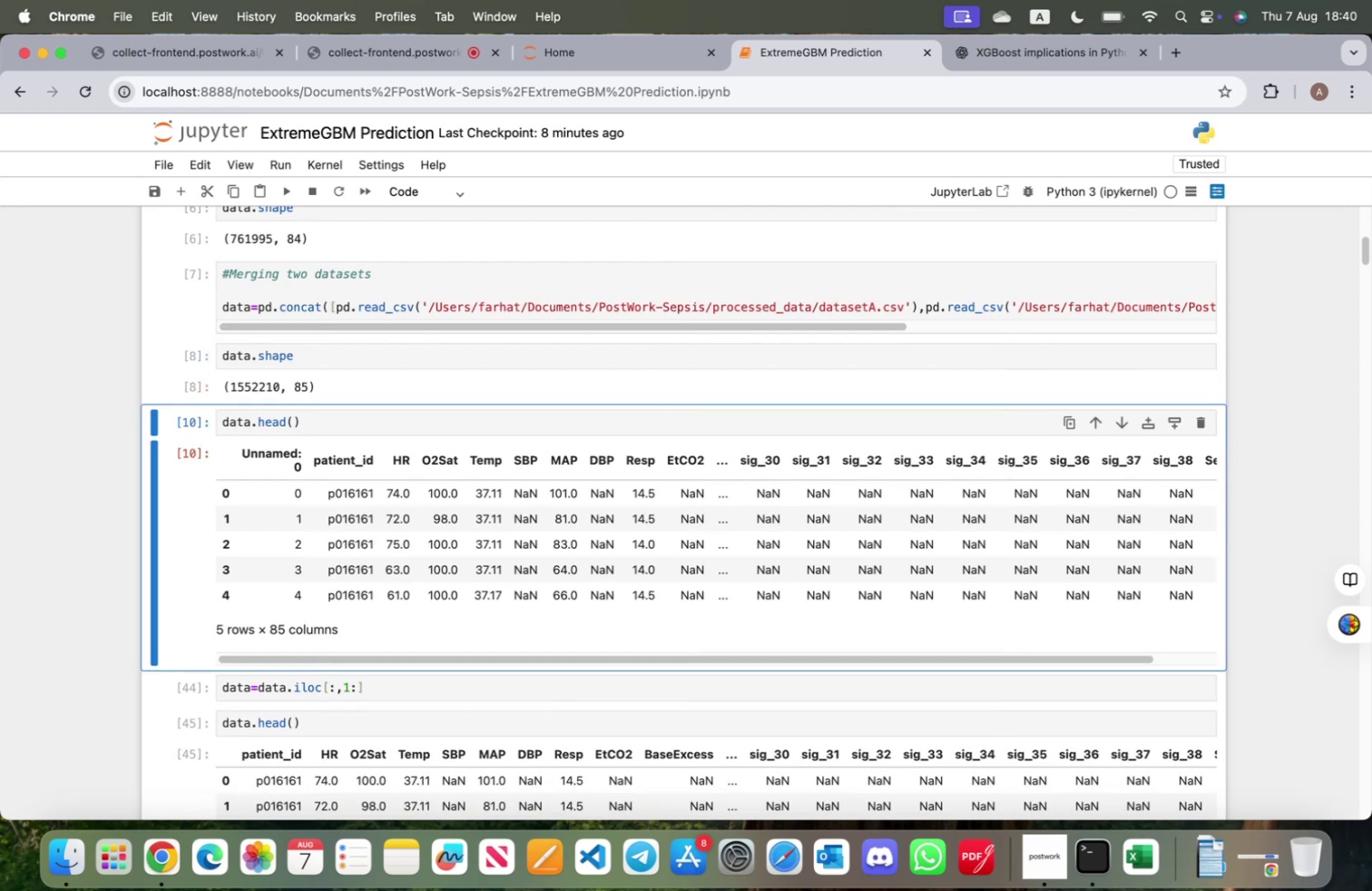 
key(Shift+ShiftRight)
 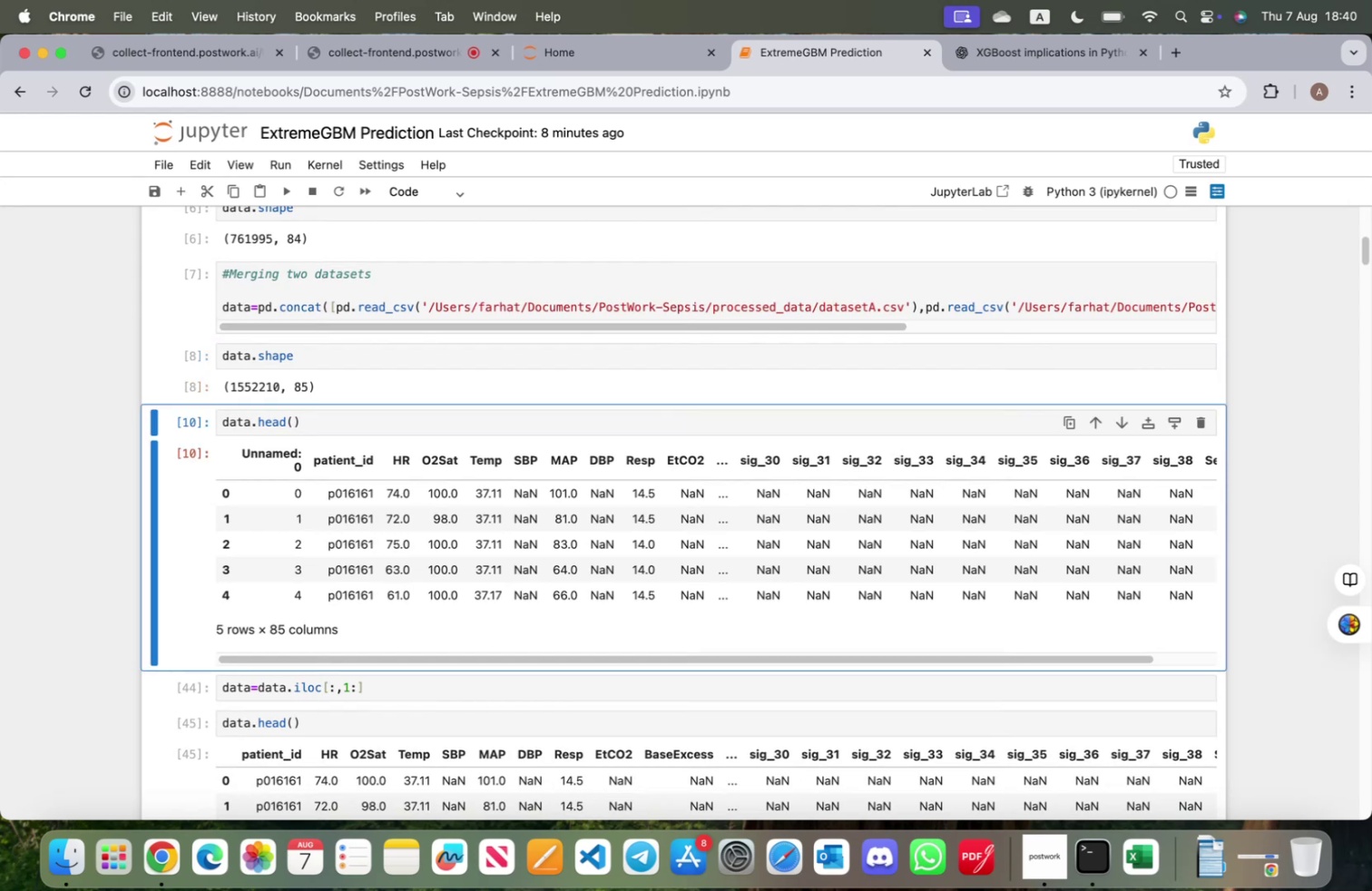 
key(Shift+Enter)
 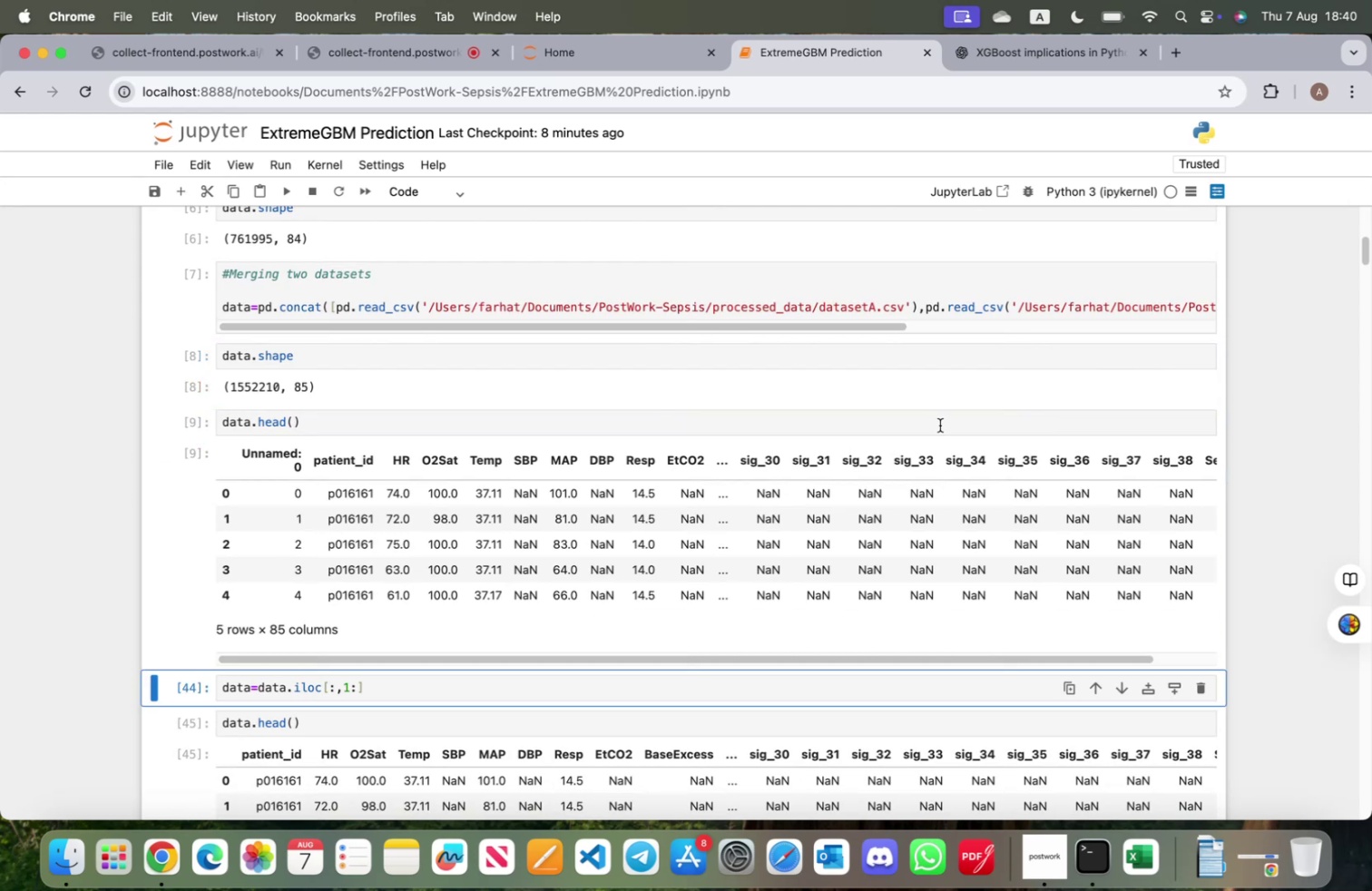 
scroll: coordinate [860, 486], scroll_direction: down, amount: 10.0
 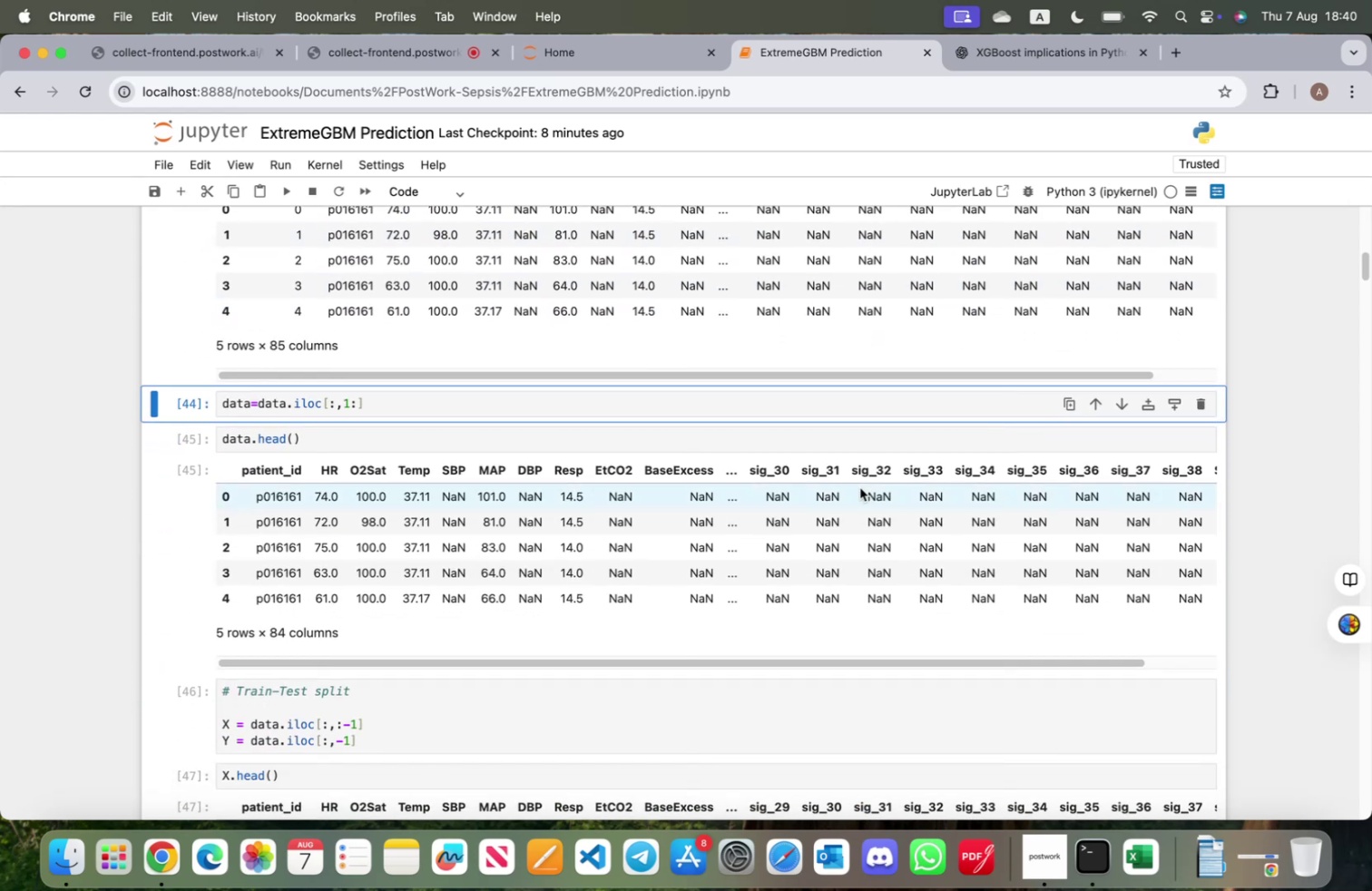 
key(Shift+ShiftRight)
 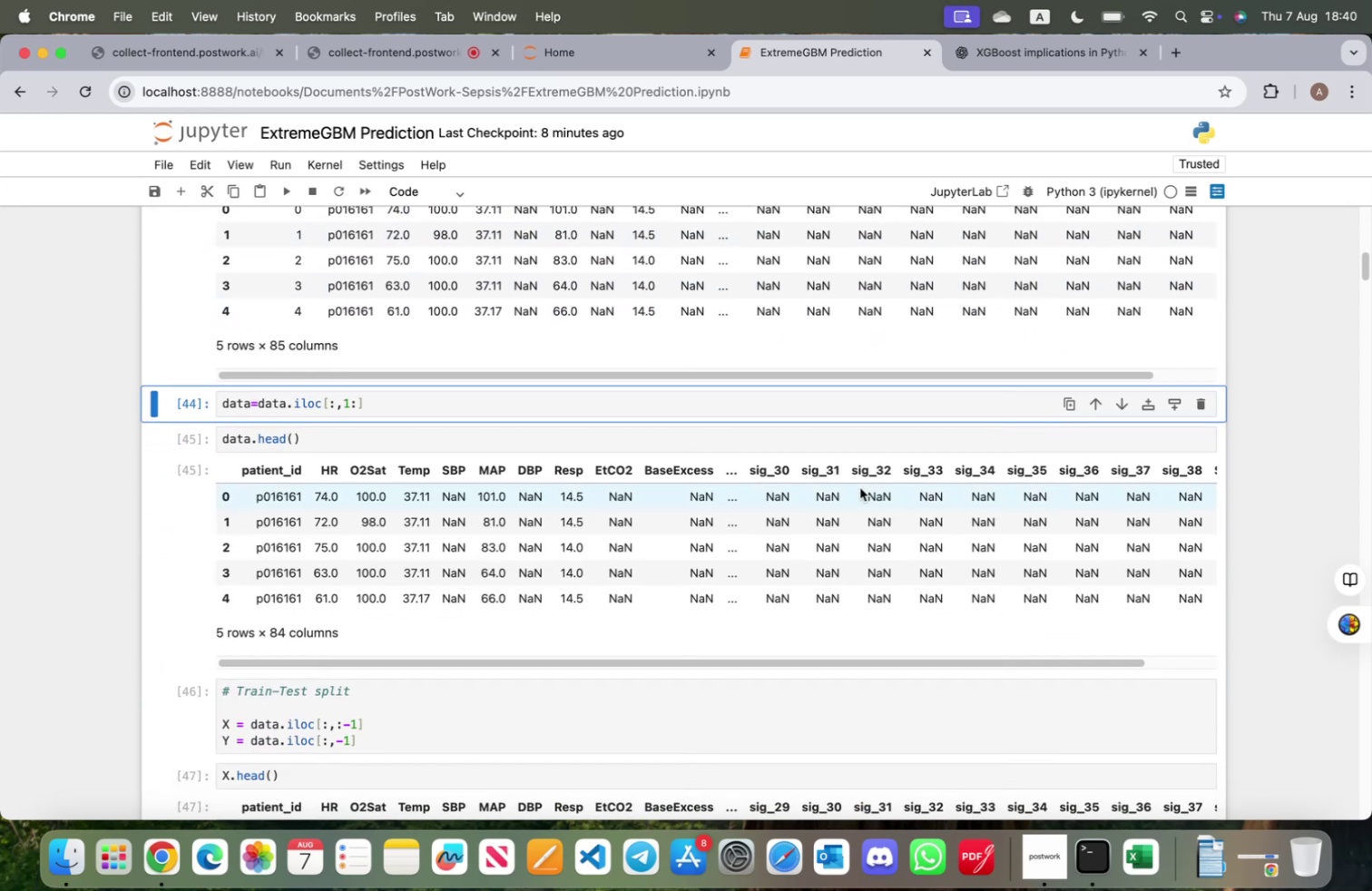 
key(Shift+Enter)
 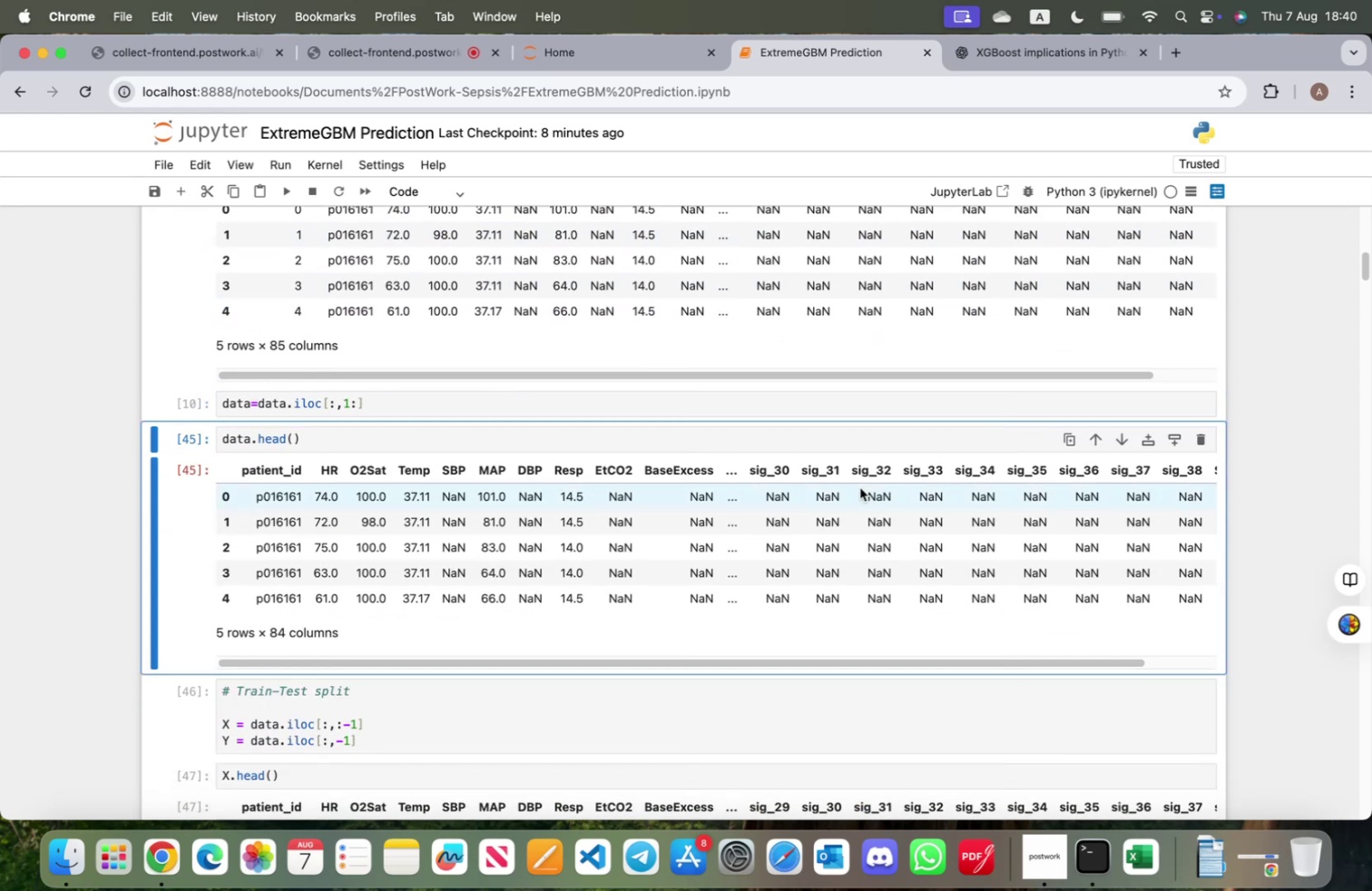 
key(Shift+ShiftRight)
 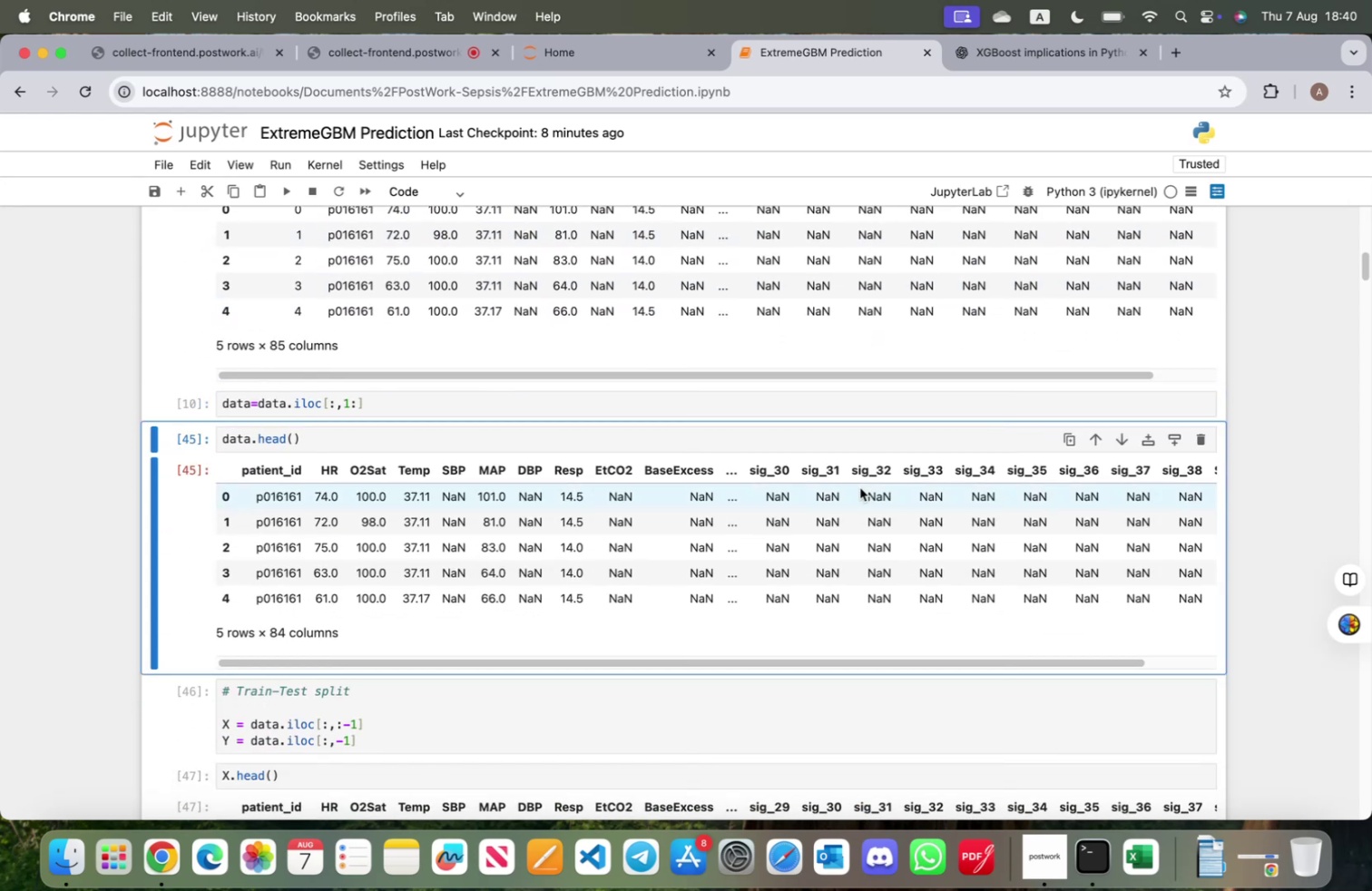 
key(Shift+Enter)
 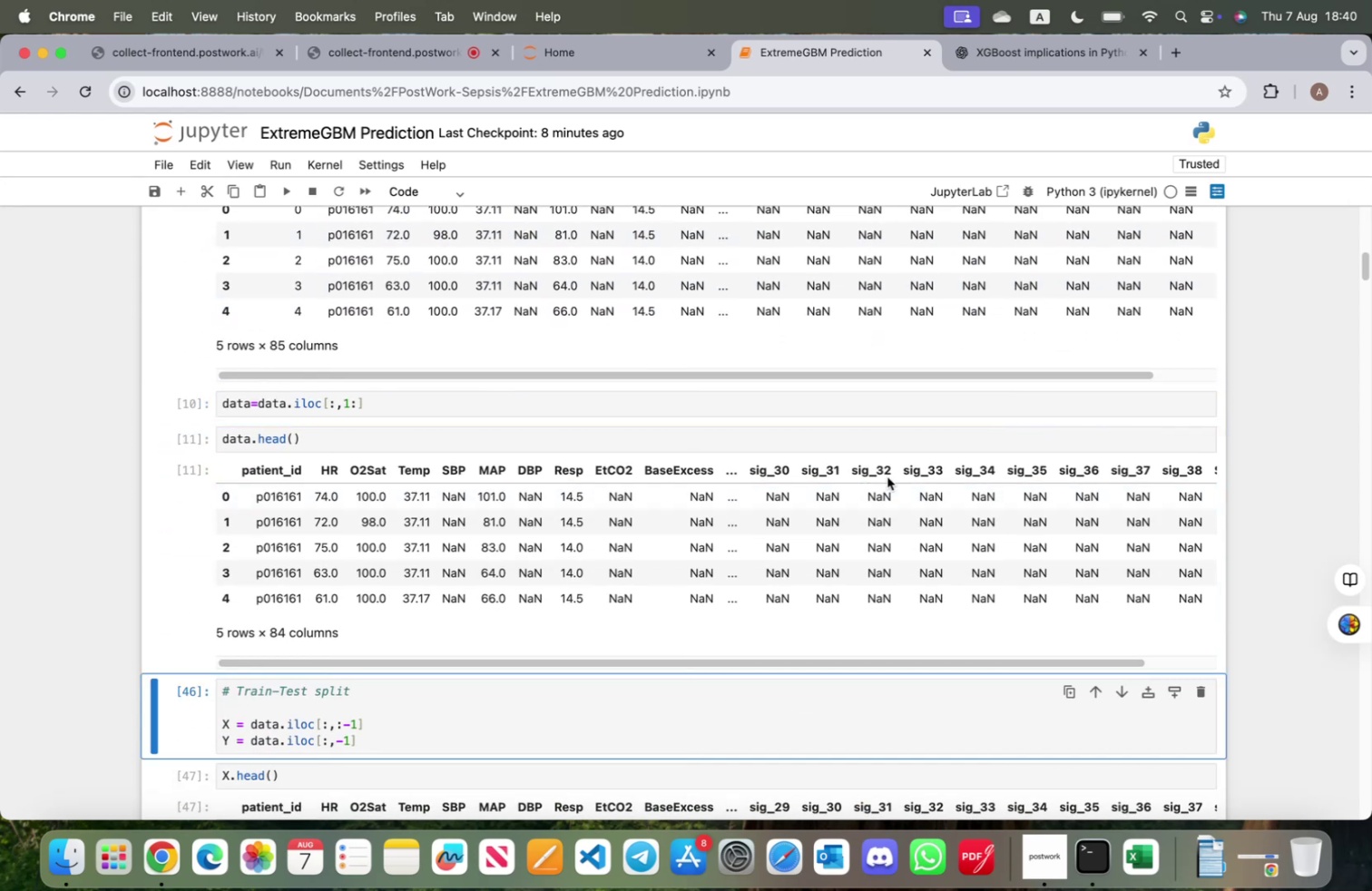 
scroll: coordinate [870, 517], scroll_direction: down, amount: 7.0
 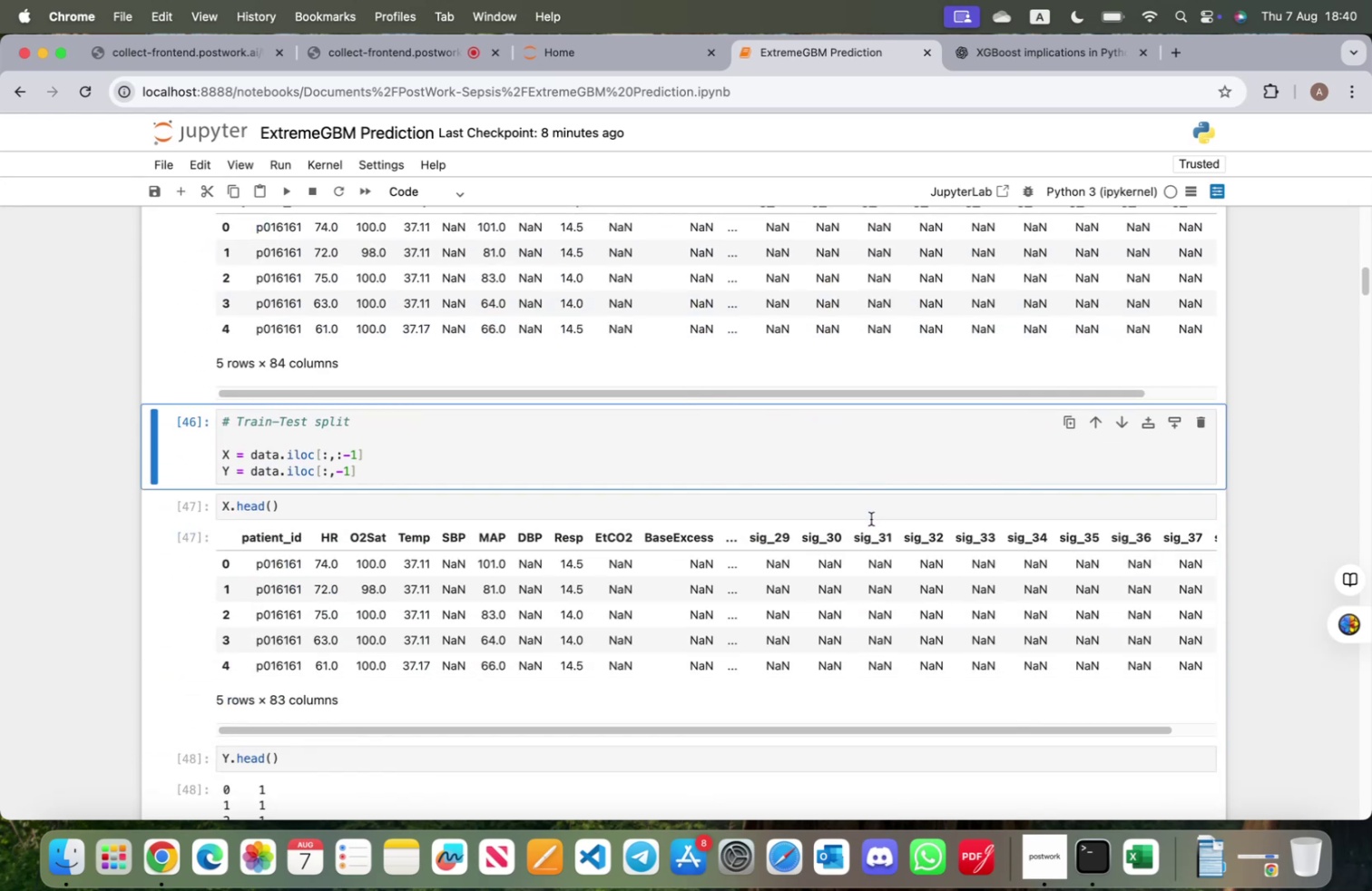 
key(Shift+ShiftRight)
 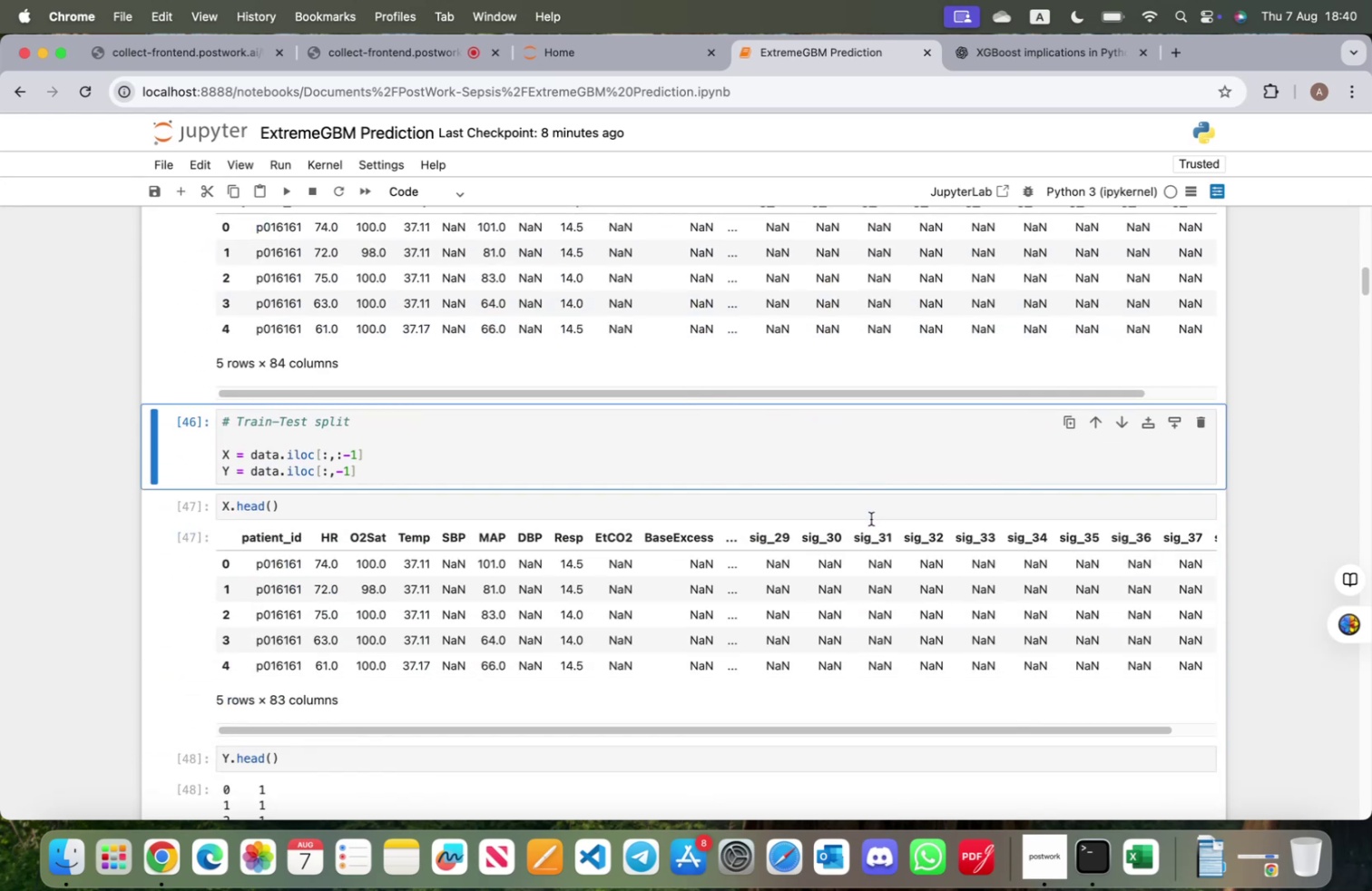 
key(Shift+Enter)
 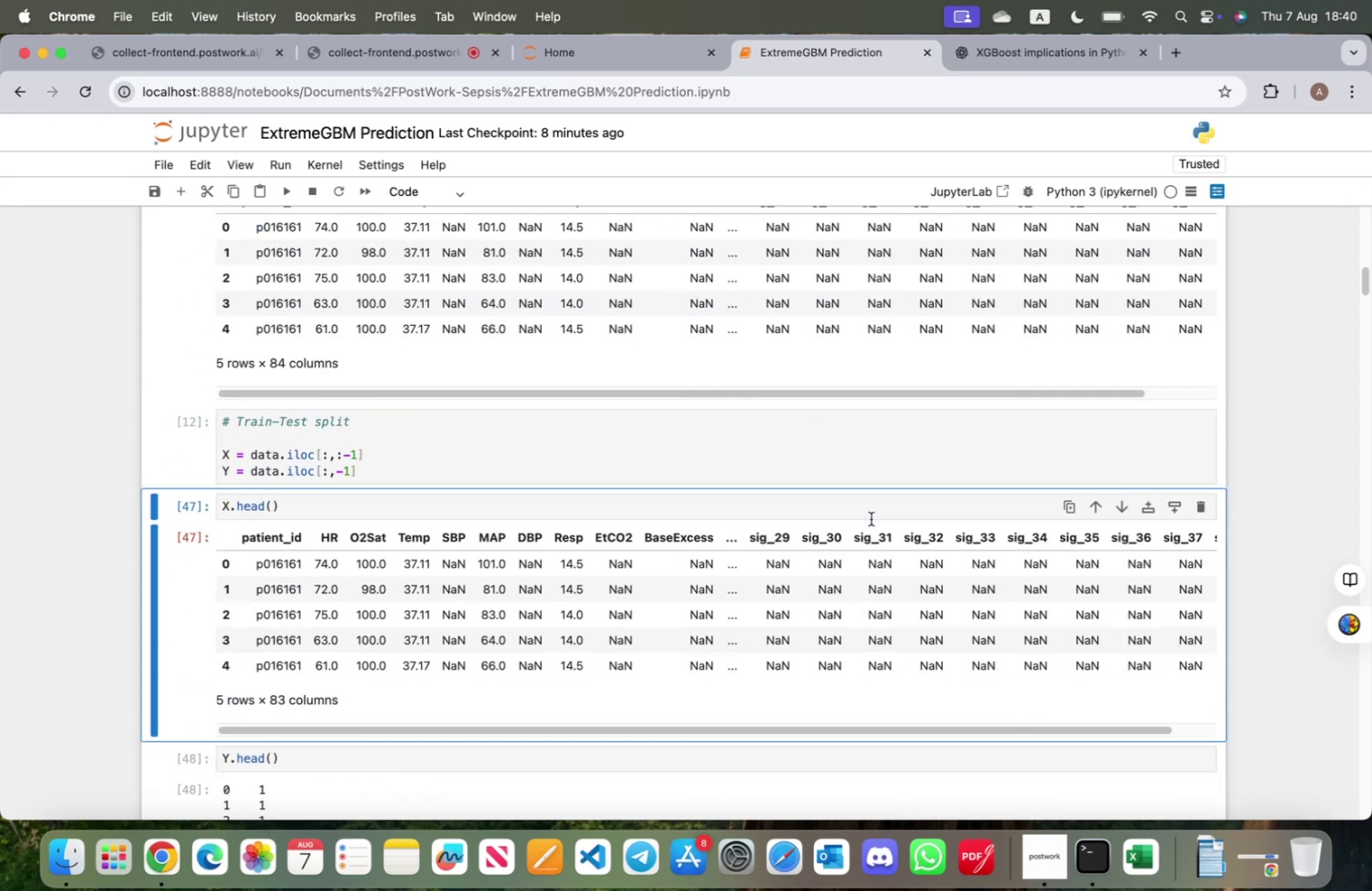 
scroll: coordinate [929, 540], scroll_direction: down, amount: 3.0
 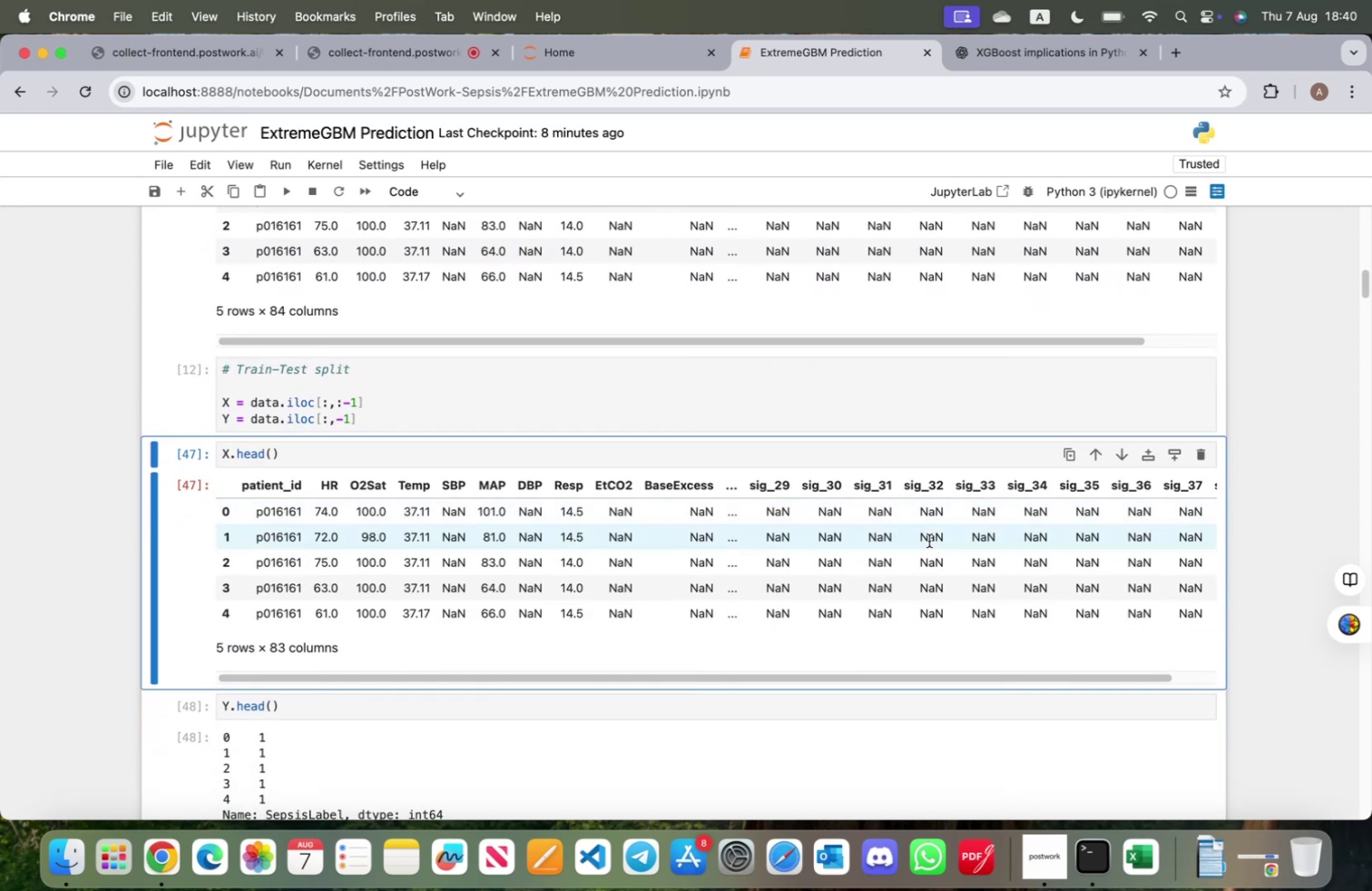 
key(Shift+ShiftRight)
 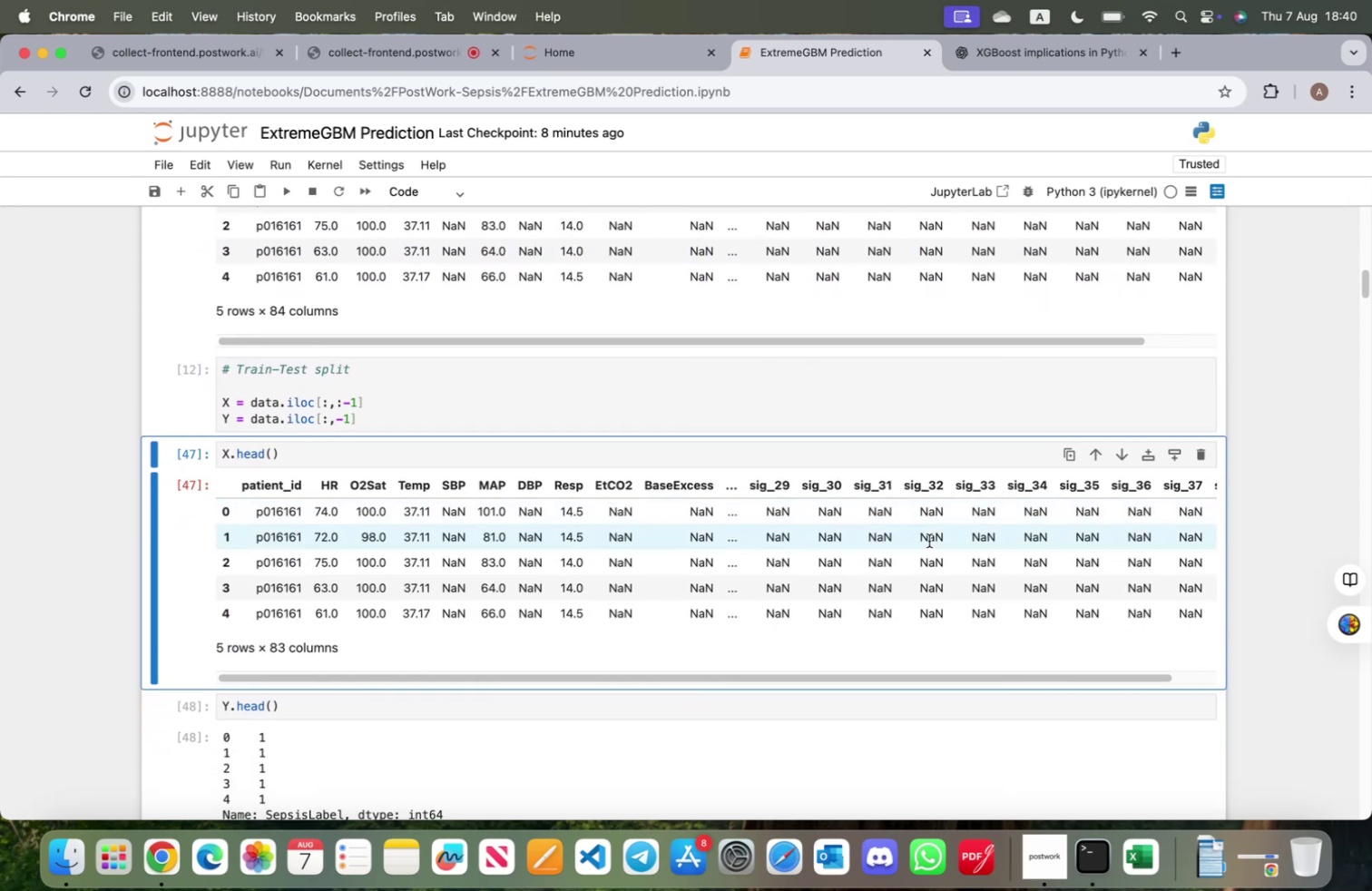 
key(Shift+Enter)
 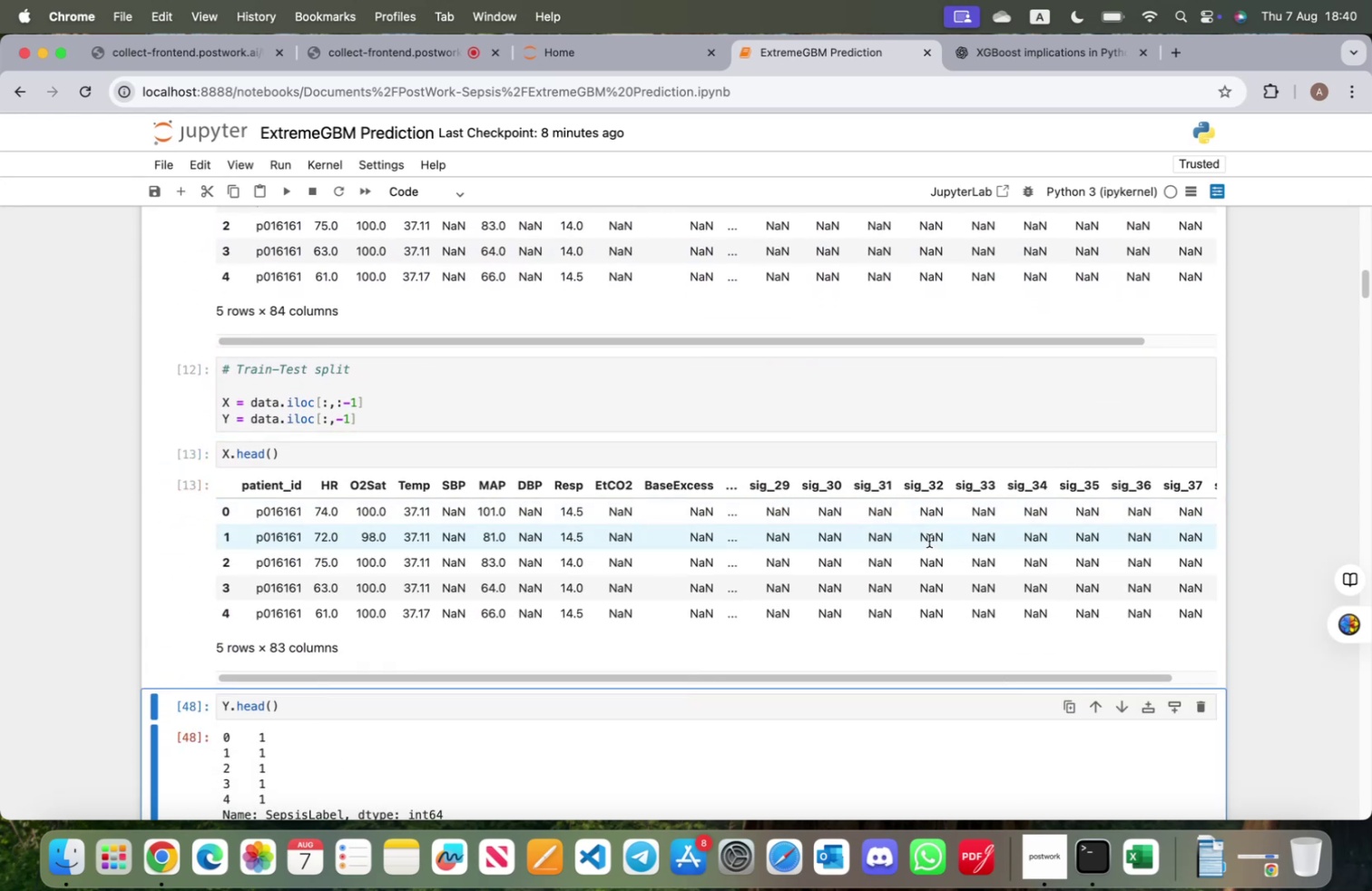 
scroll: coordinate [817, 541], scroll_direction: down, amount: 2.0
 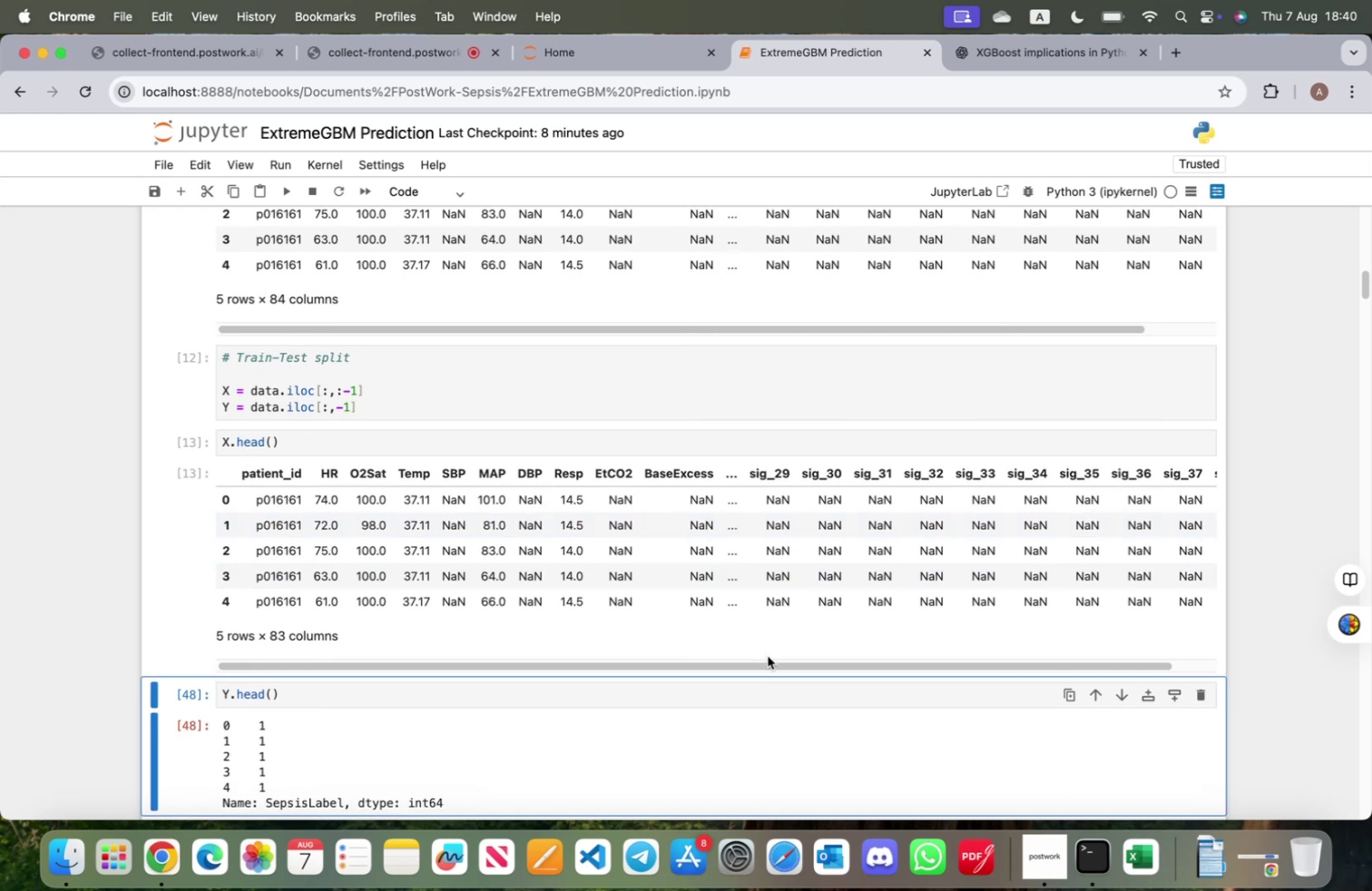 
left_click_drag(start_coordinate=[766, 664], to_coordinate=[1113, 674])
 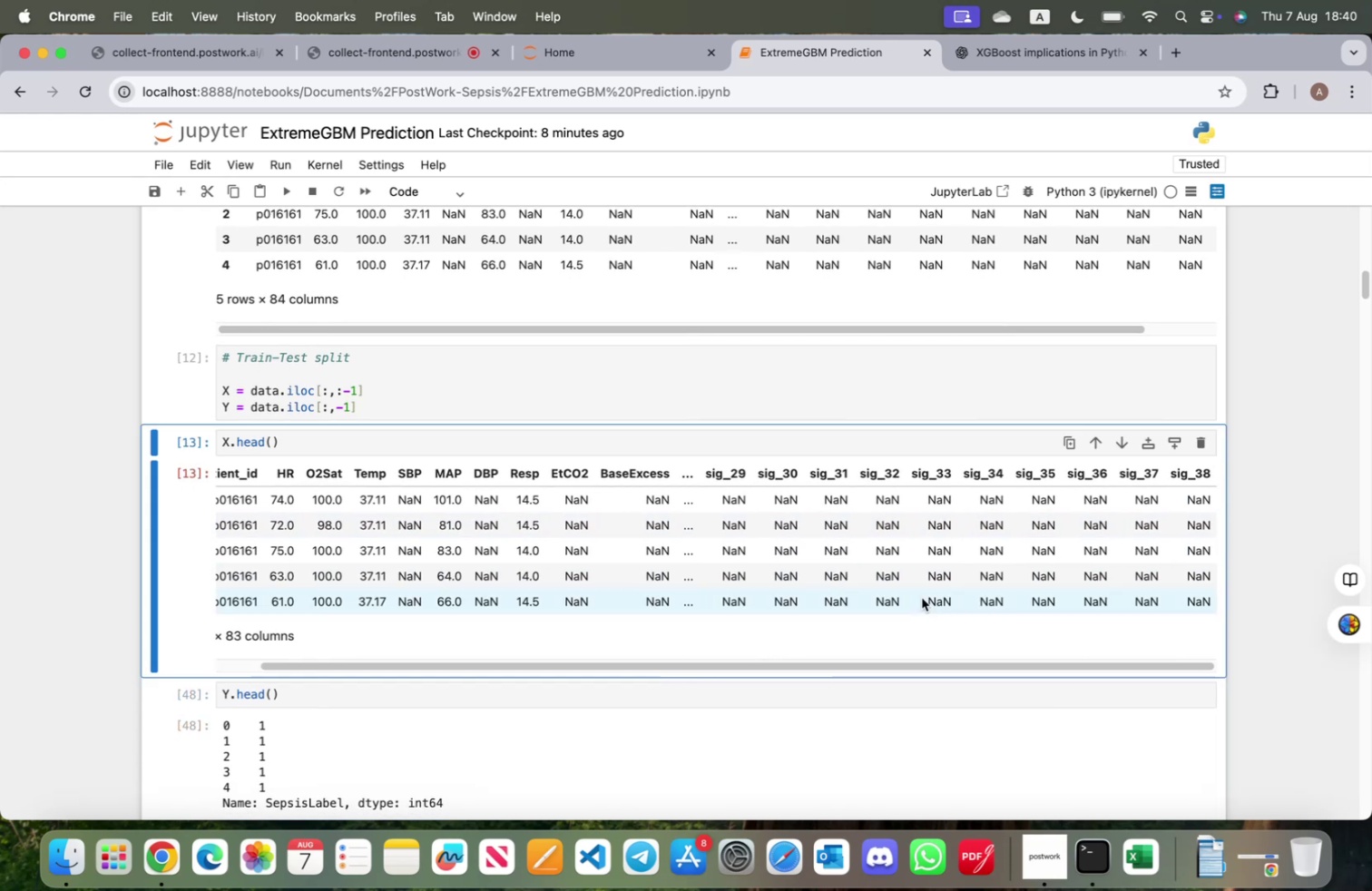 
scroll: coordinate [871, 596], scroll_direction: down, amount: 4.0
 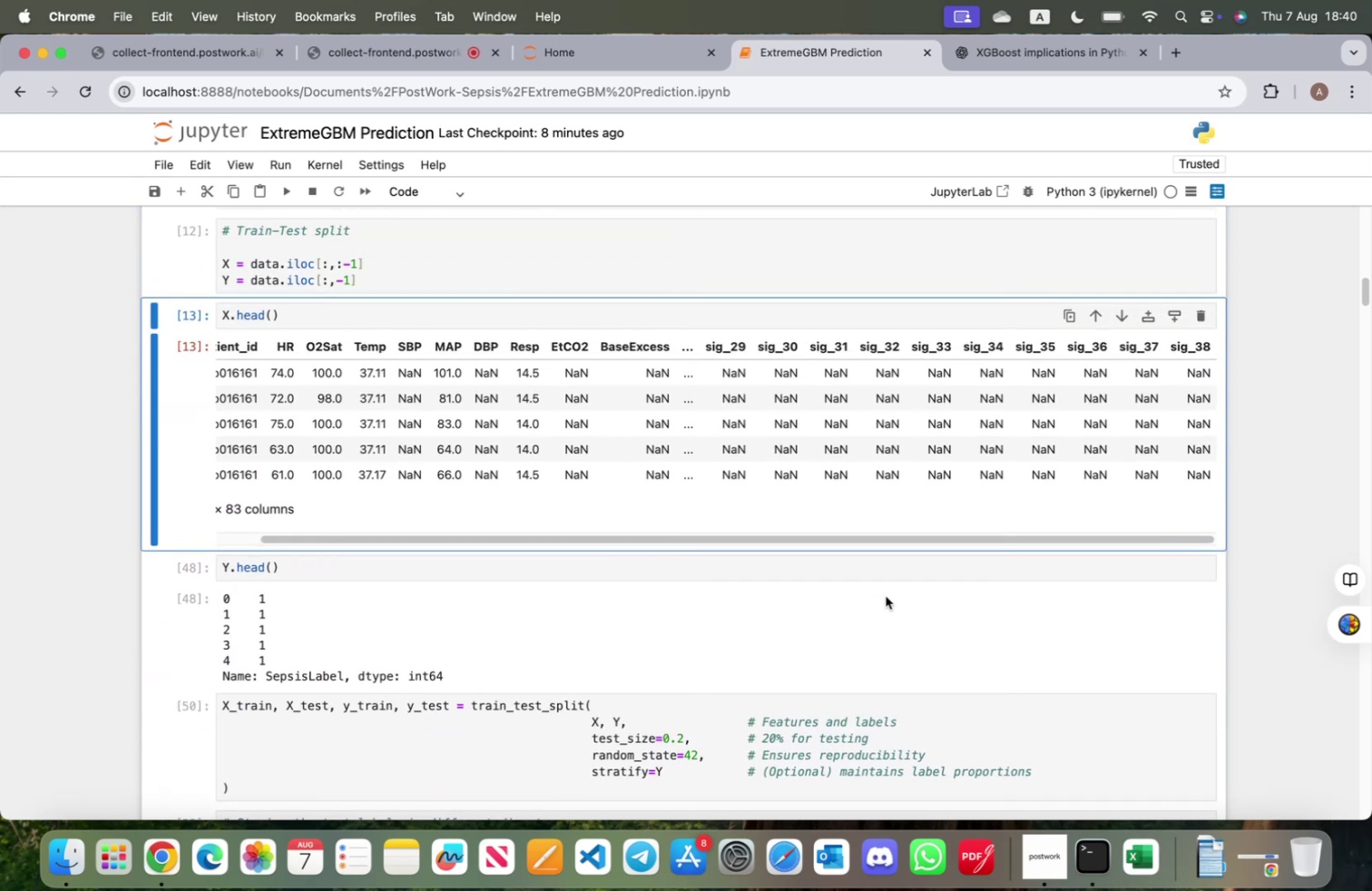 
key(Shift+ShiftRight)
 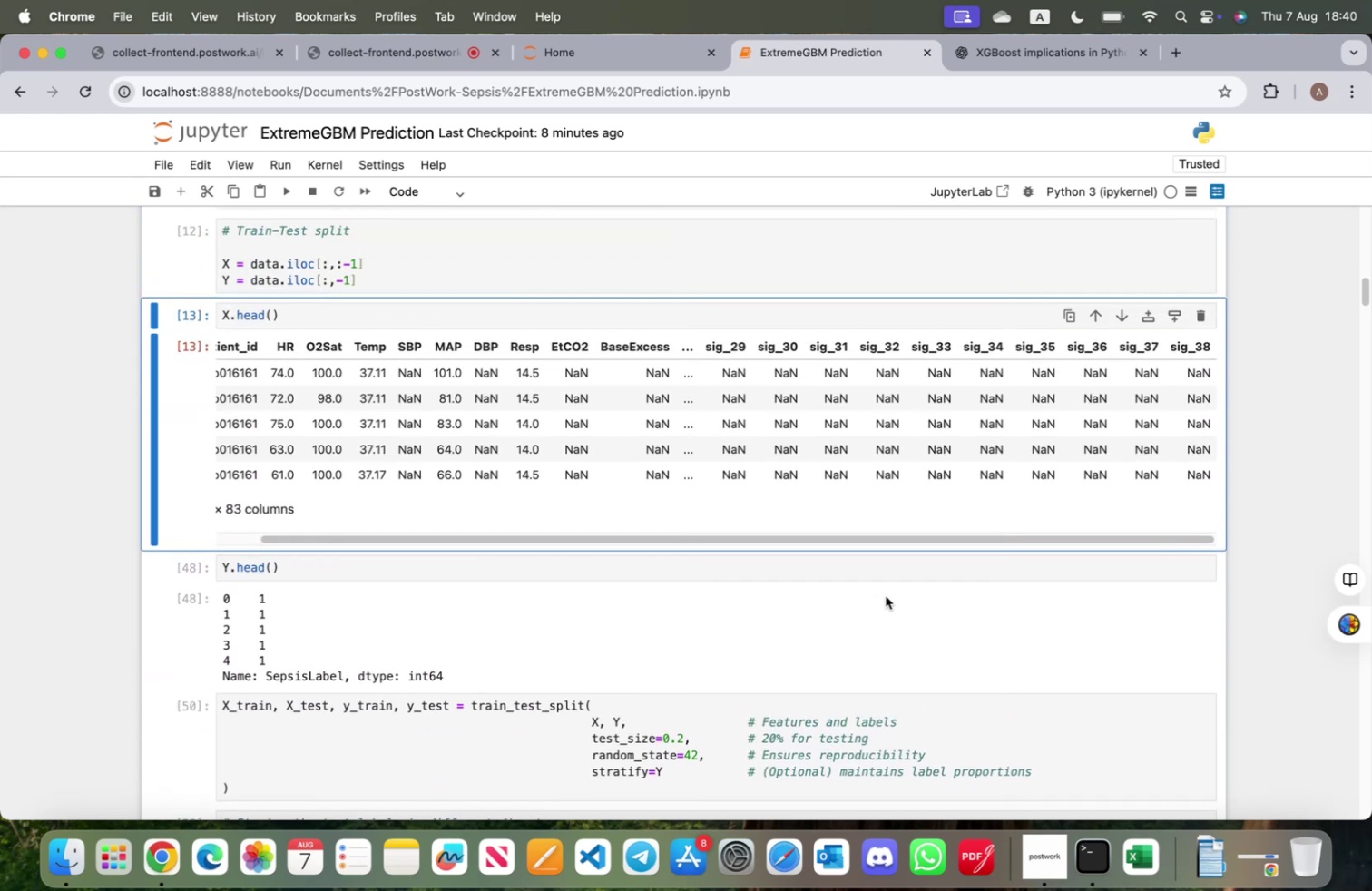 
key(Shift+Enter)
 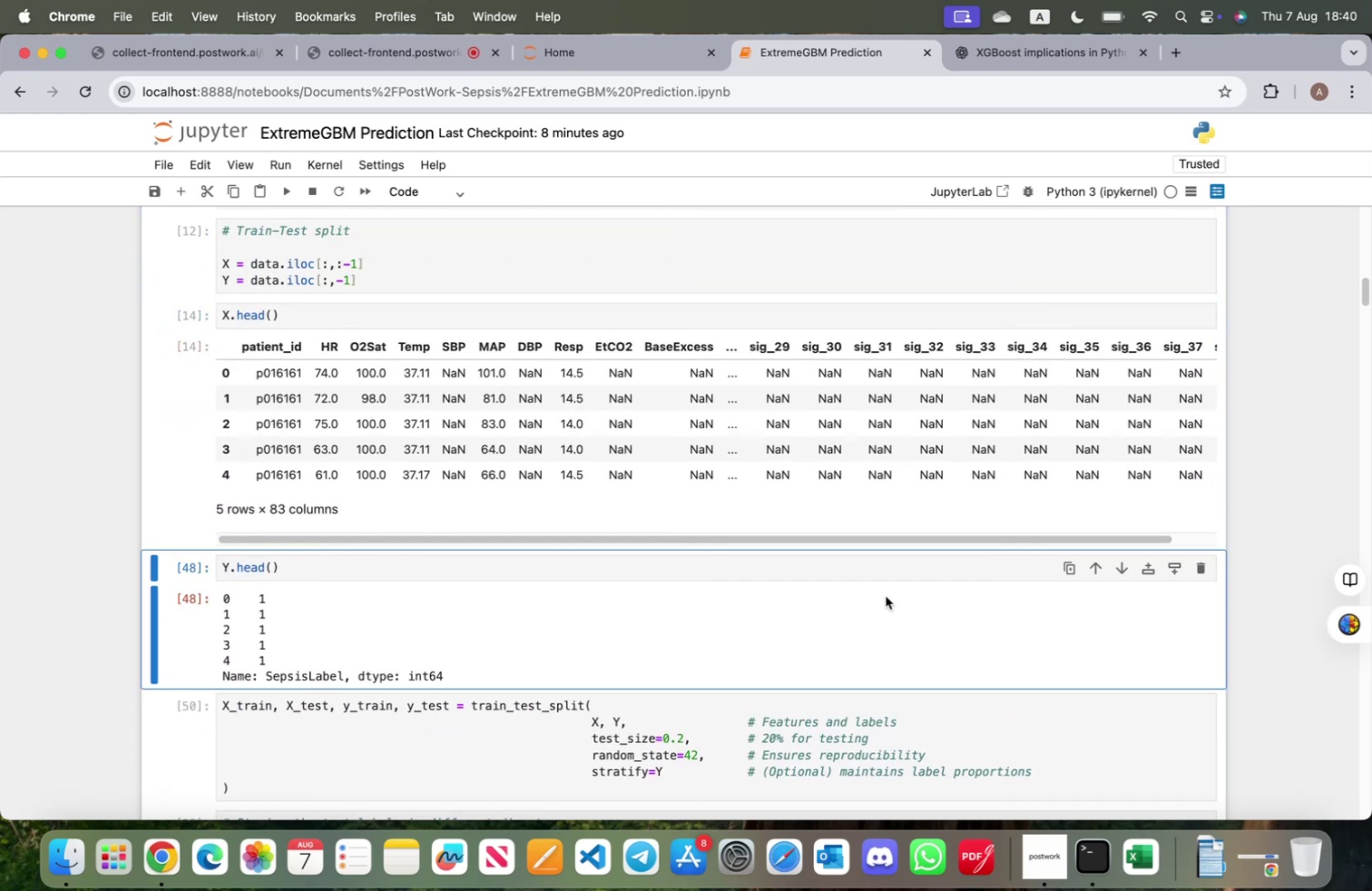 
key(Shift+Enter)
 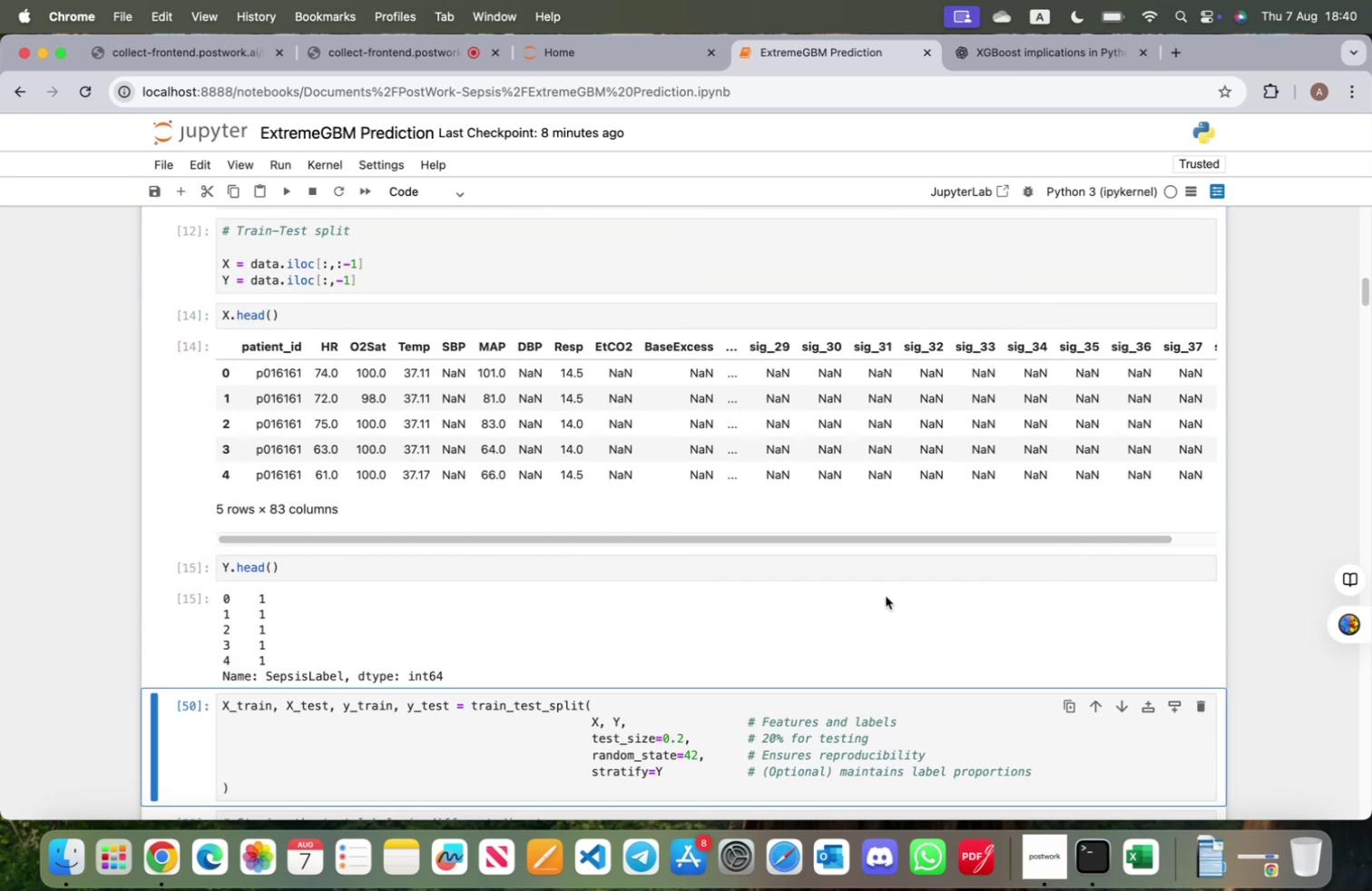 
key(Shift+ShiftRight)
 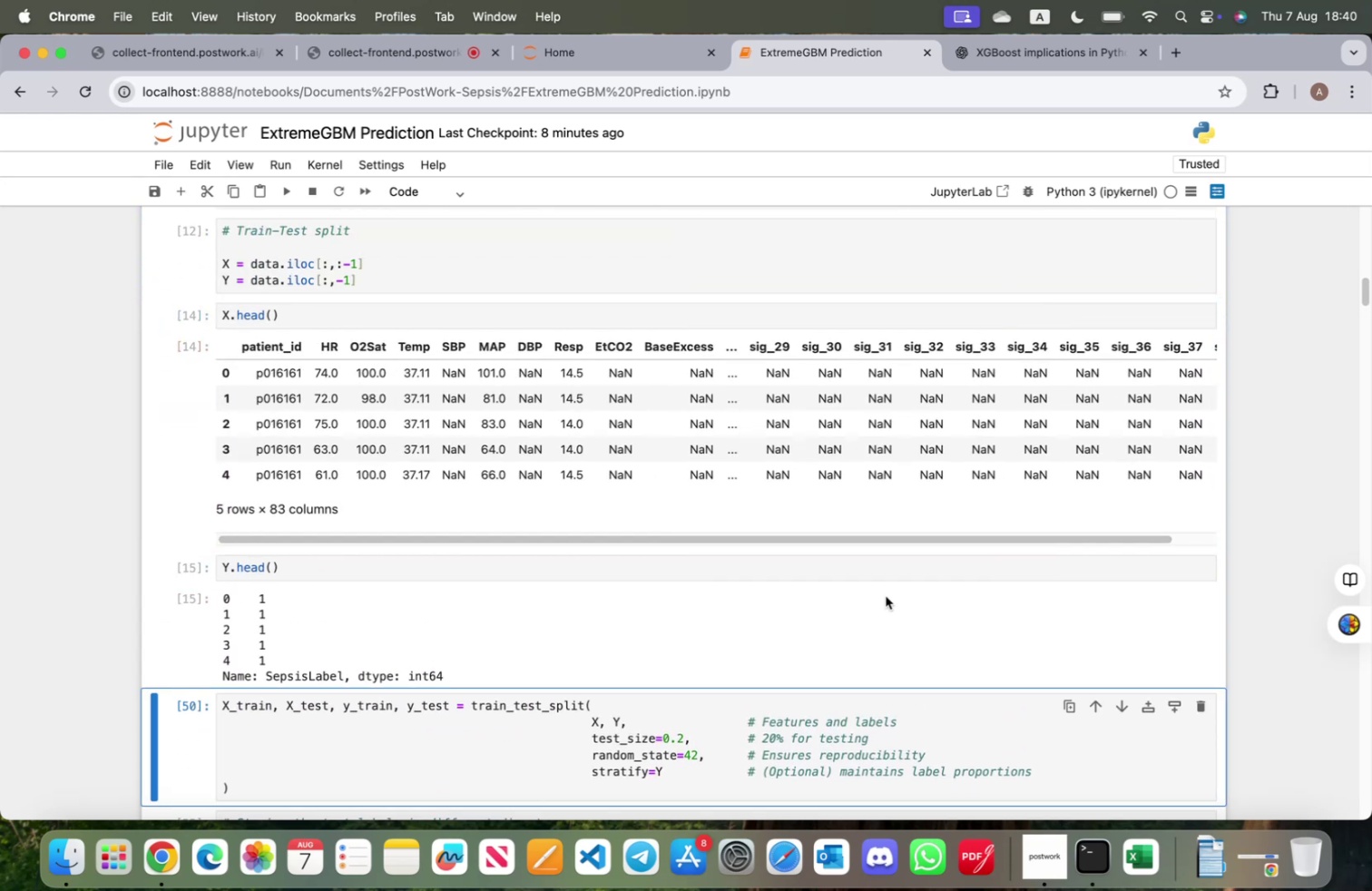 
key(Shift+Enter)
 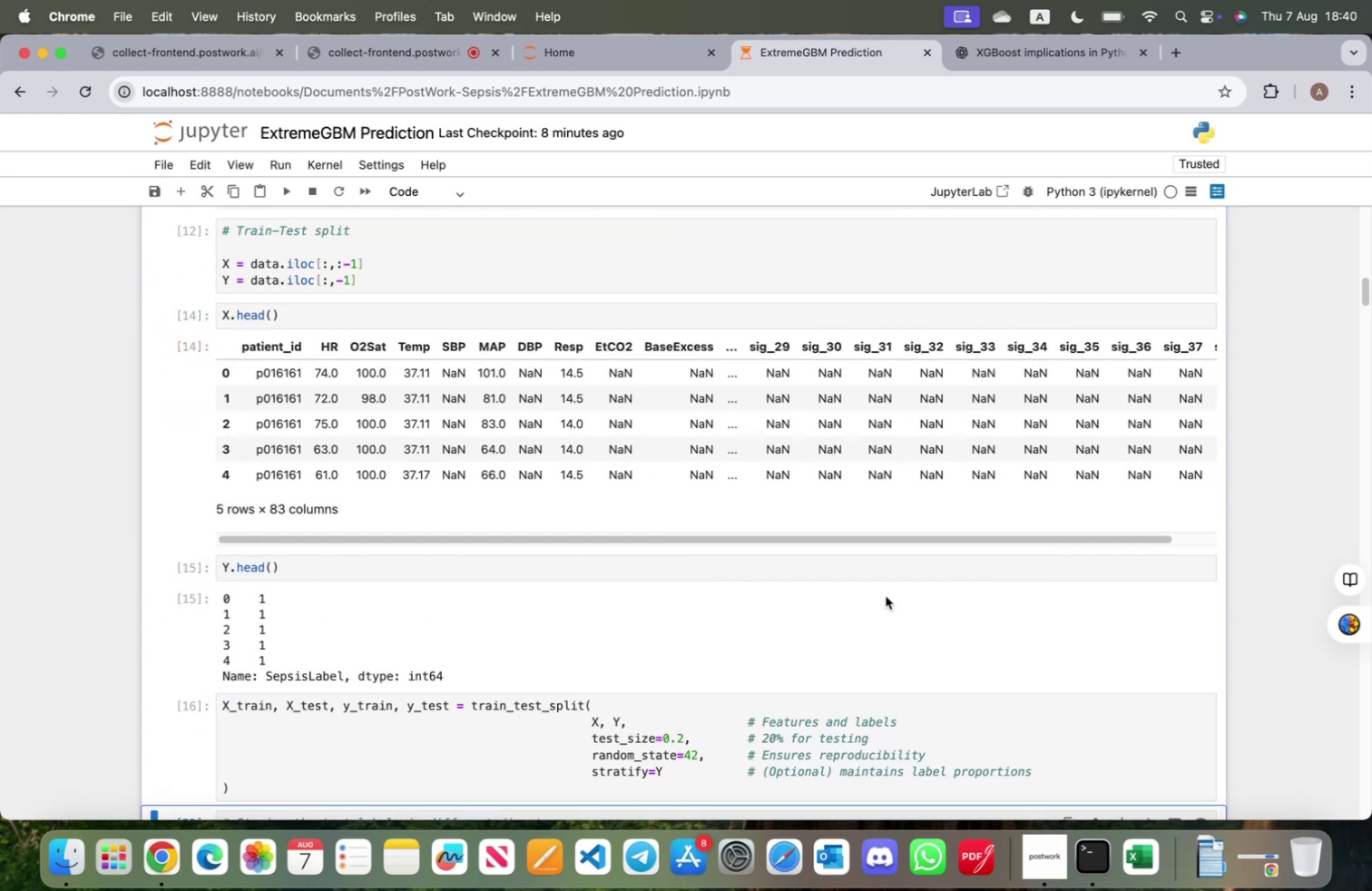 
scroll: coordinate [858, 634], scroll_direction: down, amount: 24.0
 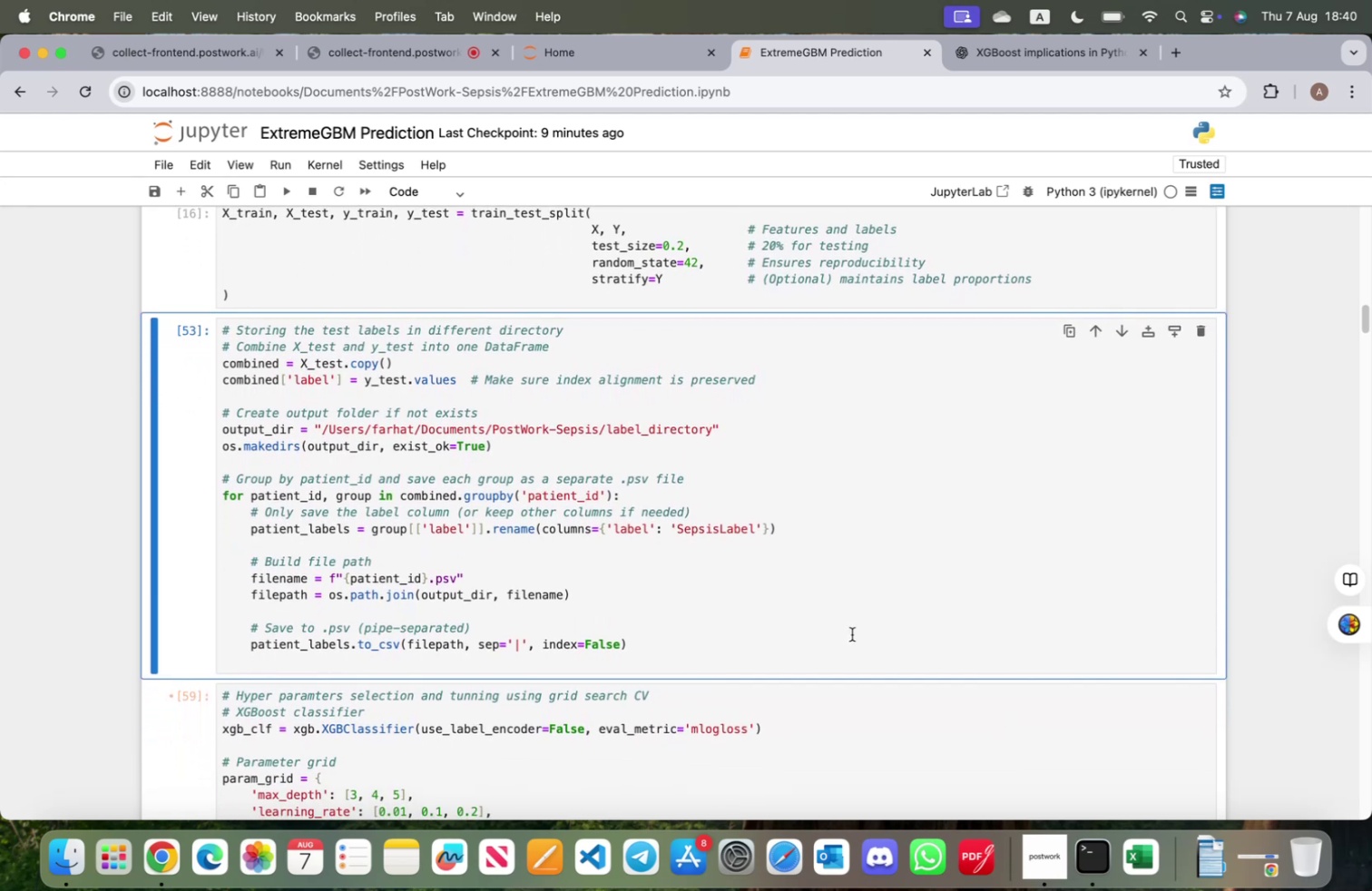 
wait(6.37)
 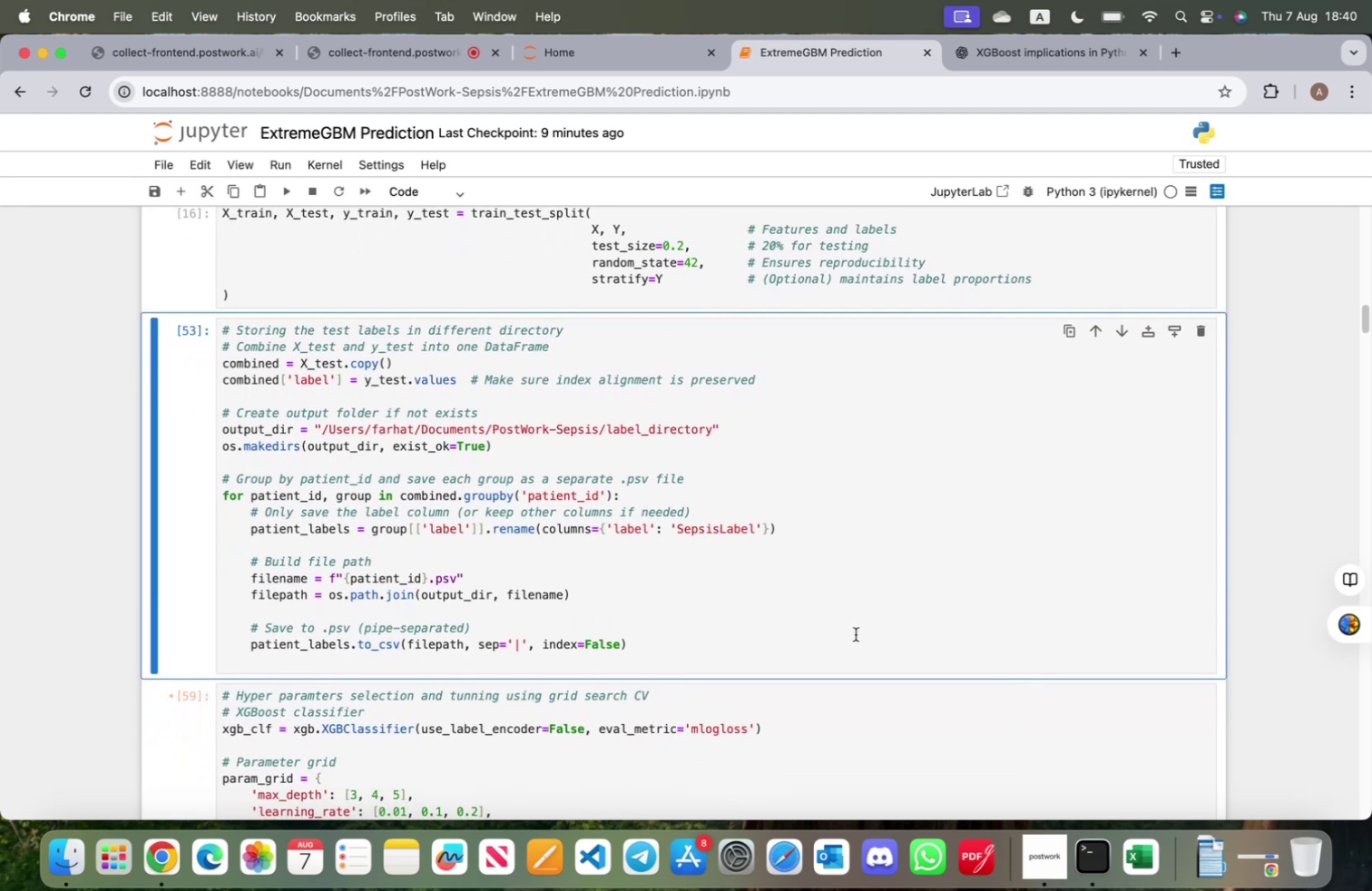 
key(Shift+ShiftRight)
 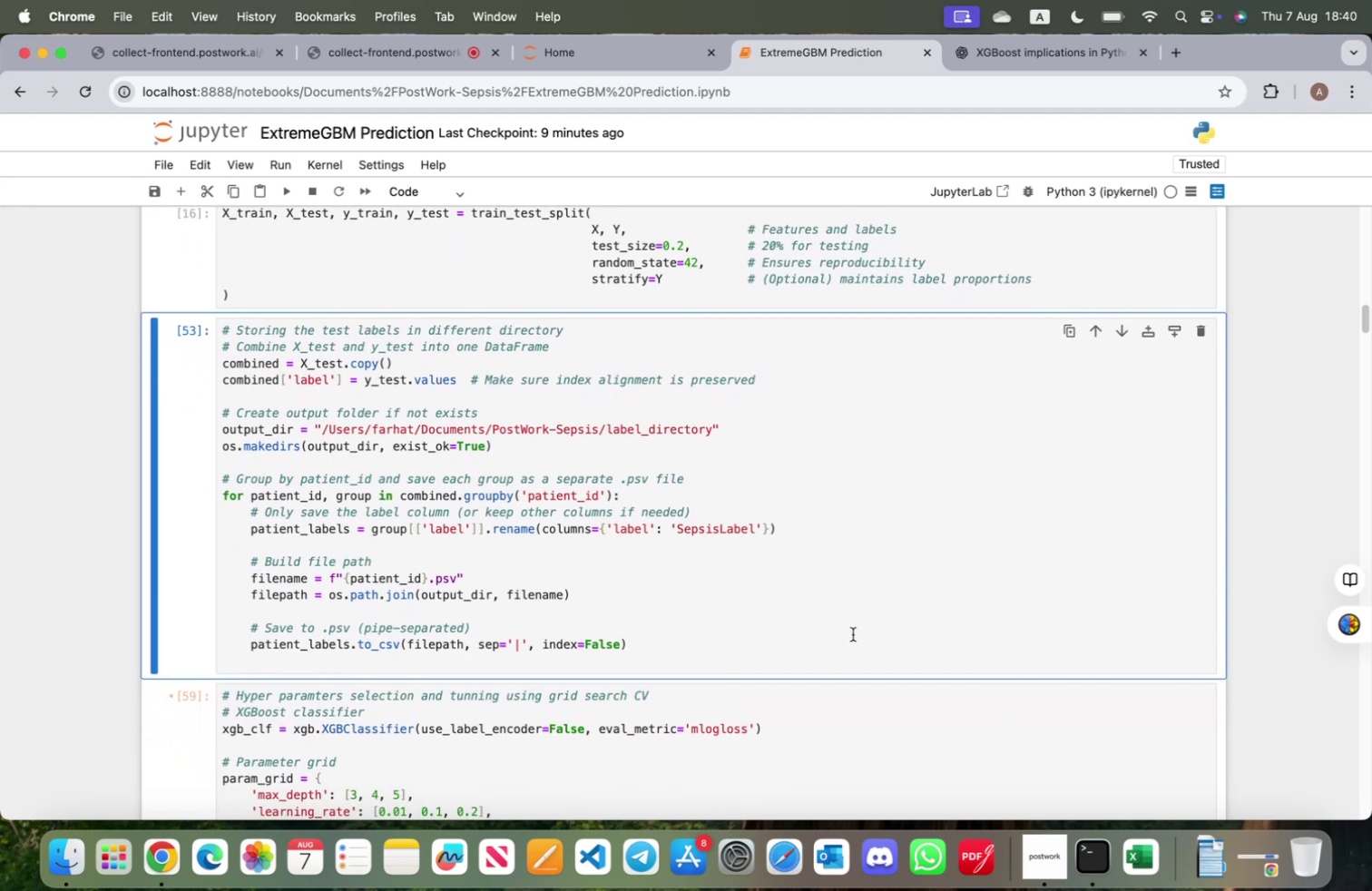 
key(Shift+Enter)
 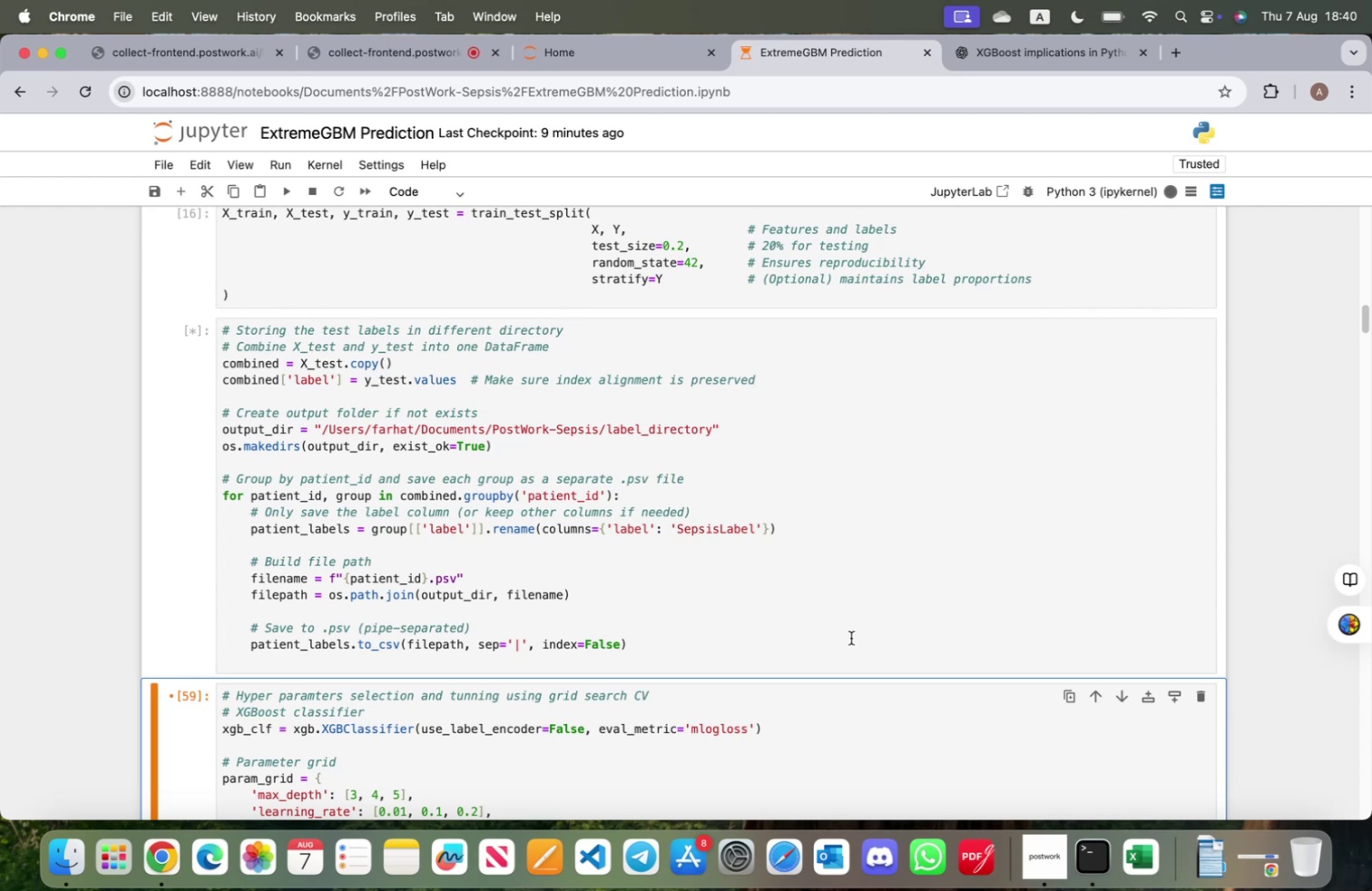 
wait(5.37)
 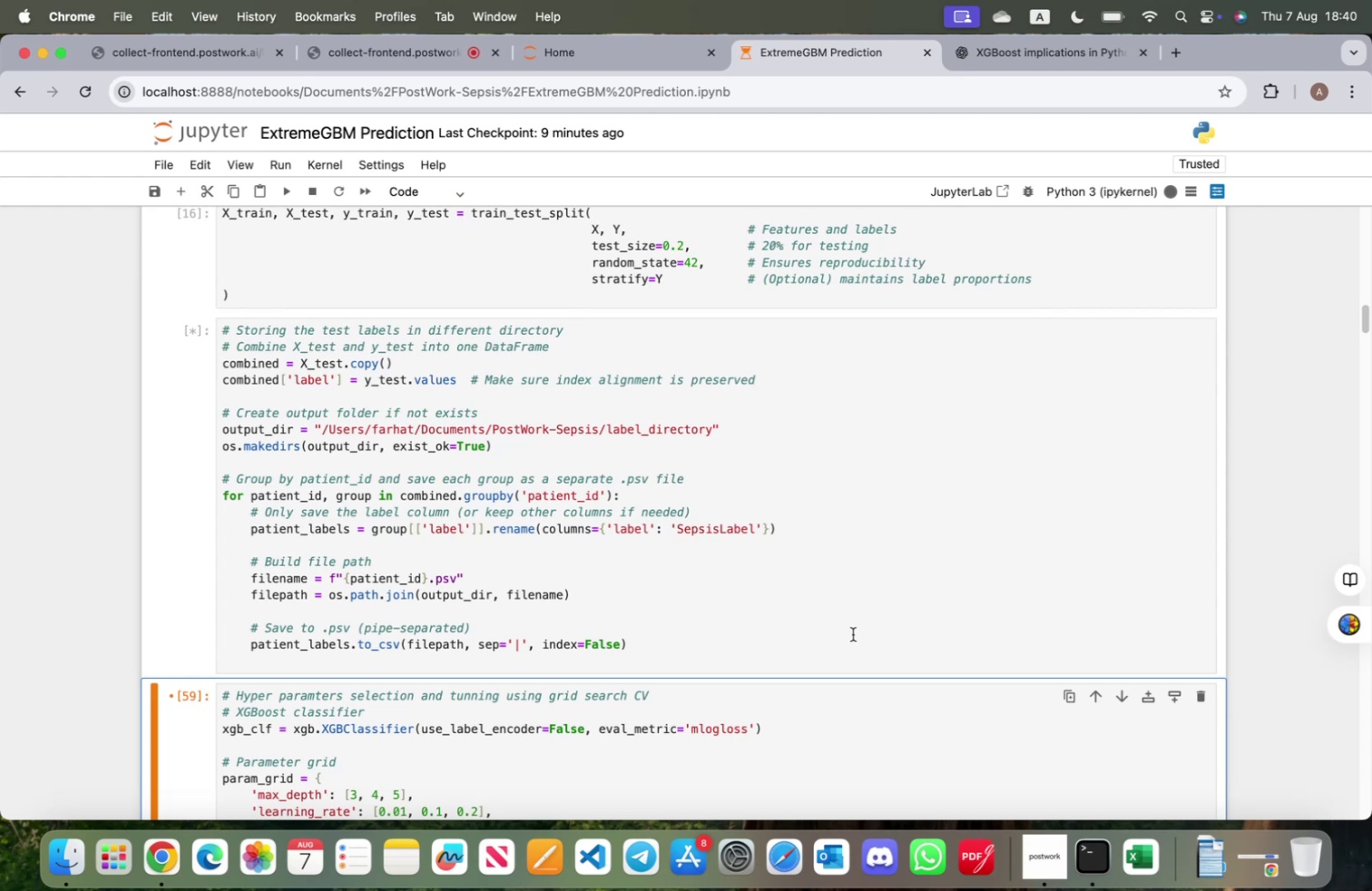 
scroll: coordinate [846, 647], scroll_direction: down, amount: 4.0
 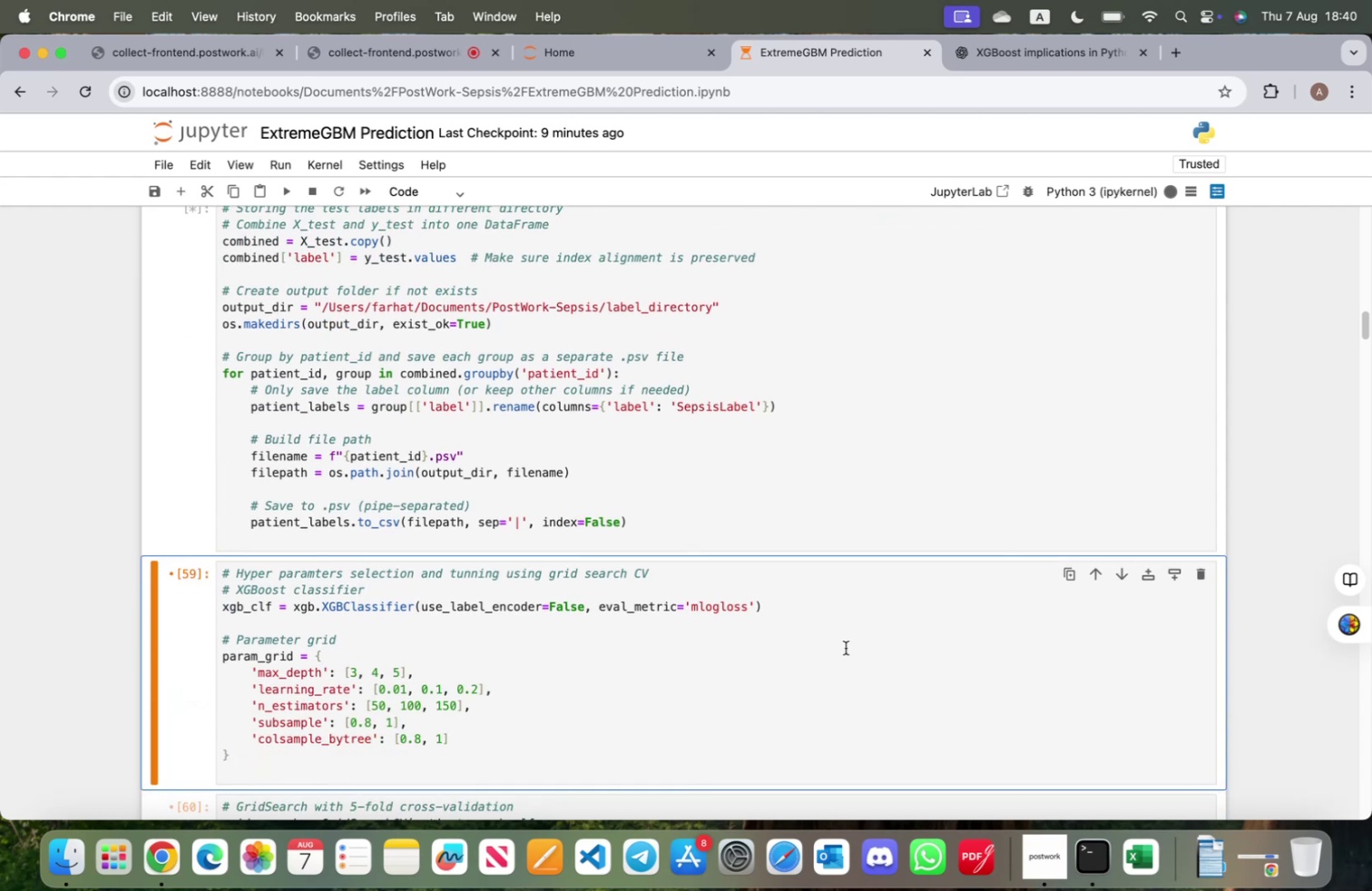 
scroll: coordinate [846, 647], scroll_direction: up, amount: 2.0
 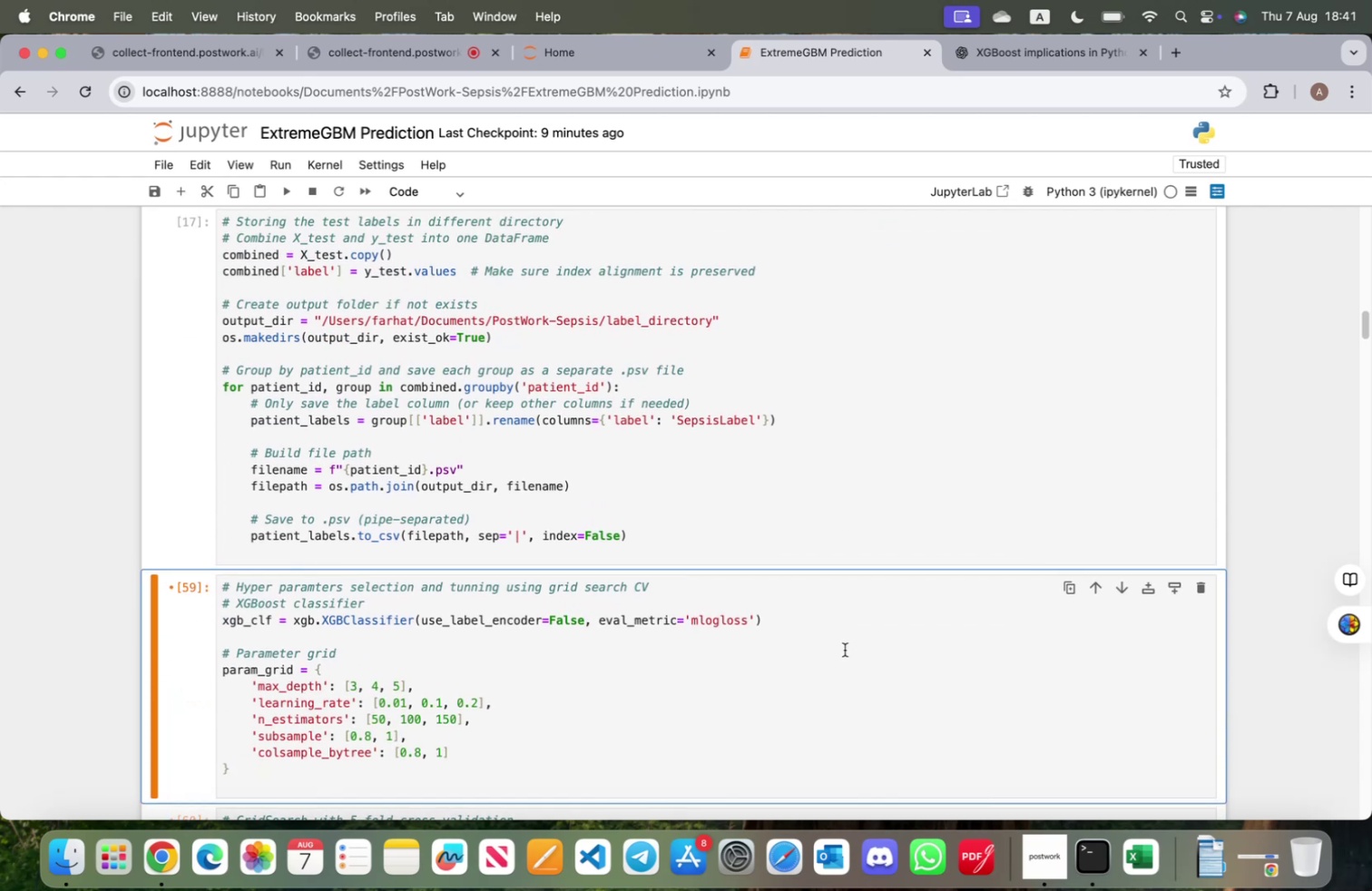 
wait(5.53)
 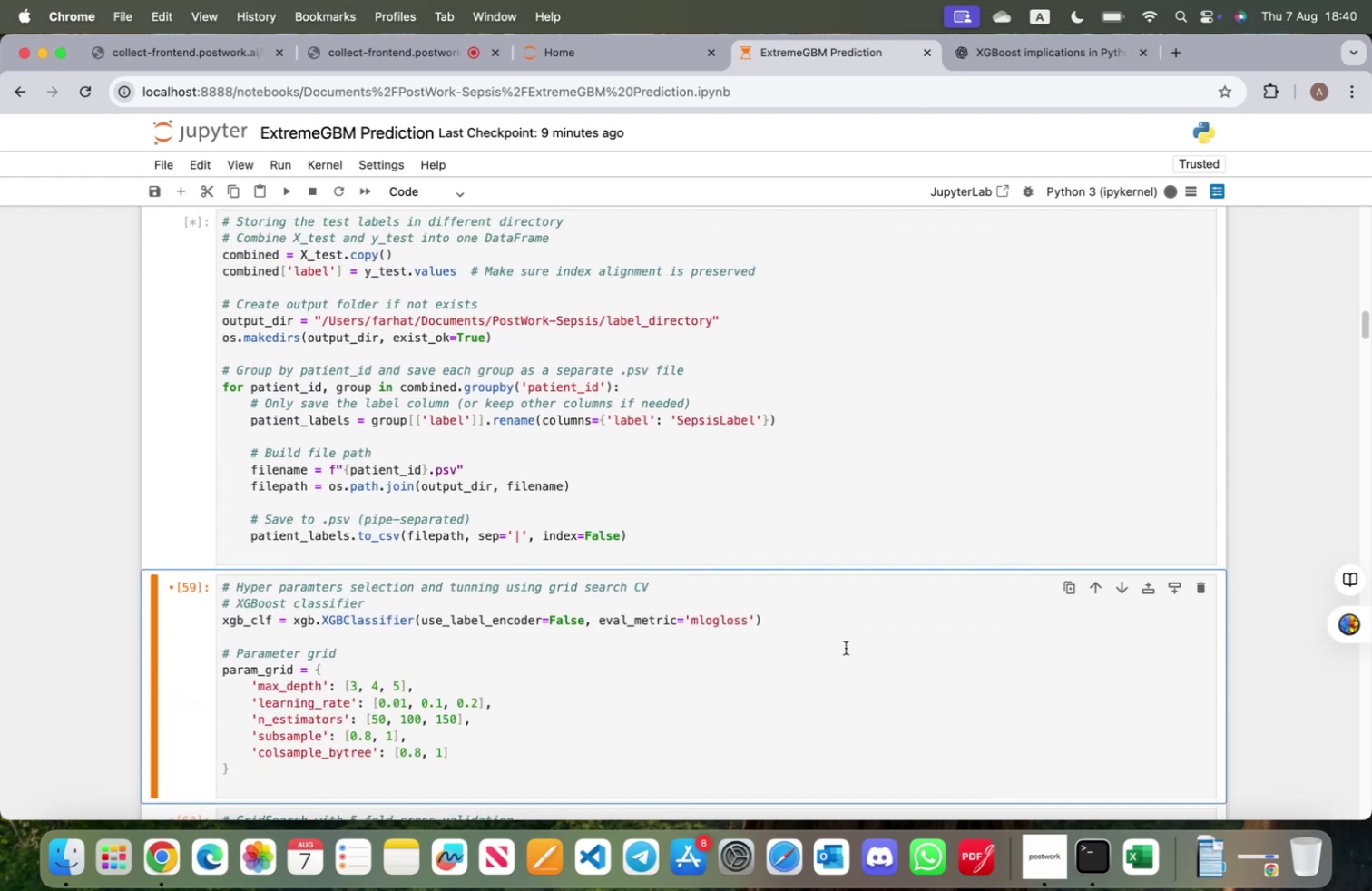 
key(Shift+ShiftRight)
 